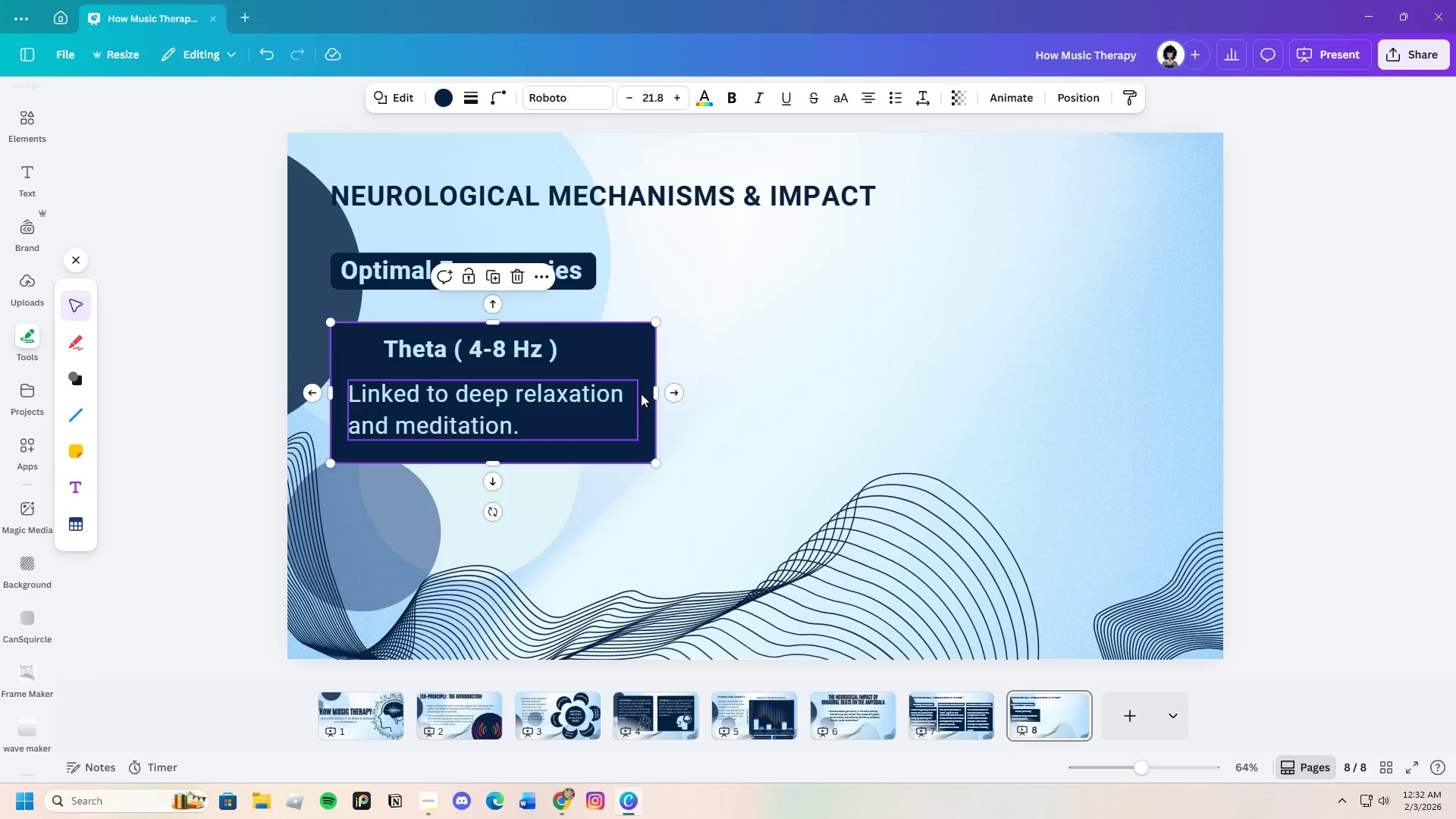 
left_click_drag(start_coordinate=[654, 389], to_coordinate=[643, 388])
 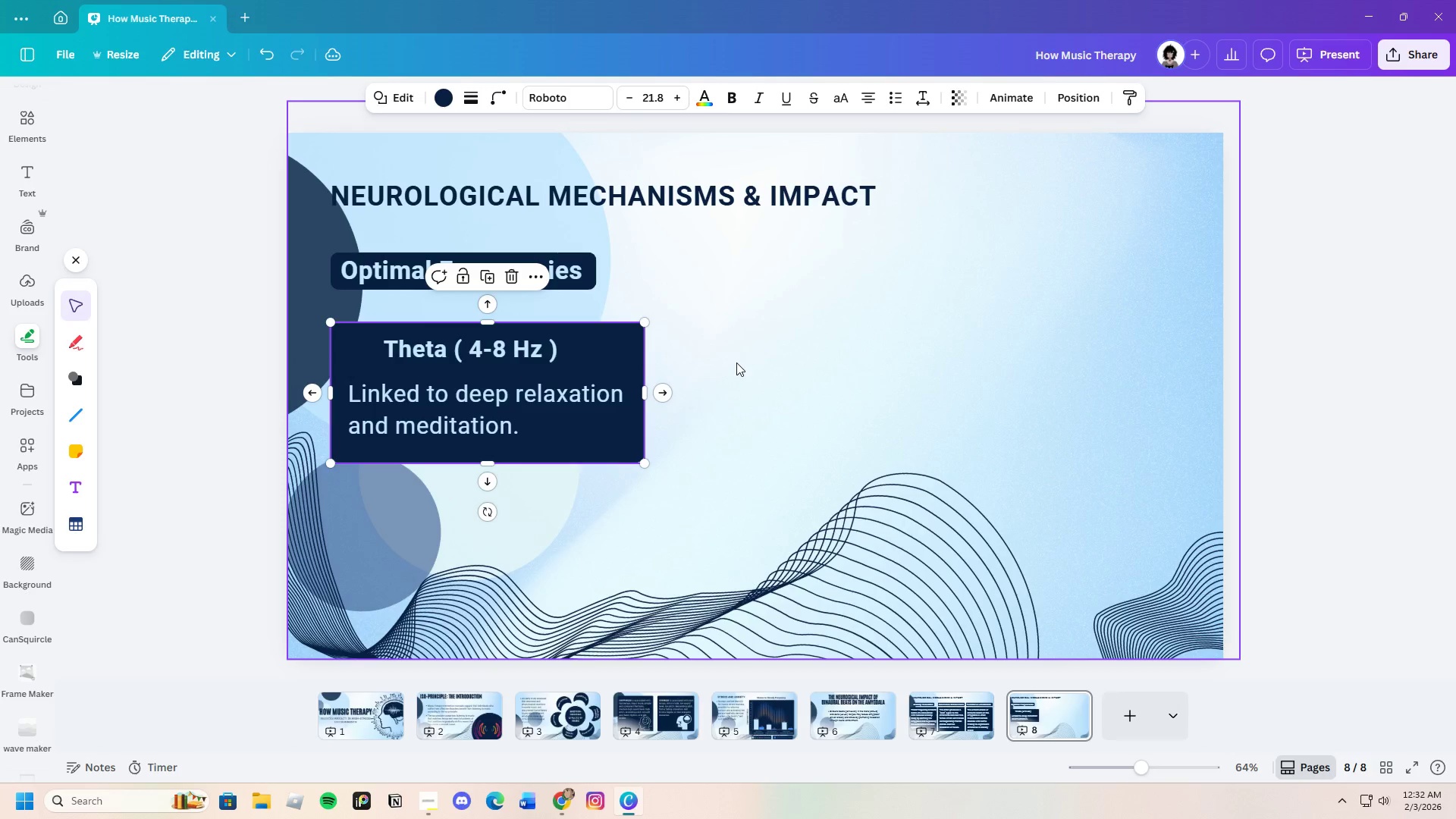 
left_click([736, 362])
 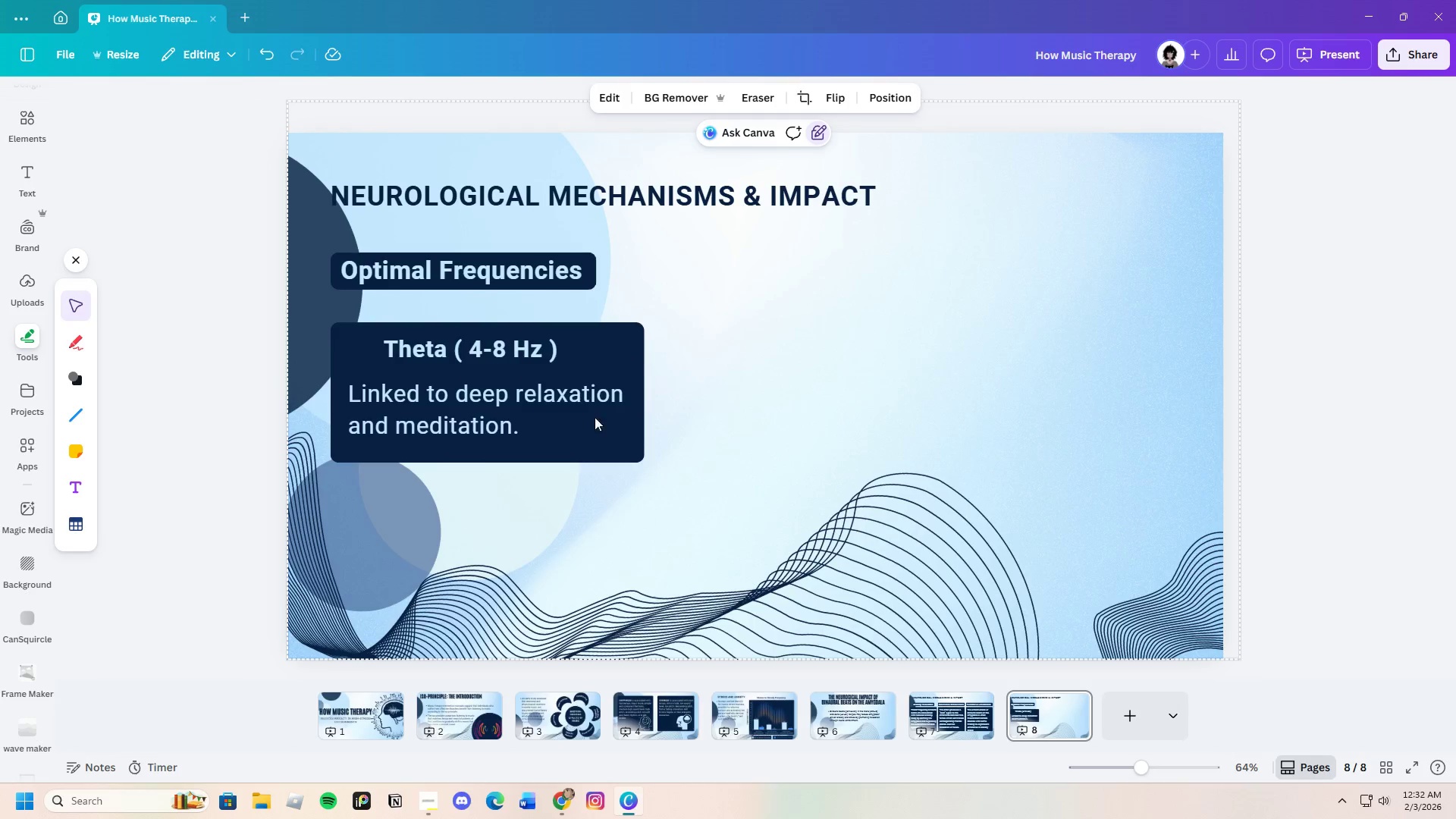 
left_click_drag(start_coordinate=[507, 412], to_coordinate=[516, 410])
 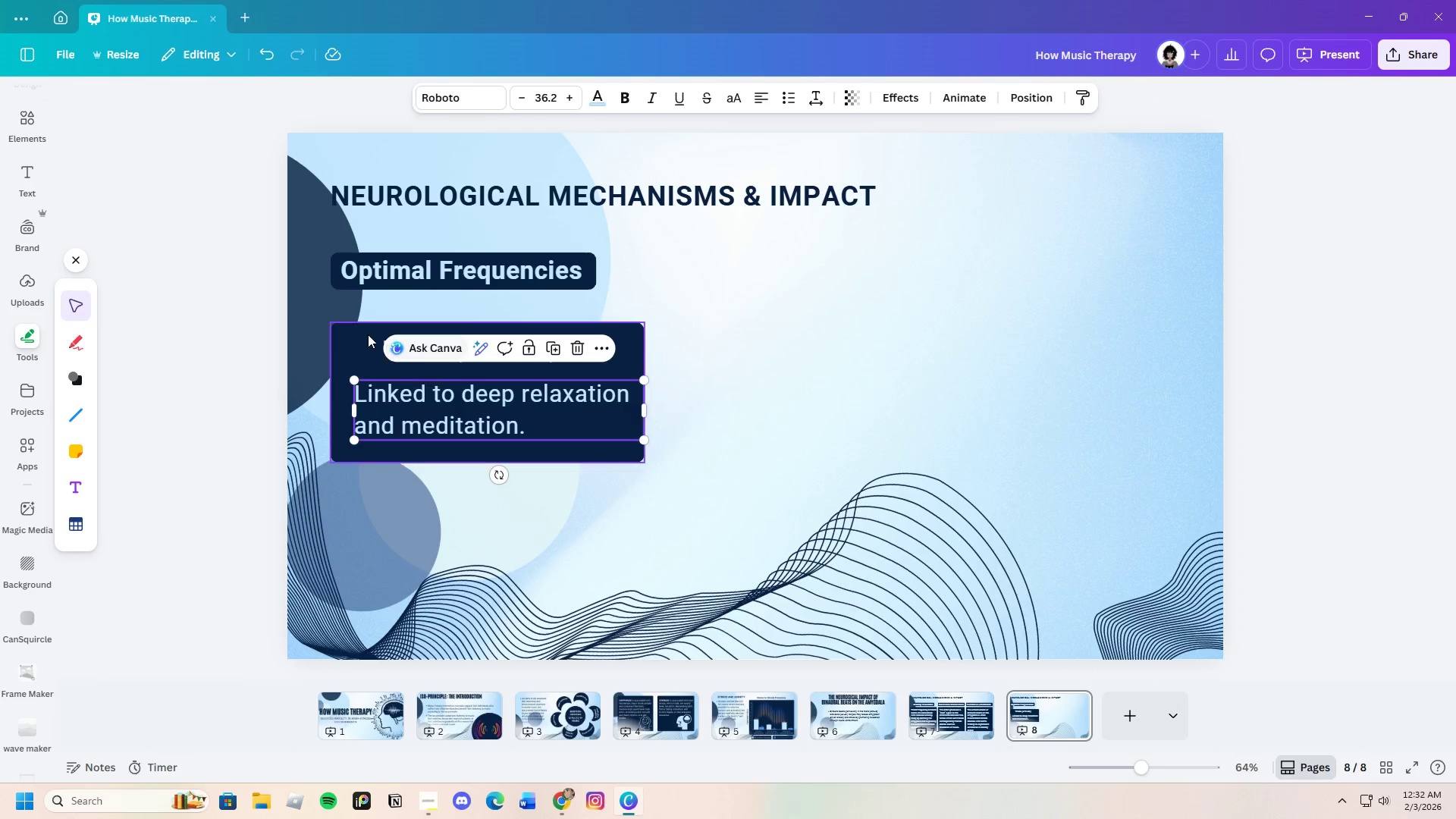 
left_click([368, 334])
 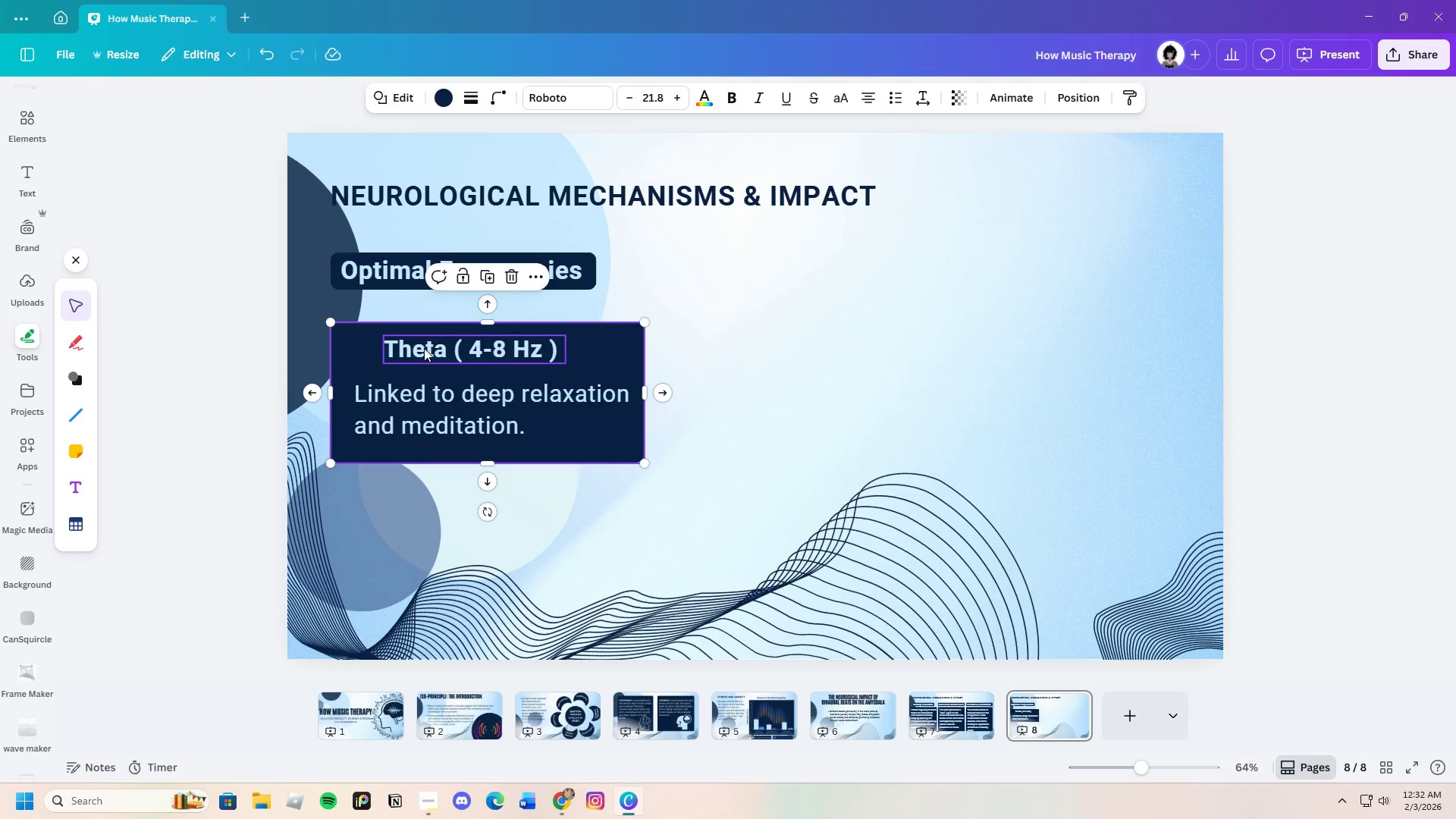 
left_click_drag(start_coordinate=[424, 348], to_coordinate=[440, 348])
 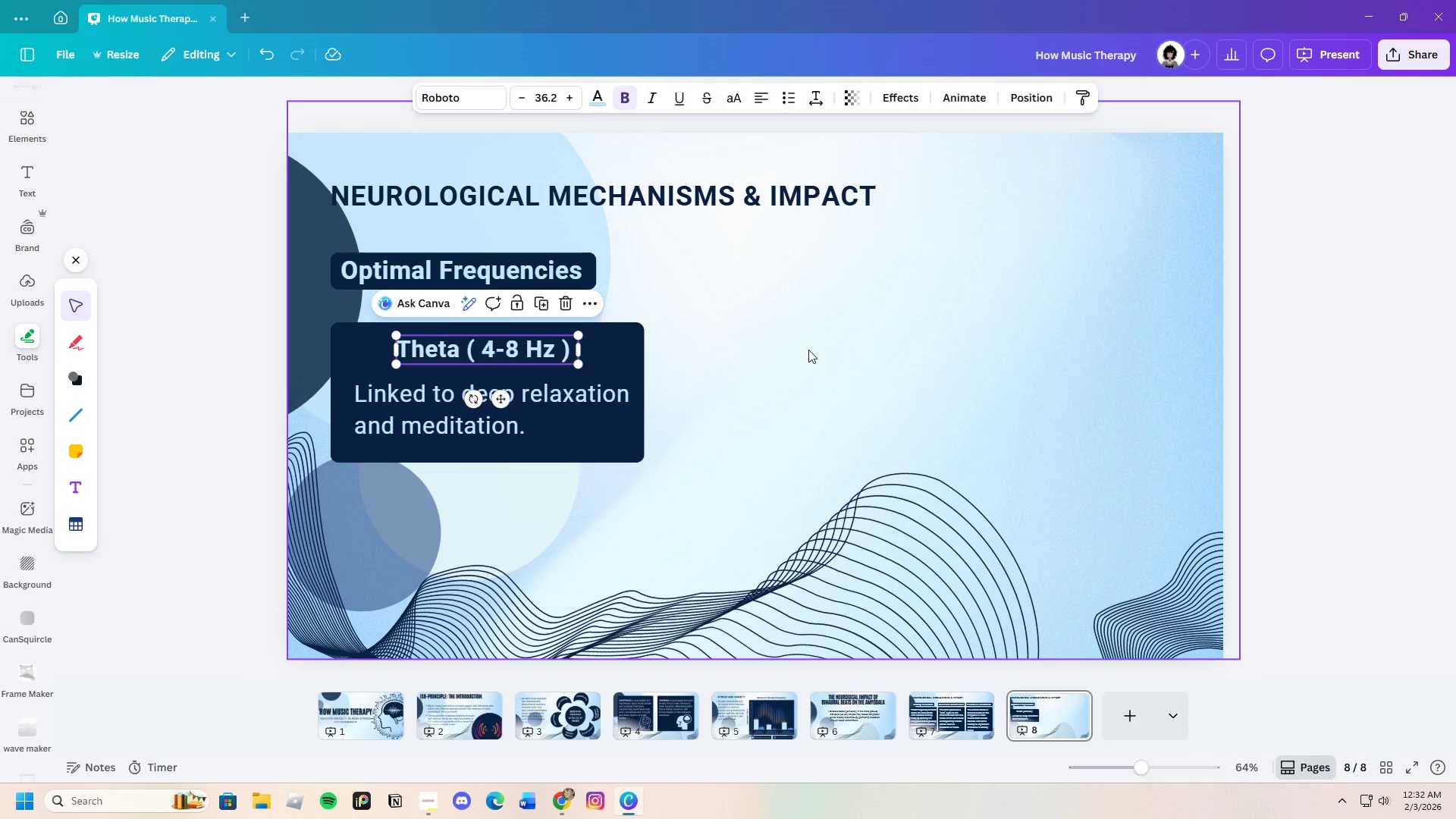 
left_click([808, 350])
 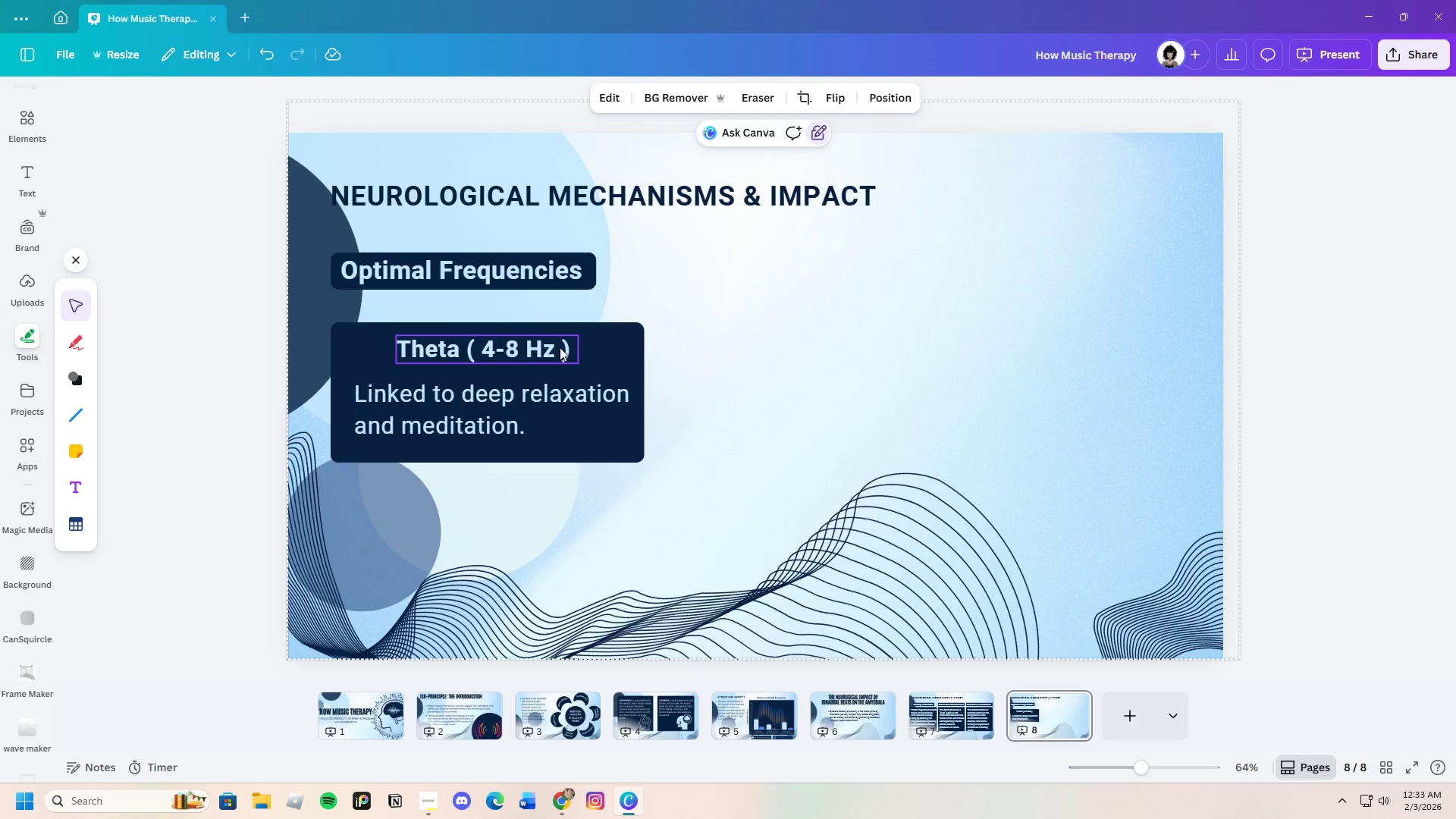 
left_click([635, 333])
 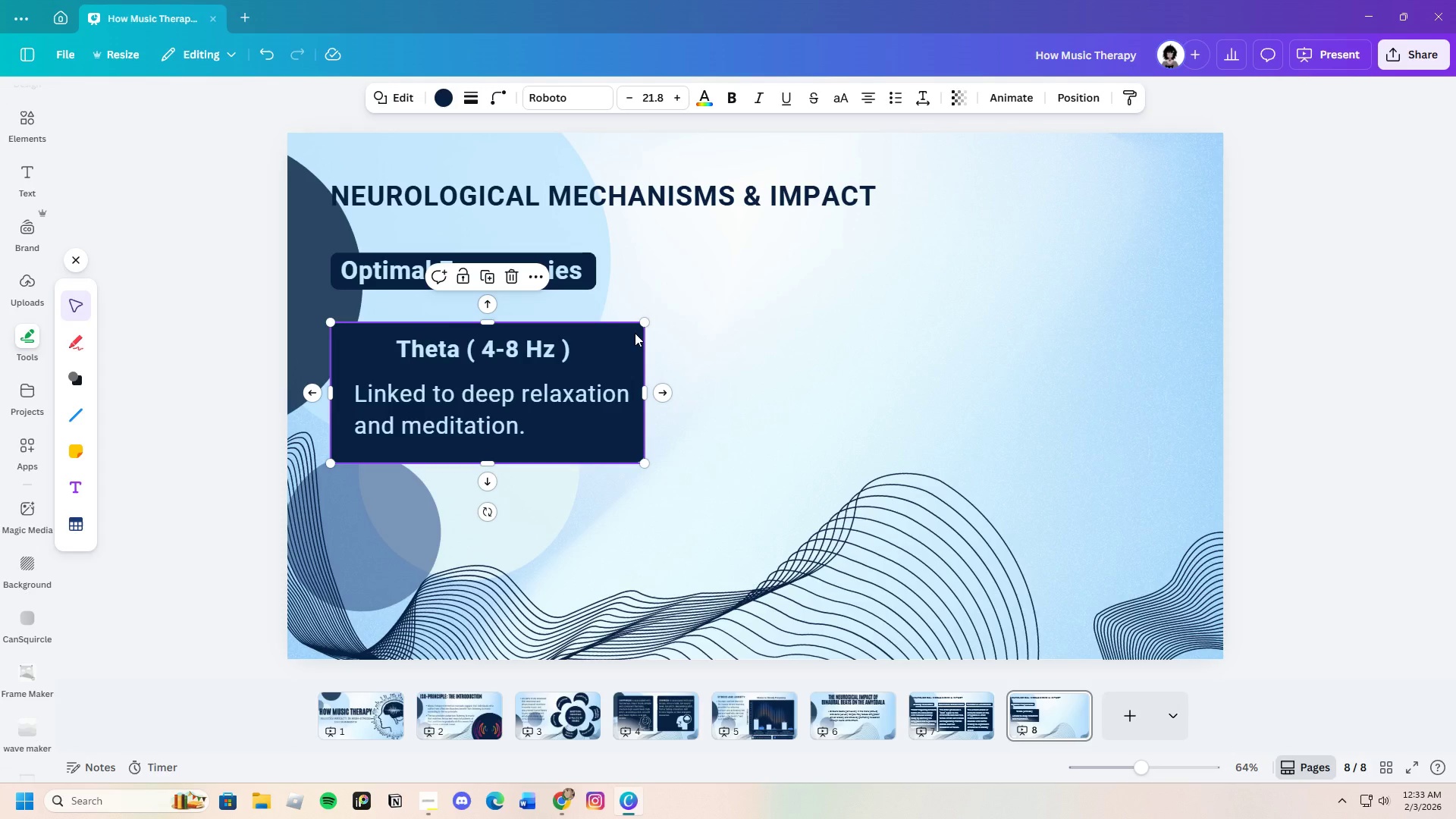 
key(Control+C)
 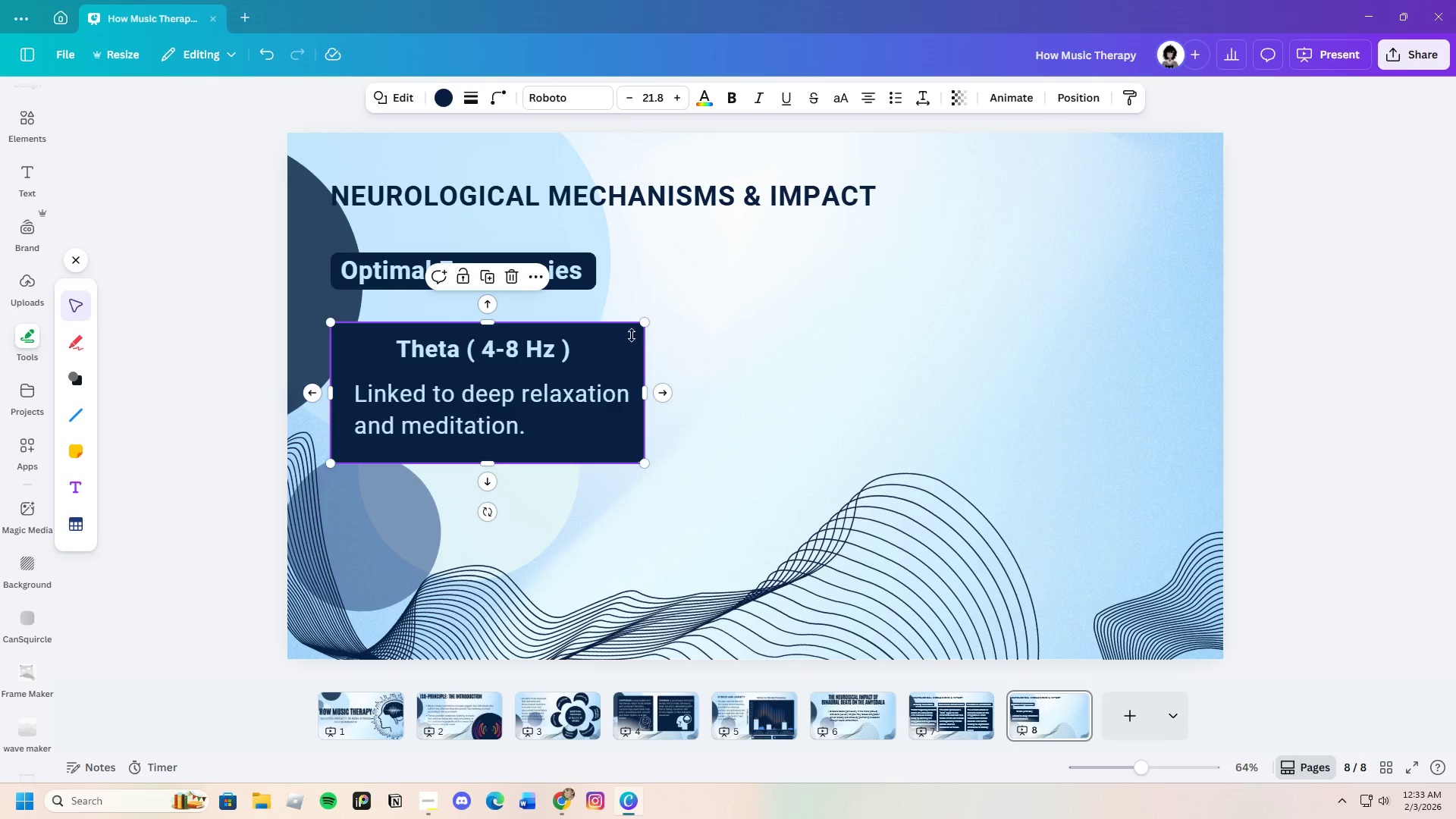 
key(Control+V)
 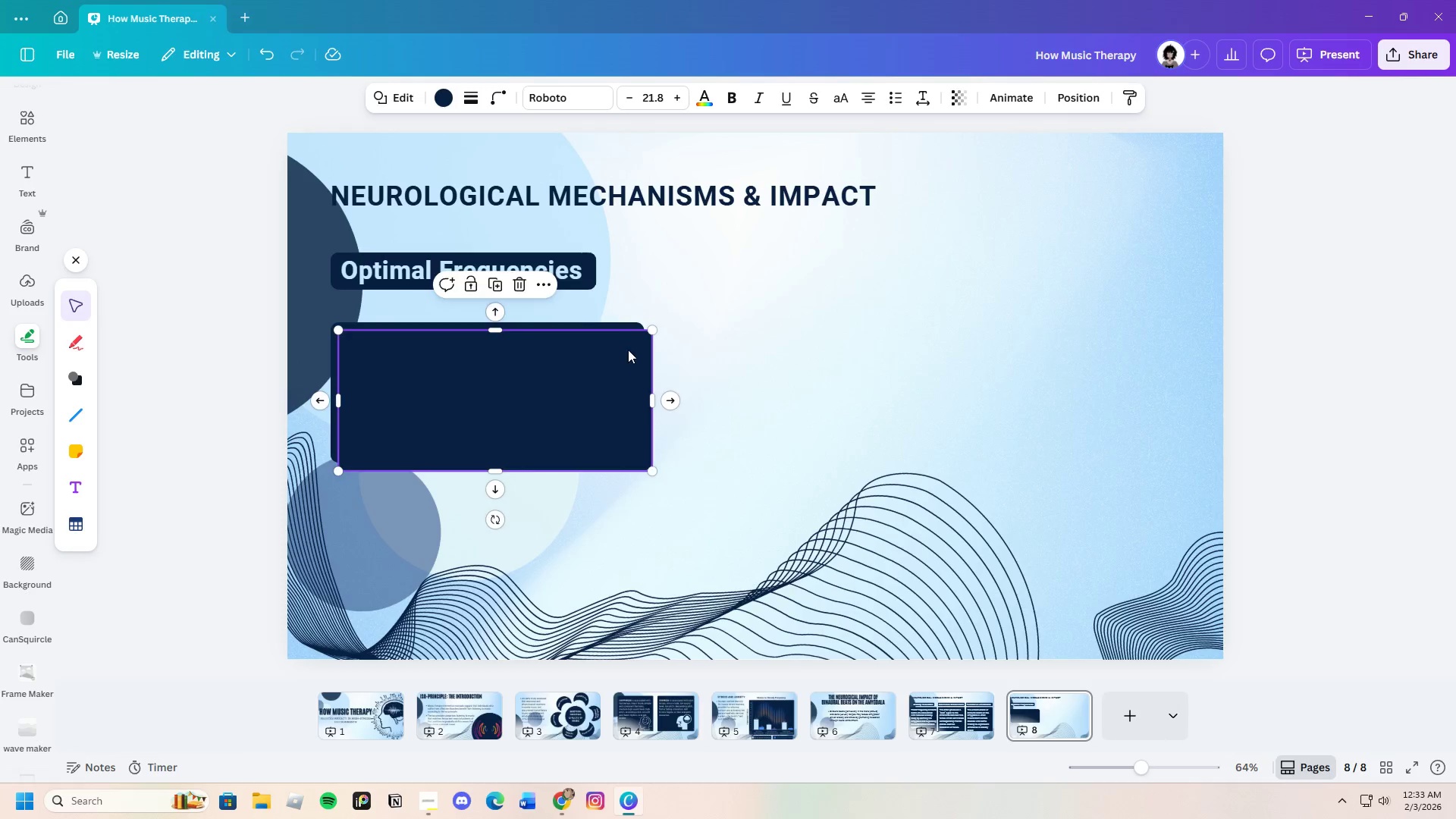 
left_click_drag(start_coordinate=[621, 349], to_coordinate=[943, 347])
 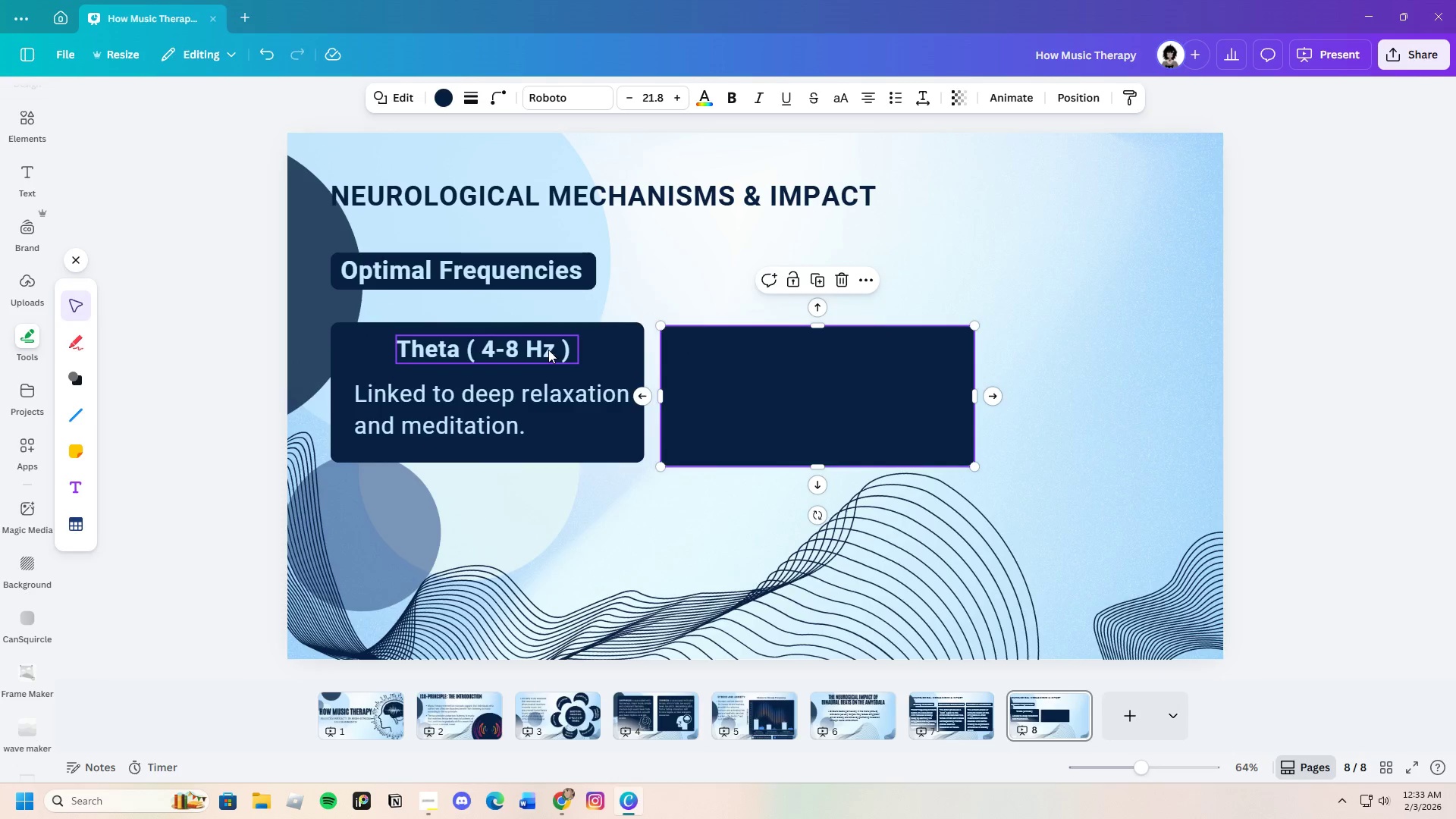 
left_click([548, 350])
 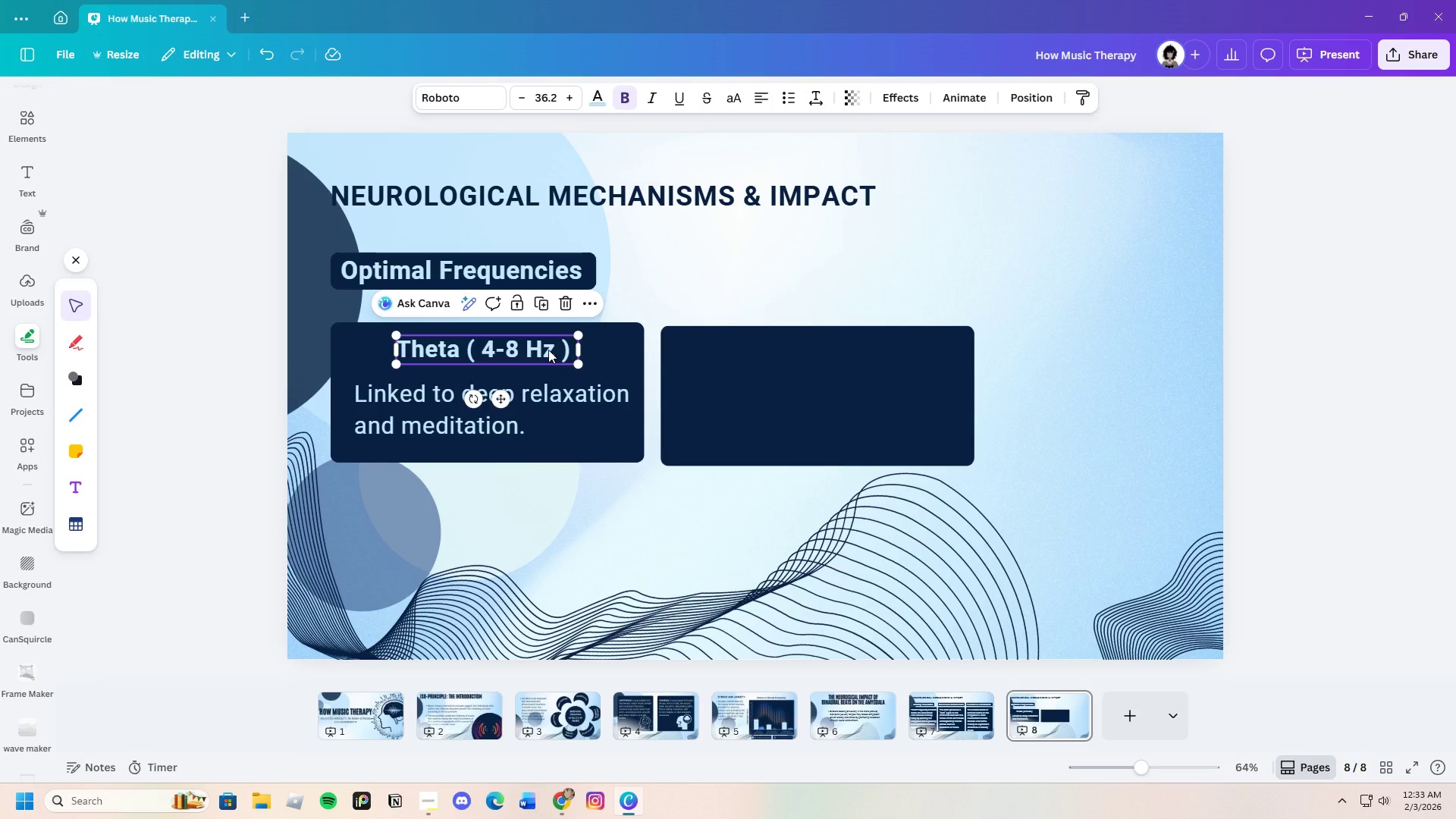 
key(Control+C)
 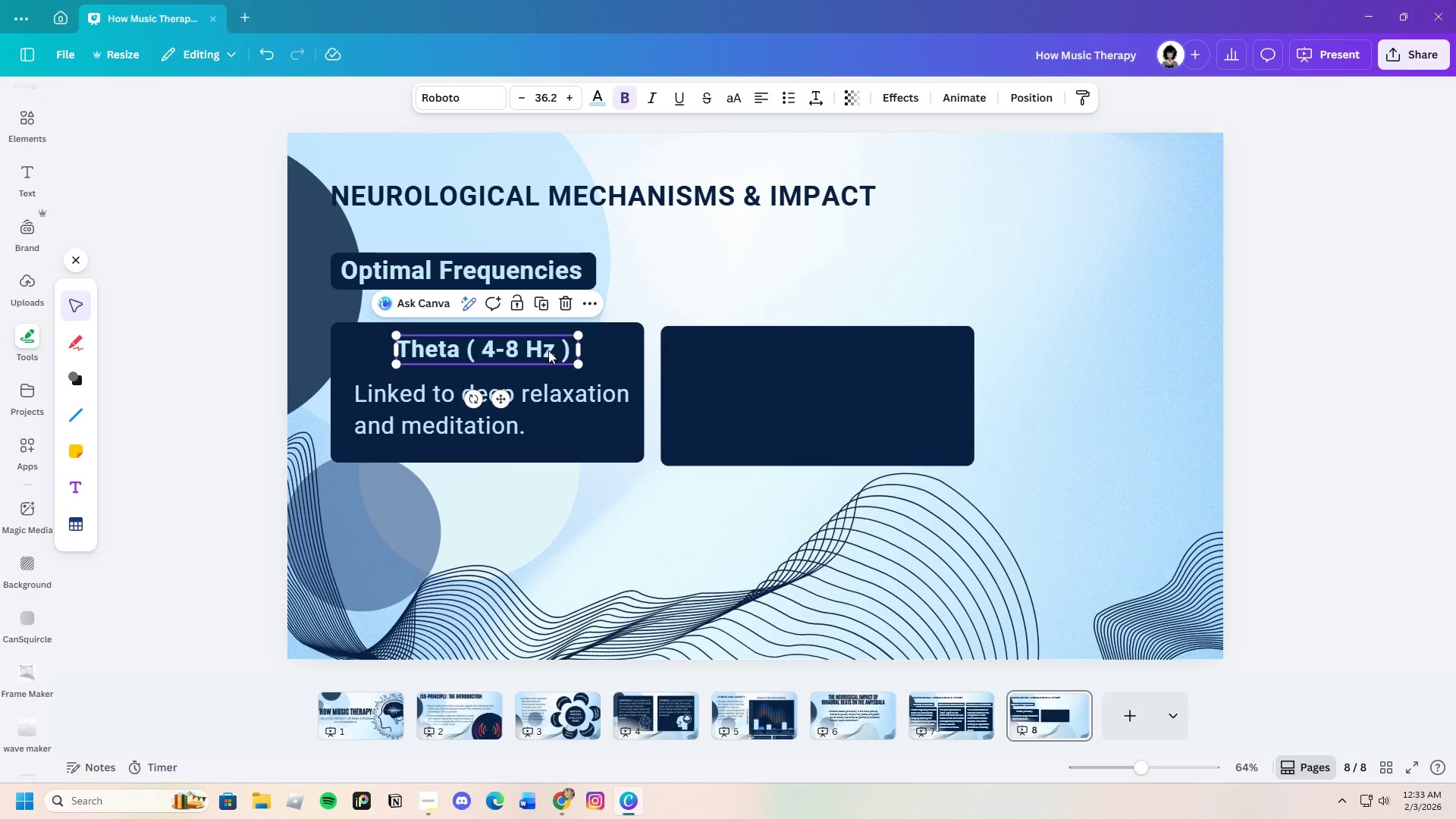 
key(Control+V)
 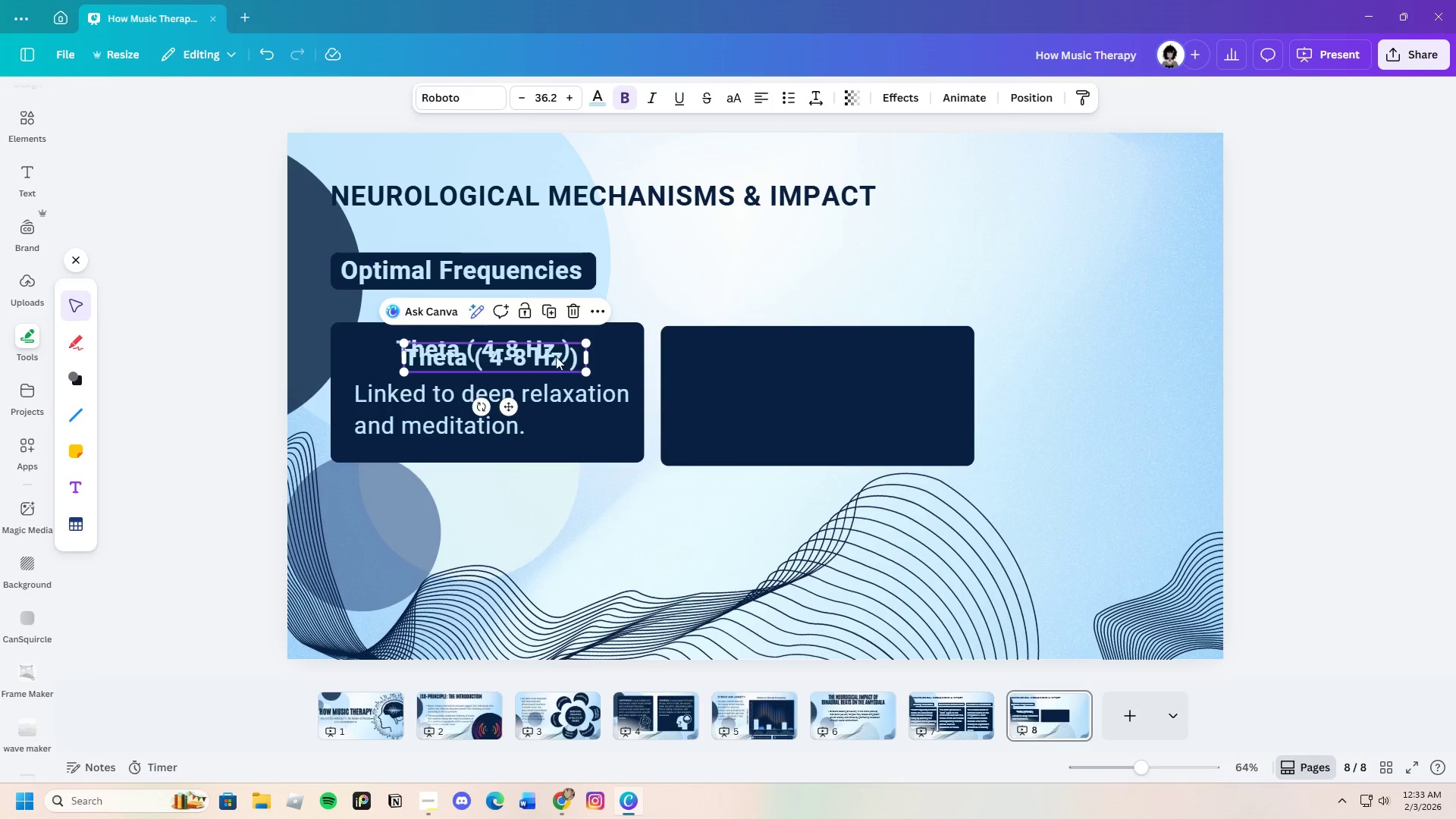 
left_click_drag(start_coordinate=[551, 355], to_coordinate=[857, 350])
 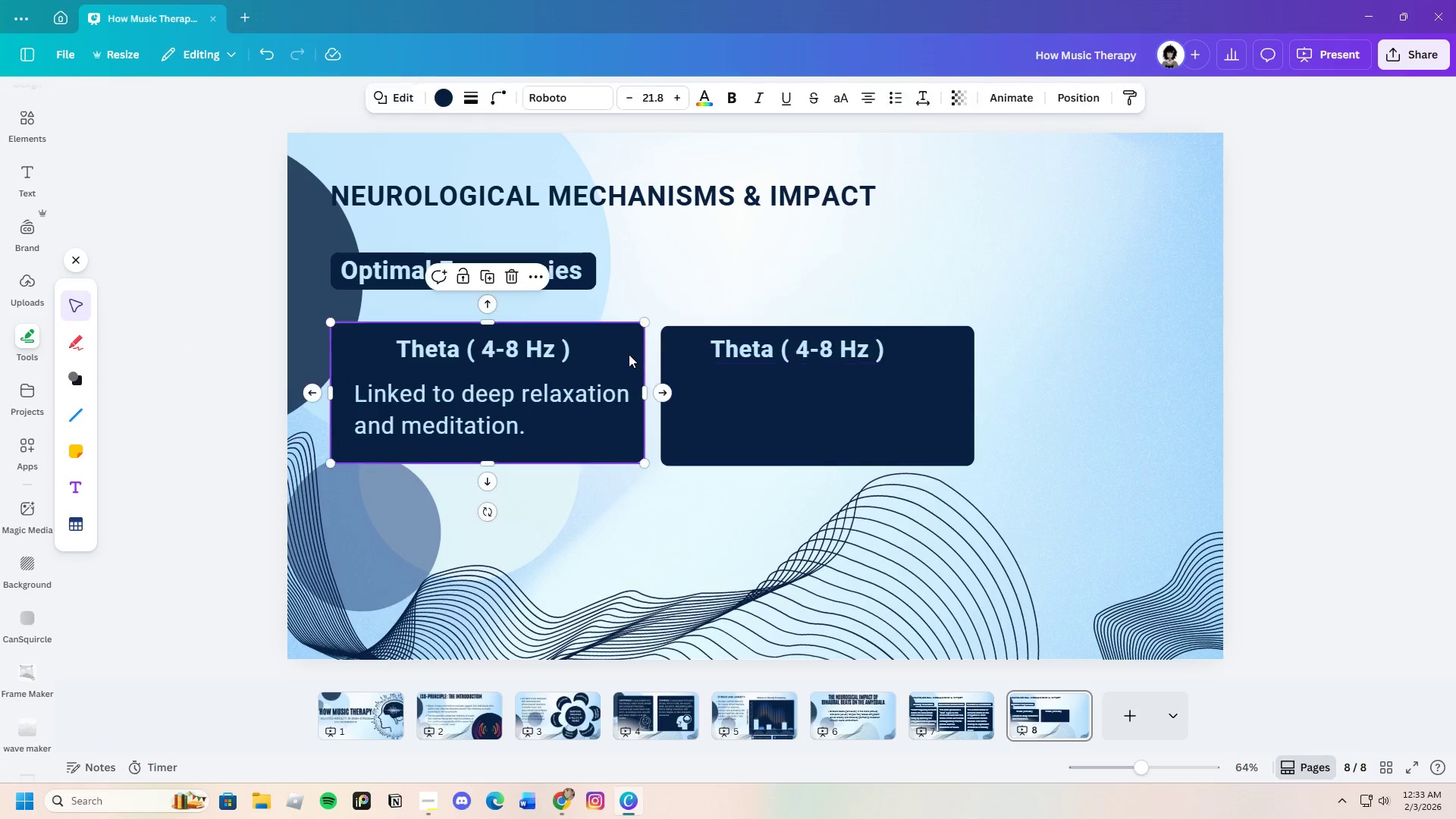 
double_click([586, 397])
 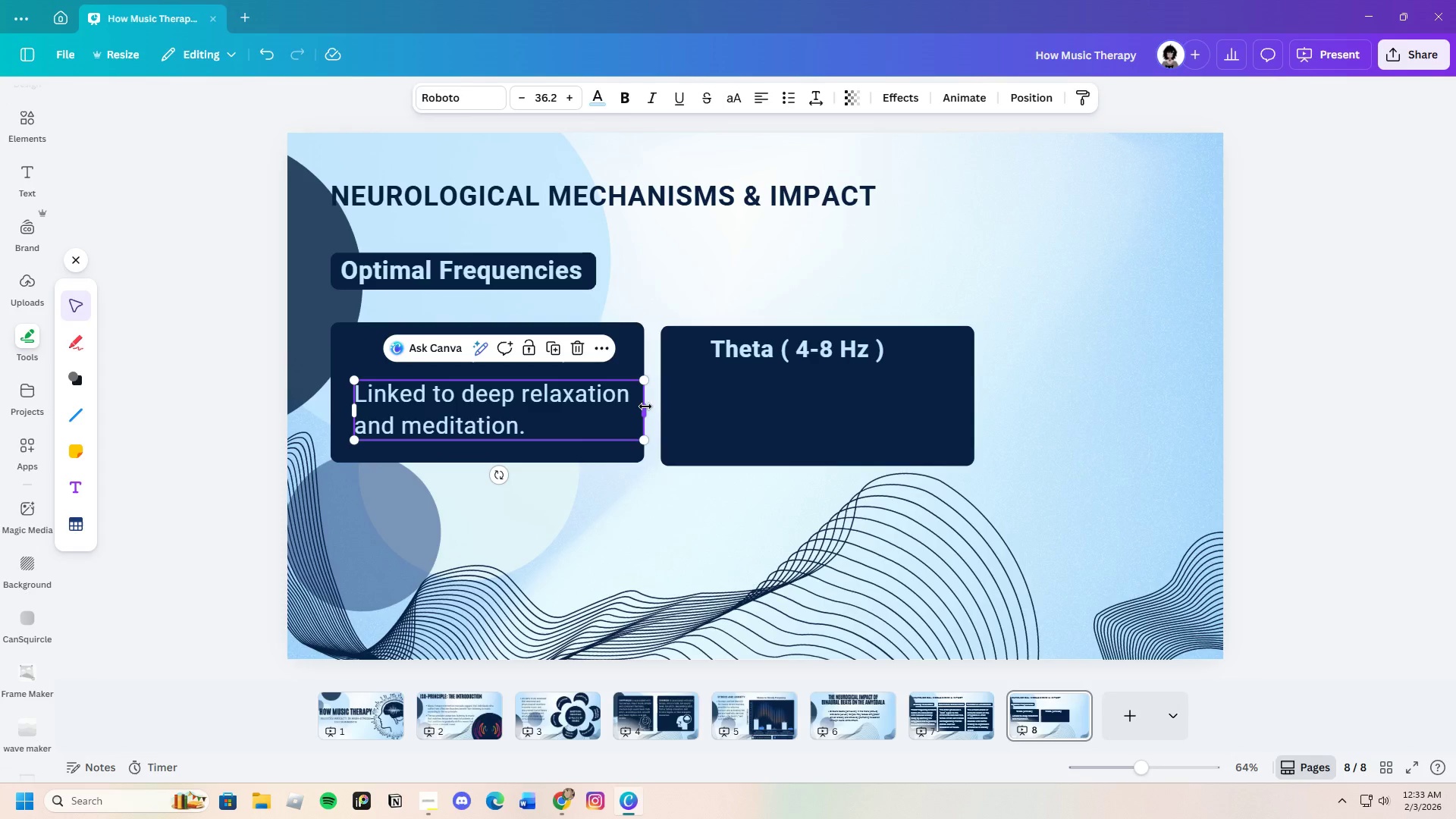 
left_click_drag(start_coordinate=[645, 408], to_coordinate=[591, 405])
 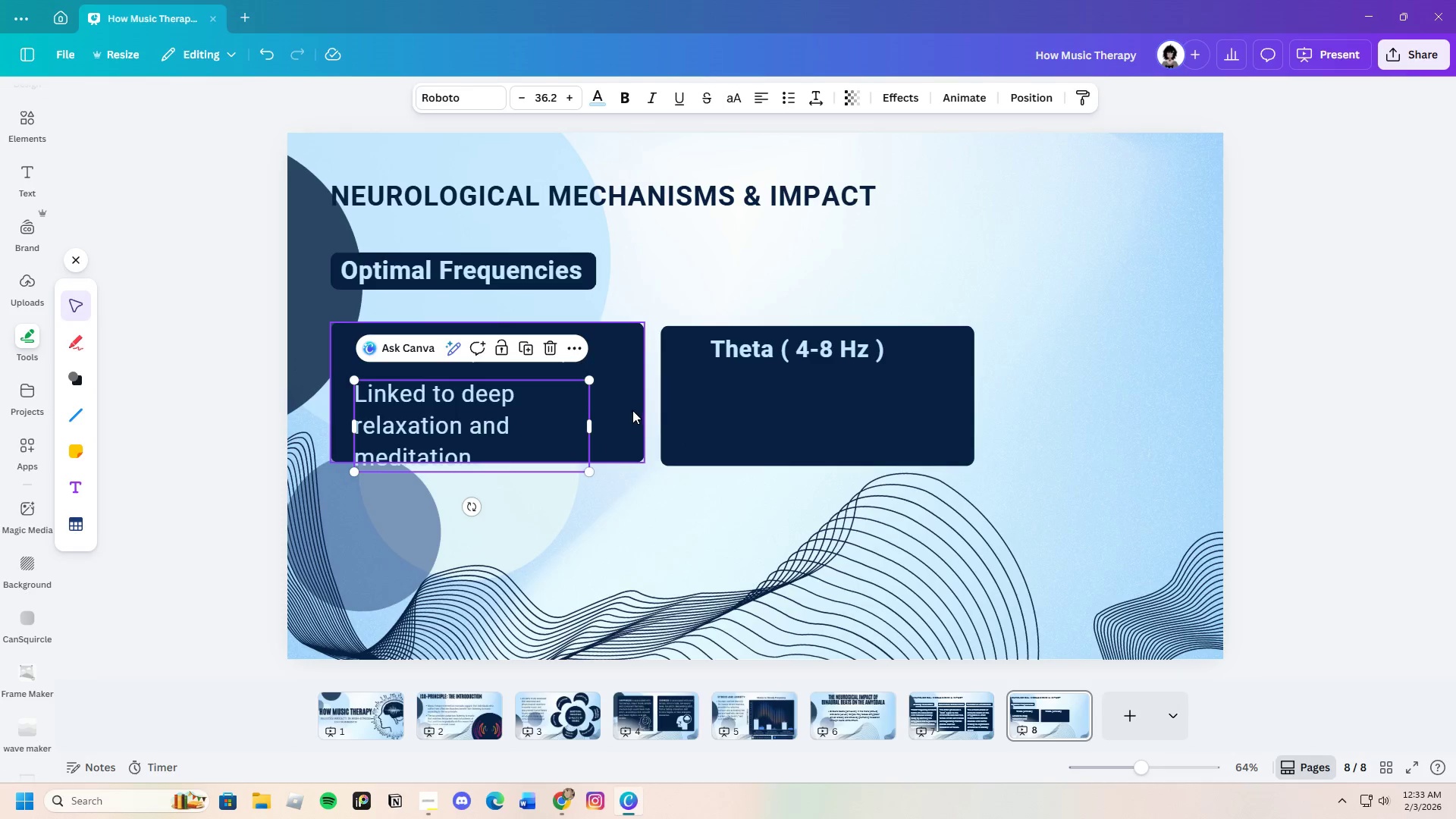 
left_click([629, 410])
 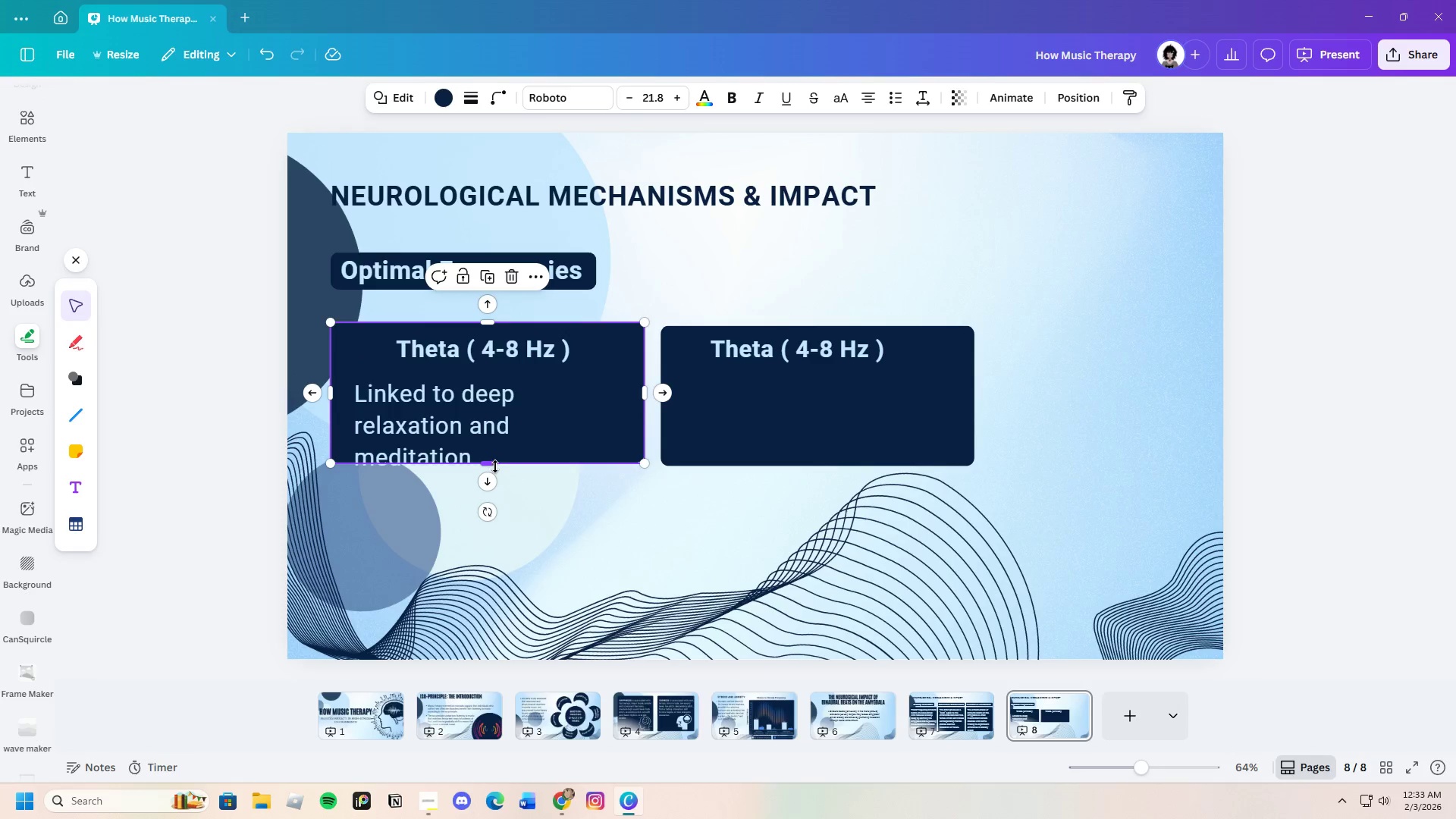 
left_click_drag(start_coordinate=[490, 466], to_coordinate=[488, 484])
 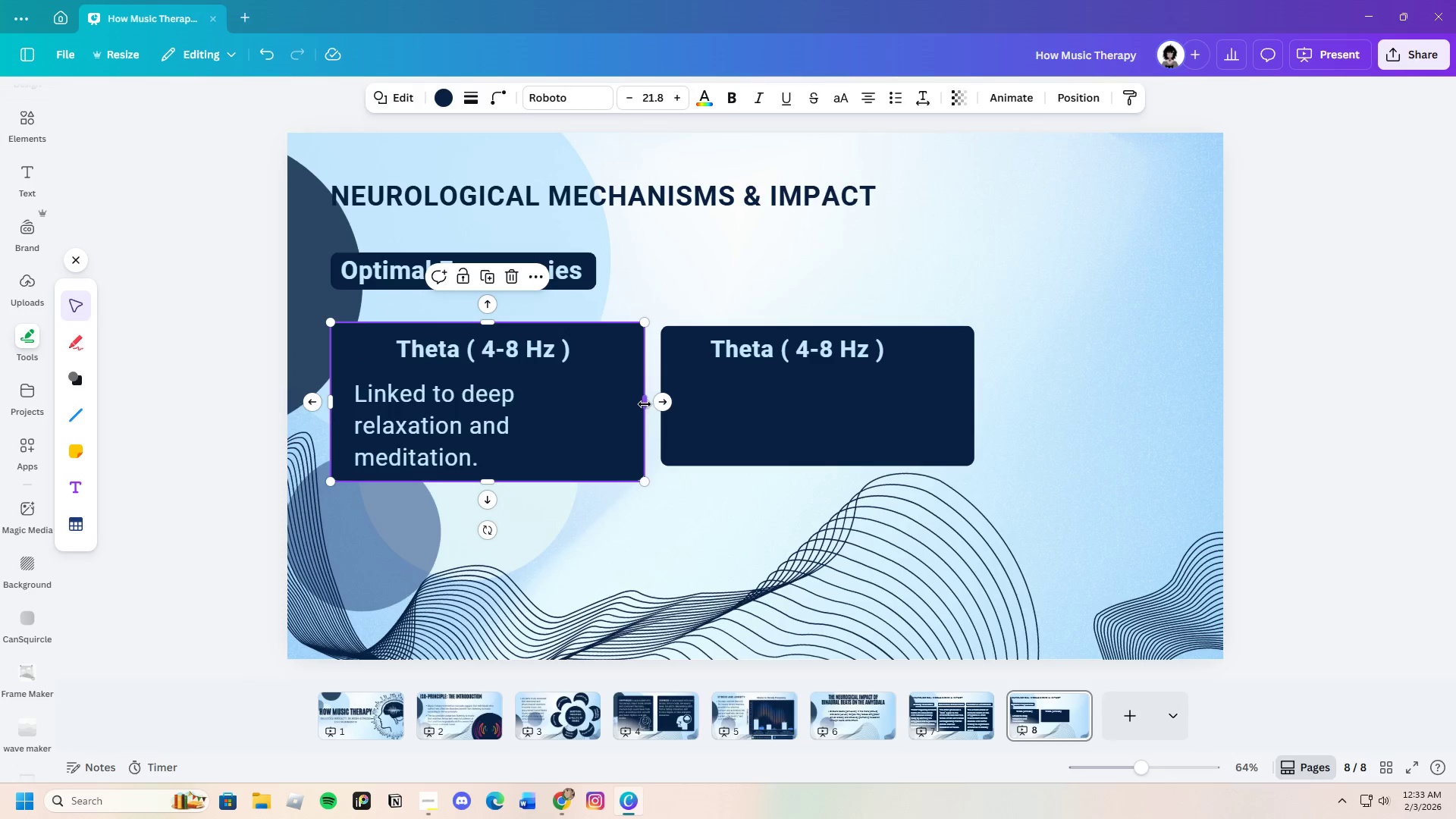 
left_click_drag(start_coordinate=[642, 399], to_coordinate=[582, 394])
 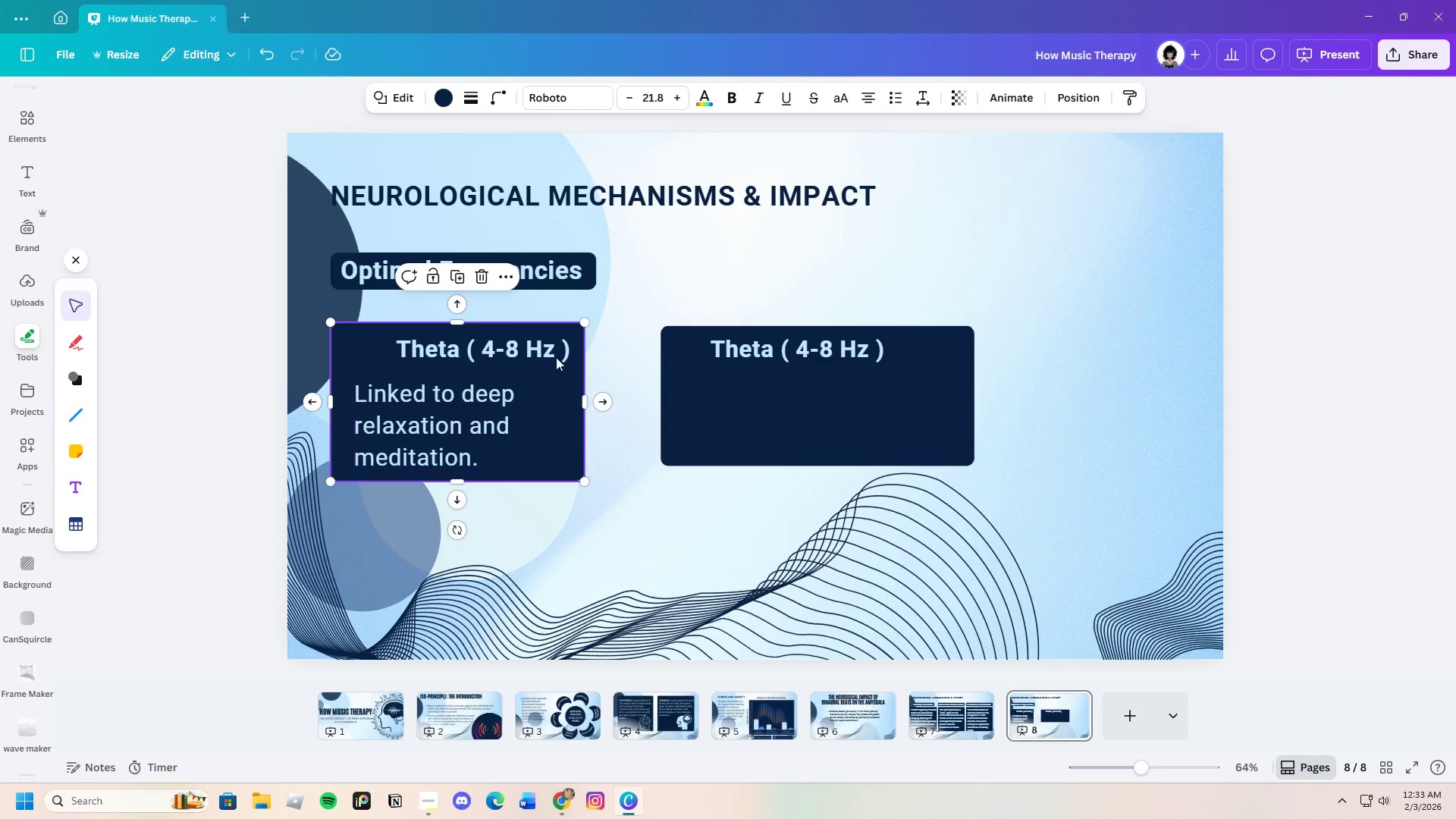 
left_click_drag(start_coordinate=[533, 353], to_coordinate=[499, 347])
 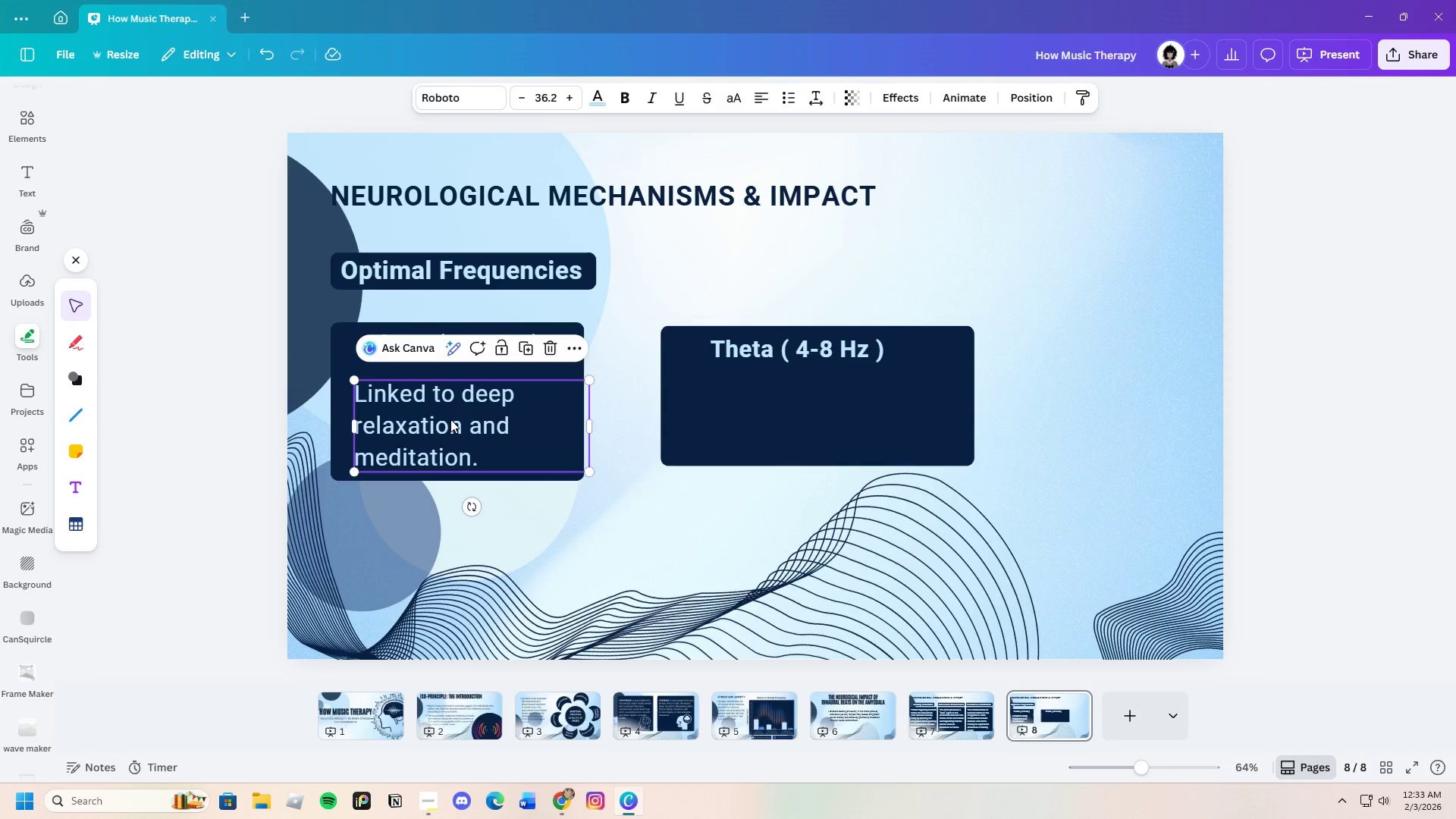 
left_click_drag(start_coordinate=[450, 419], to_coordinate=[460, 414])
 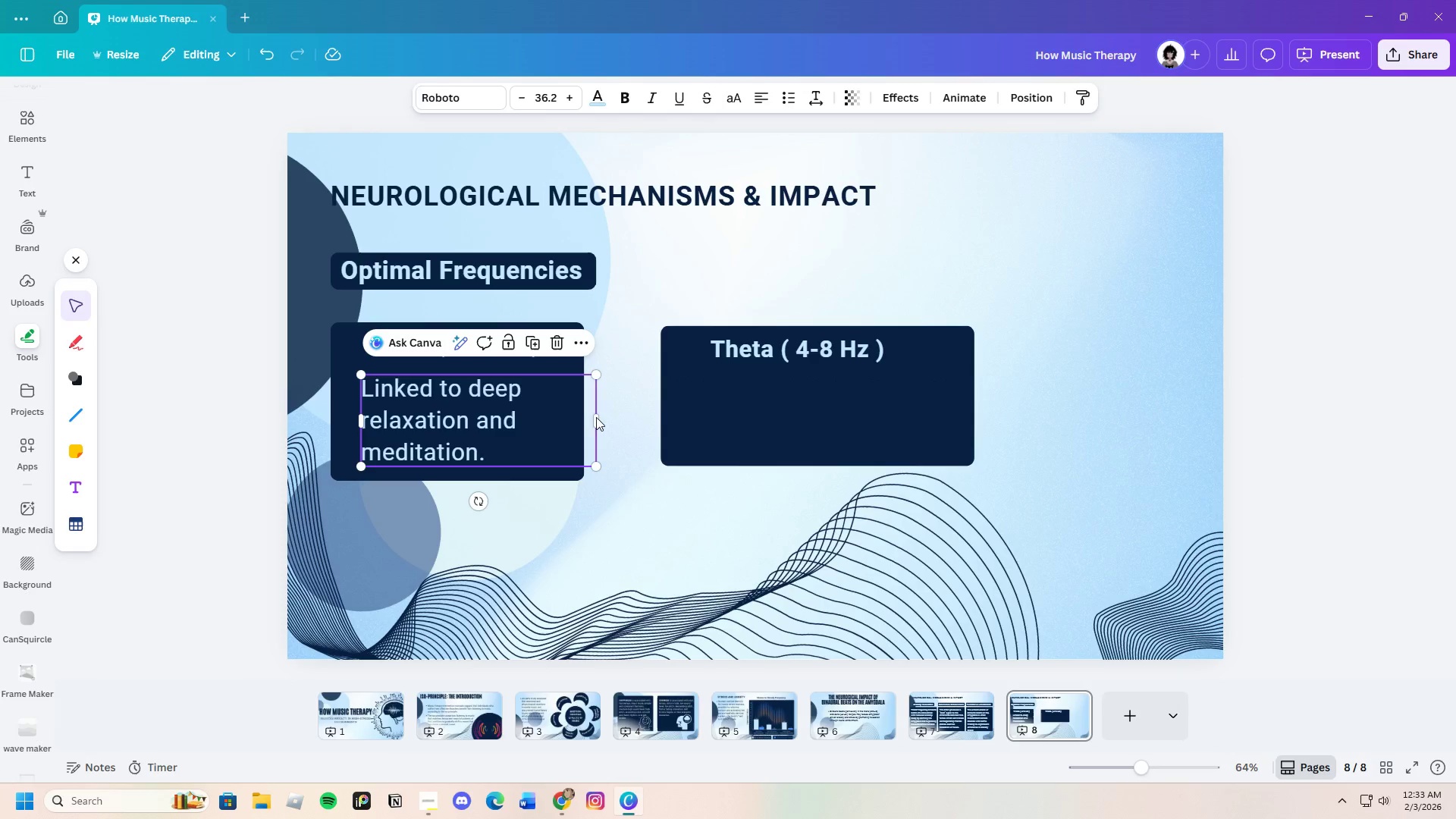 
left_click_drag(start_coordinate=[596, 417], to_coordinate=[598, 413])
 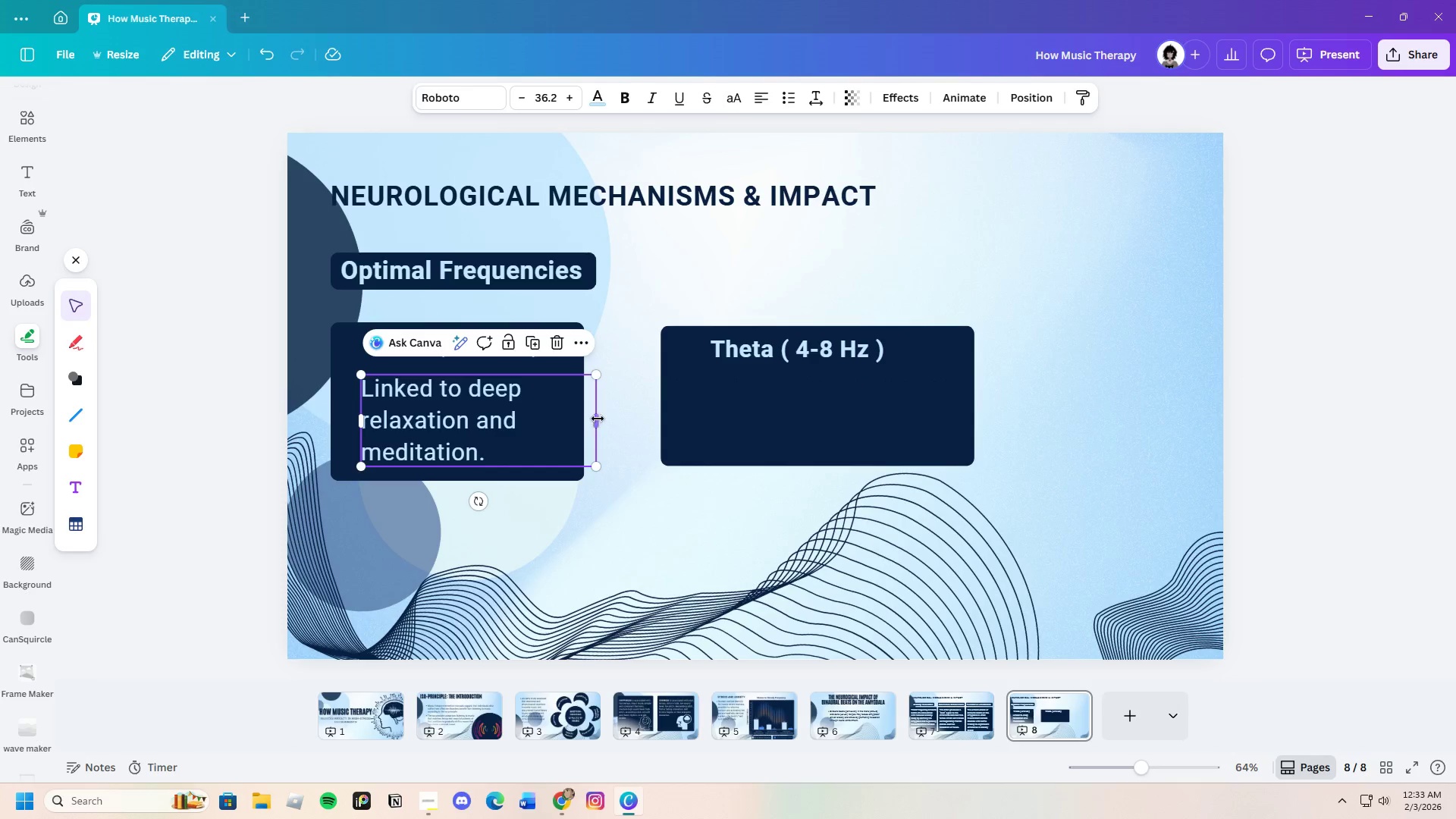 
left_click_drag(start_coordinate=[599, 419], to_coordinate=[528, 406])
 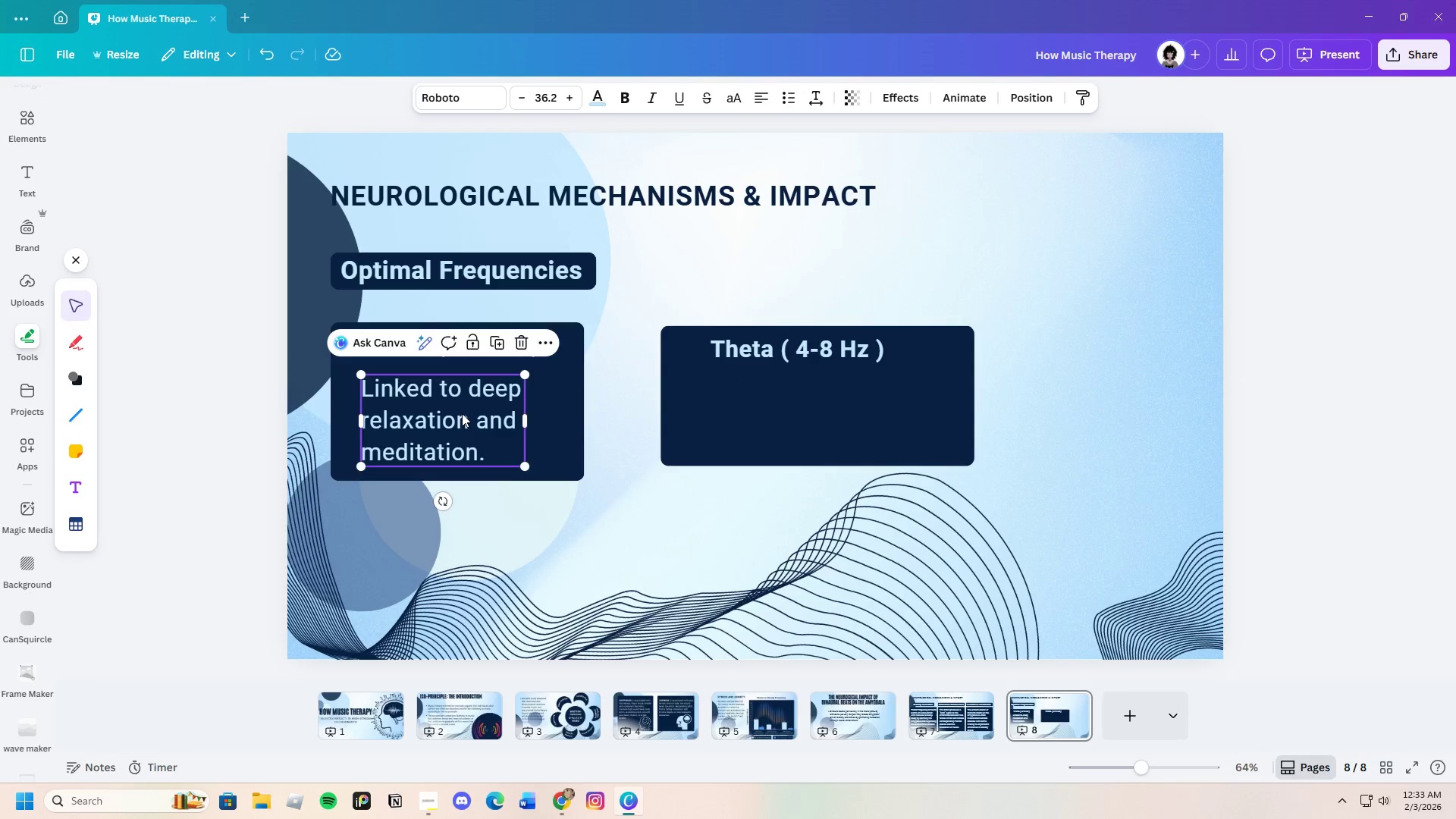 
left_click_drag(start_coordinate=[462, 413], to_coordinate=[475, 410])
 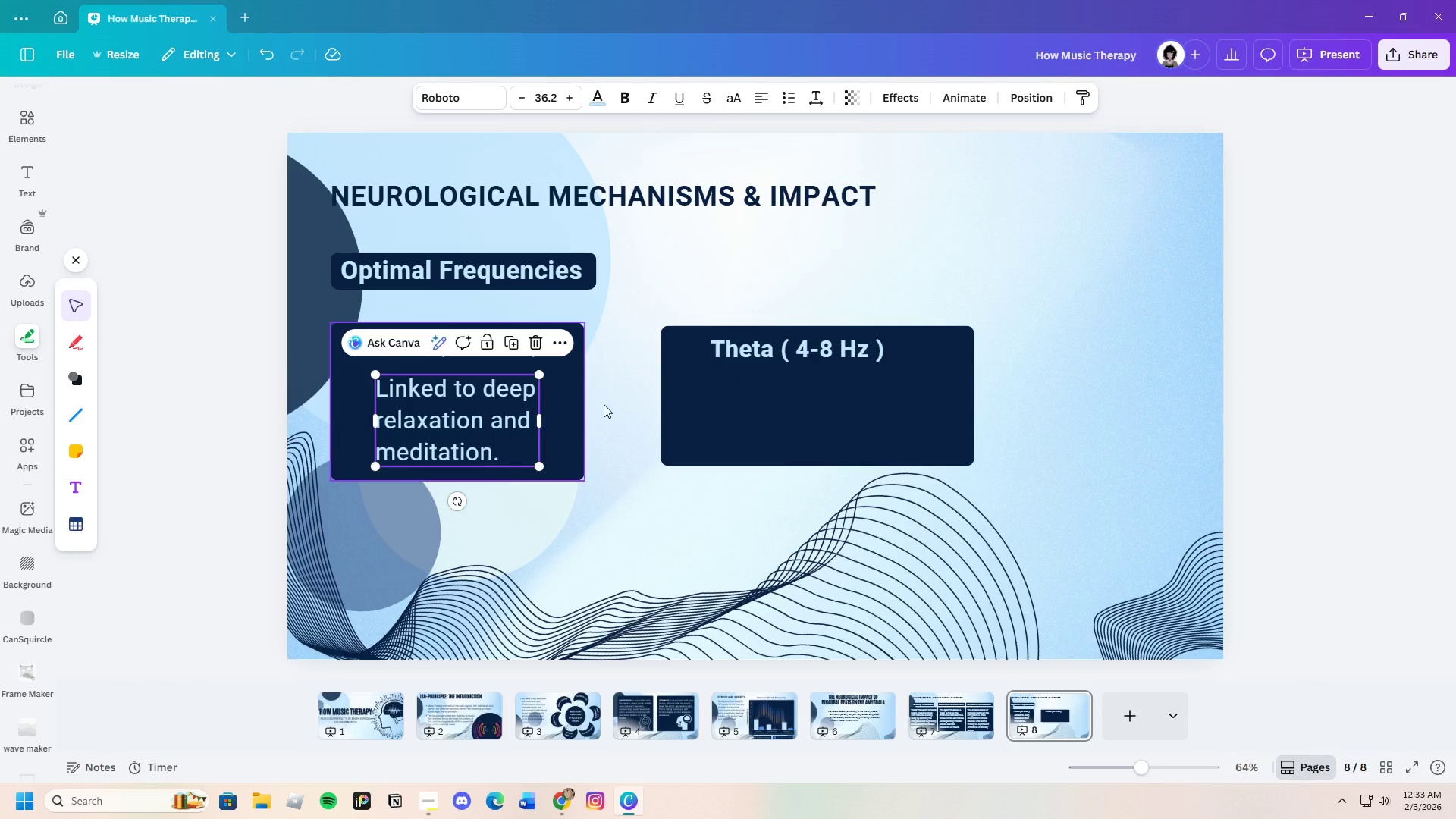 
left_click([610, 403])
 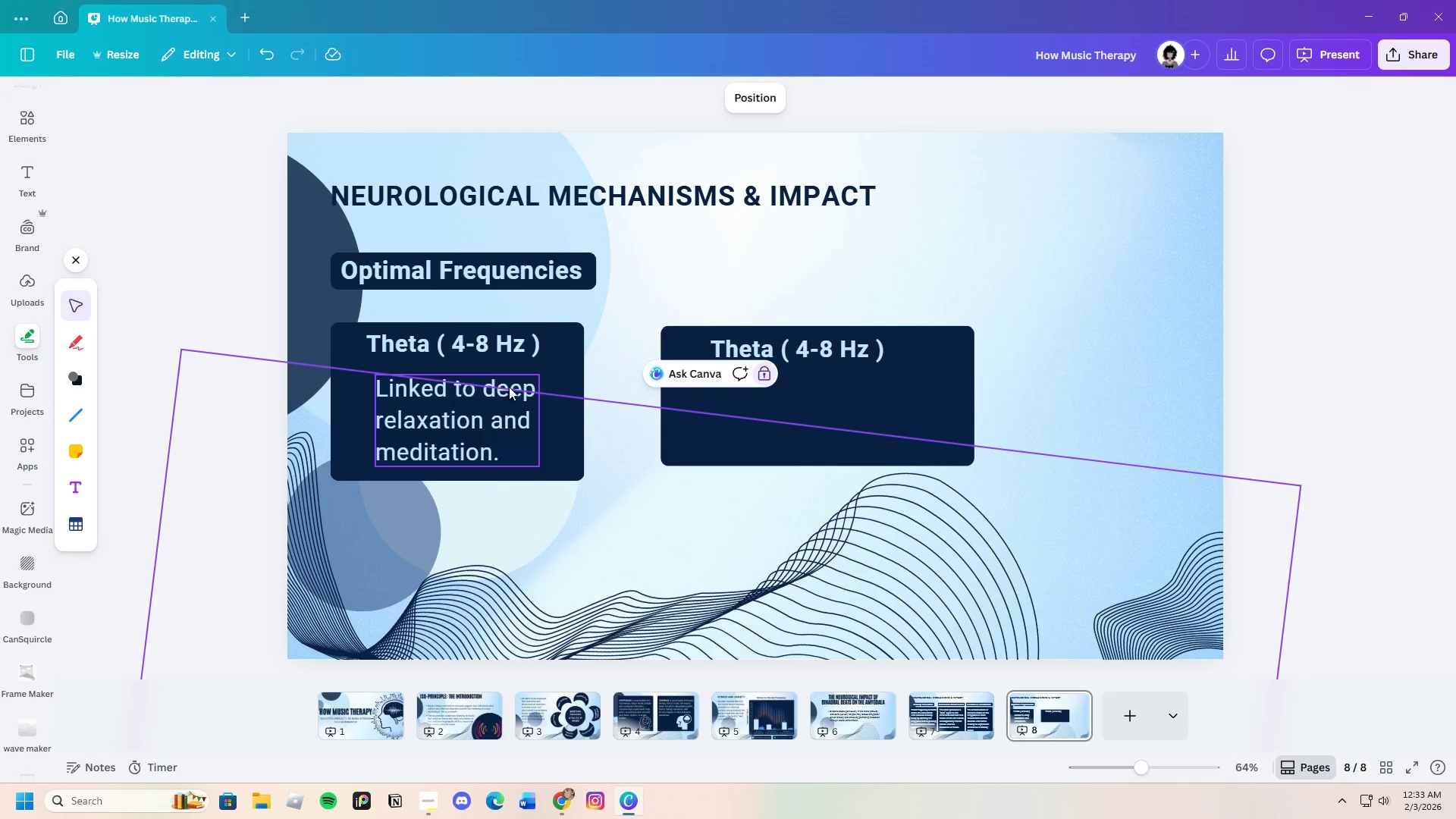 
left_click([896, 377])
 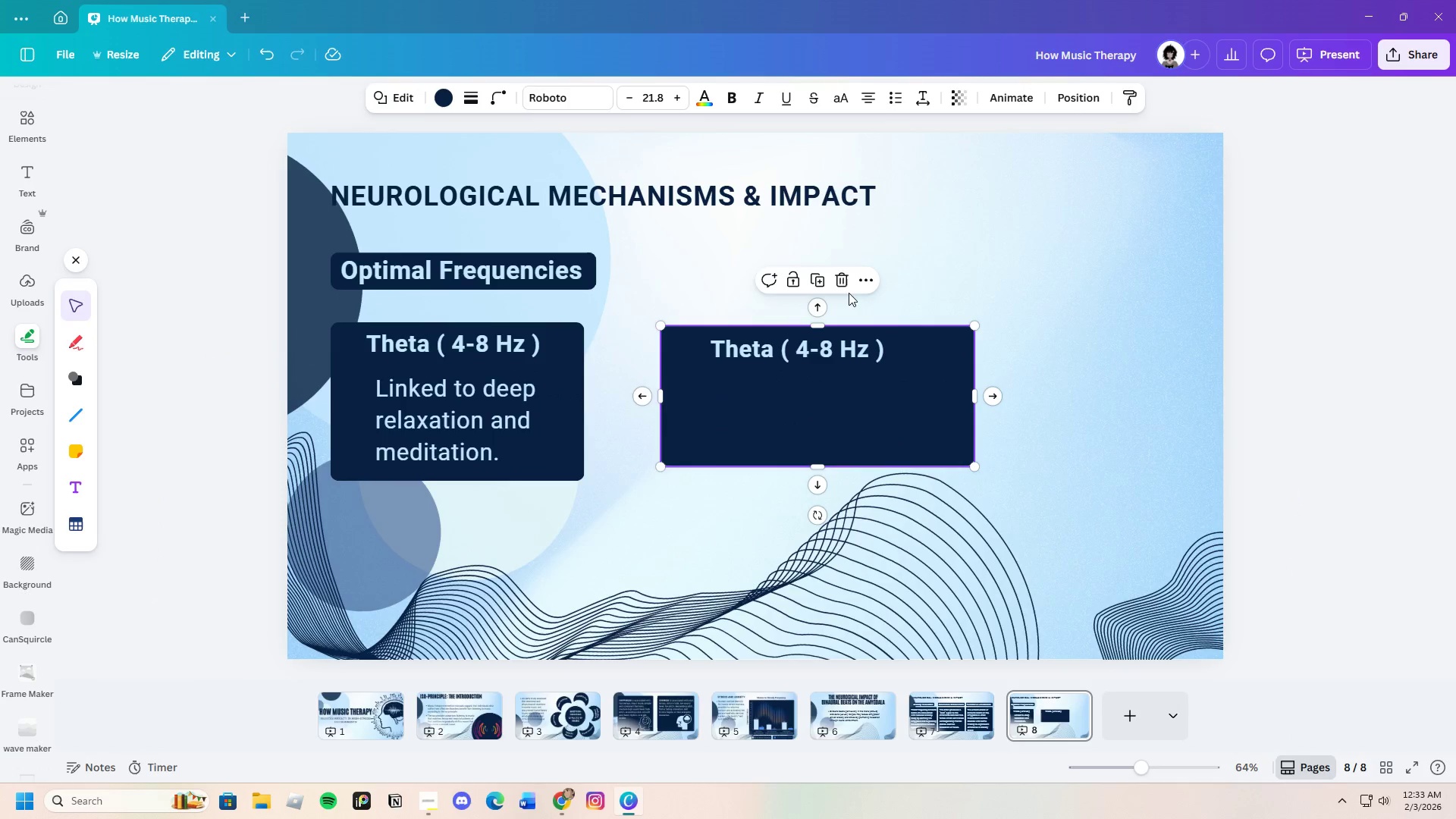 
left_click([840, 278])
 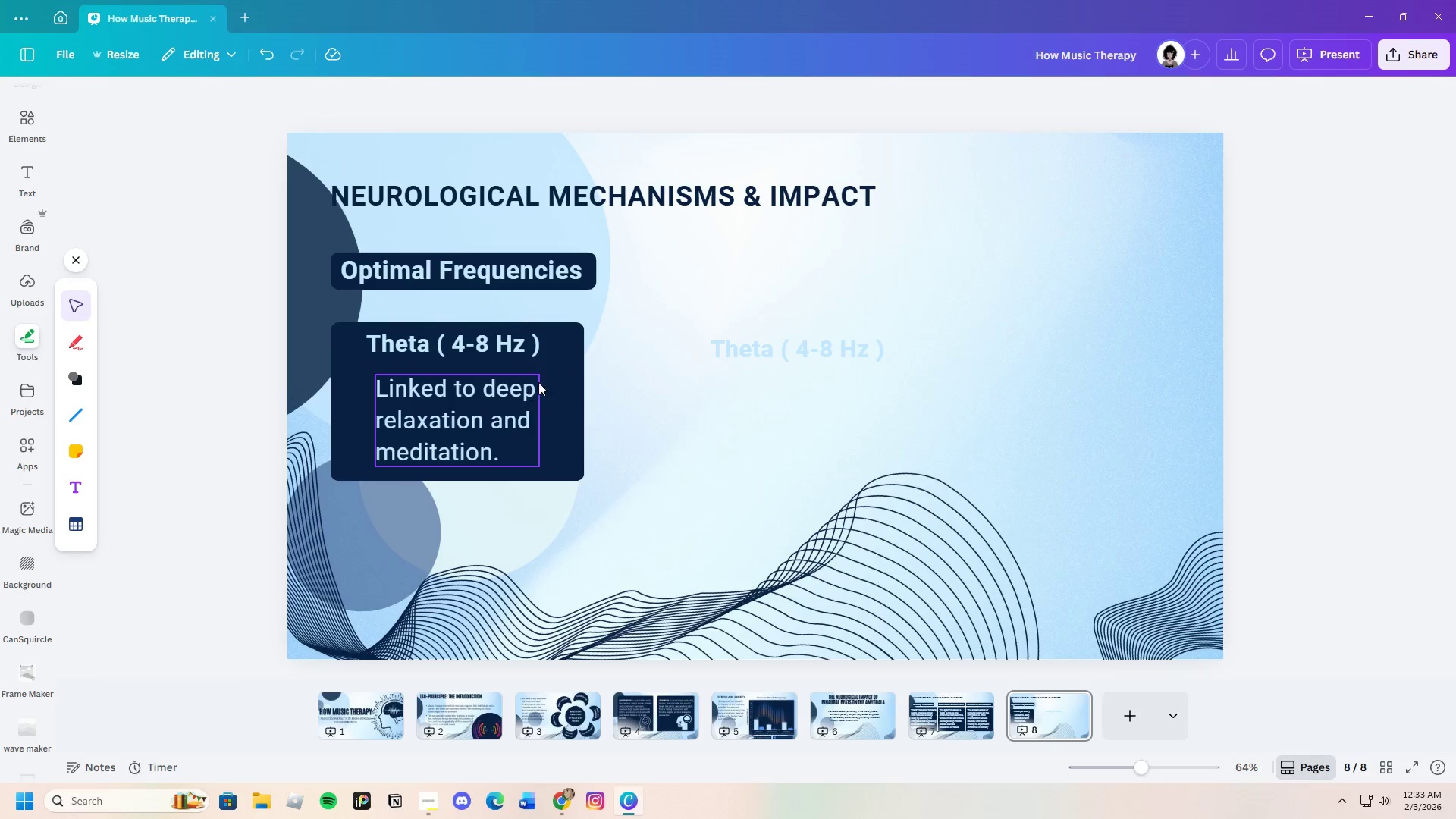 
left_click([564, 367])
 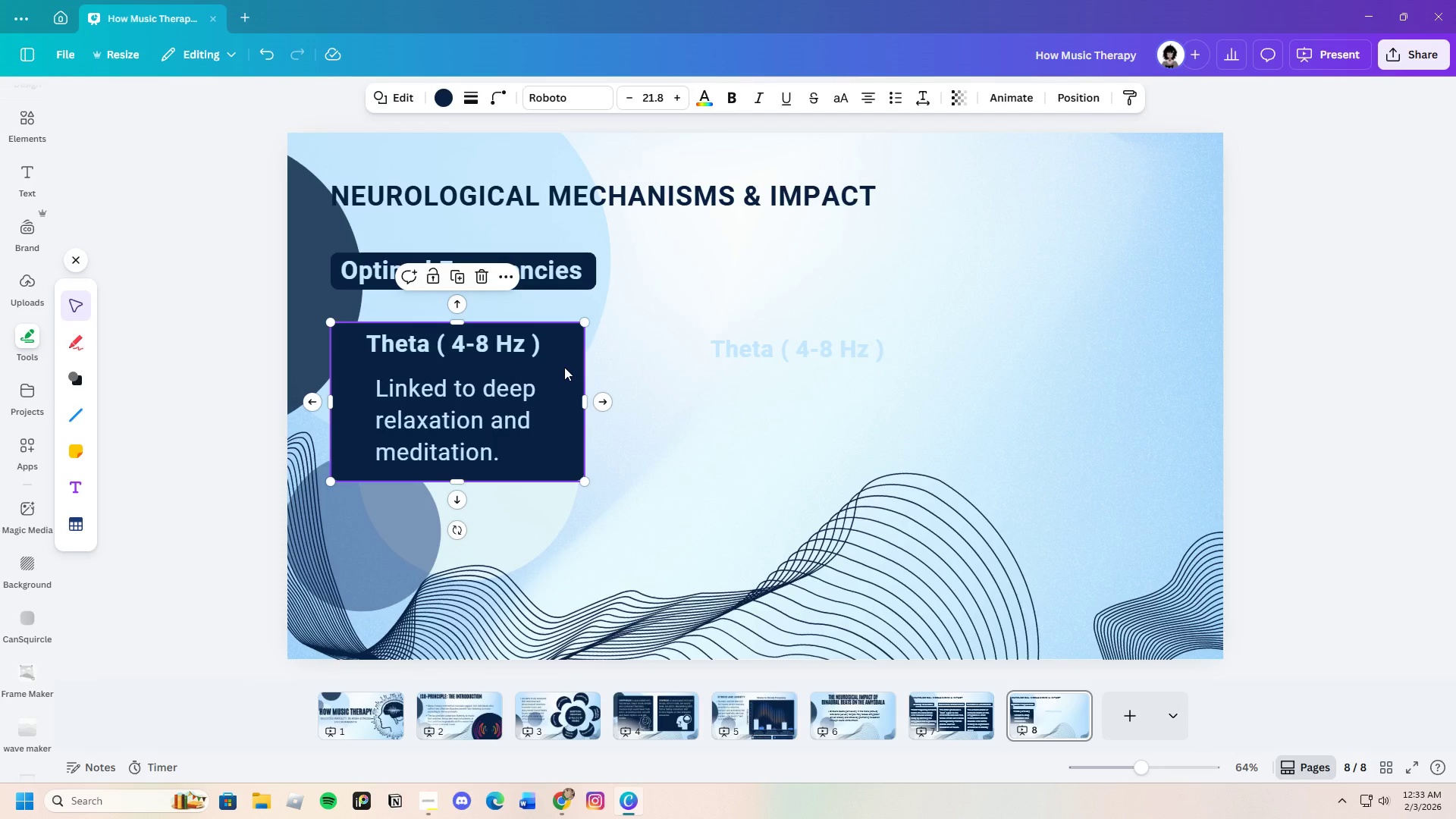 
key(Control+X)
 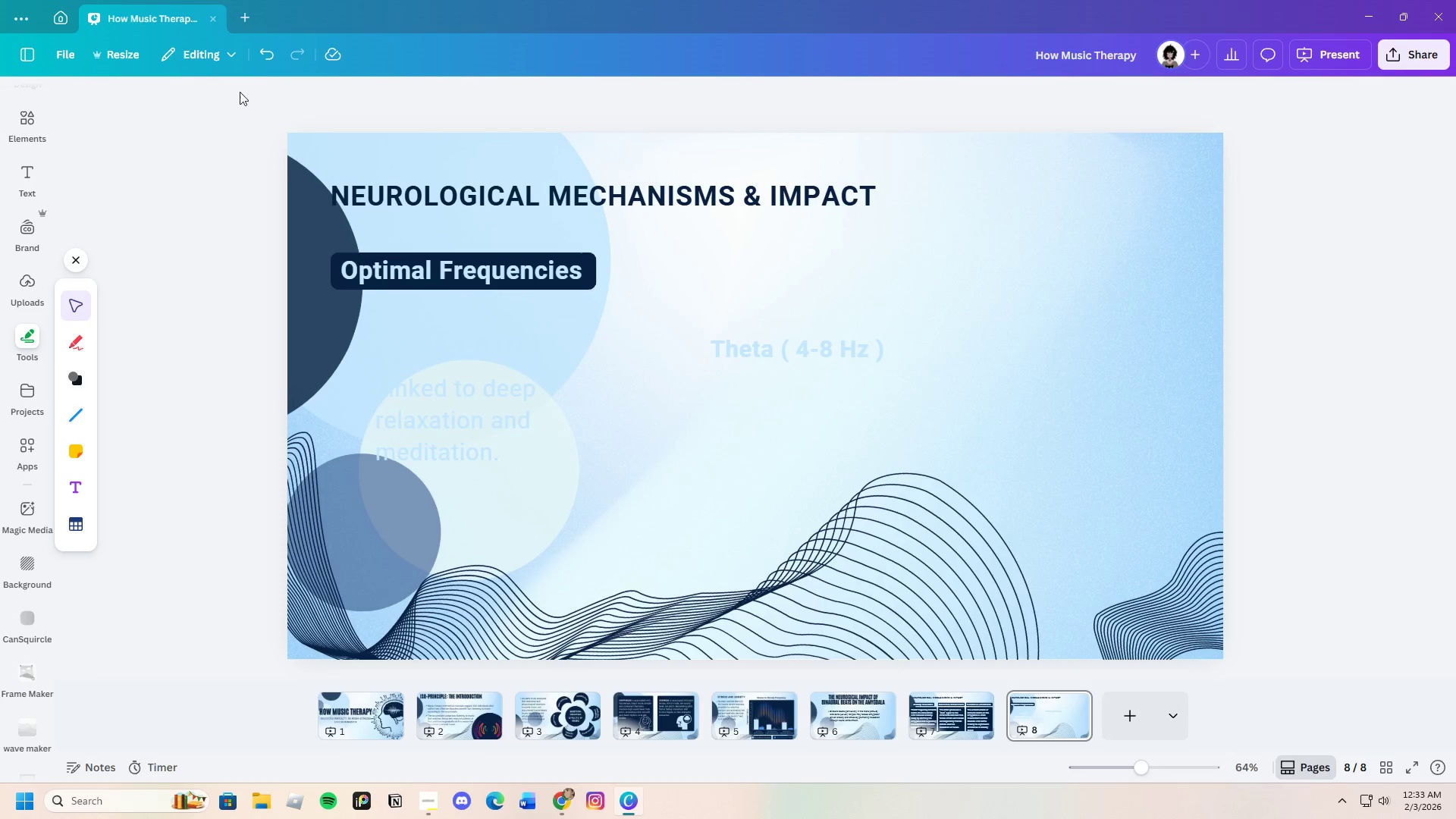 
left_click([264, 51])
 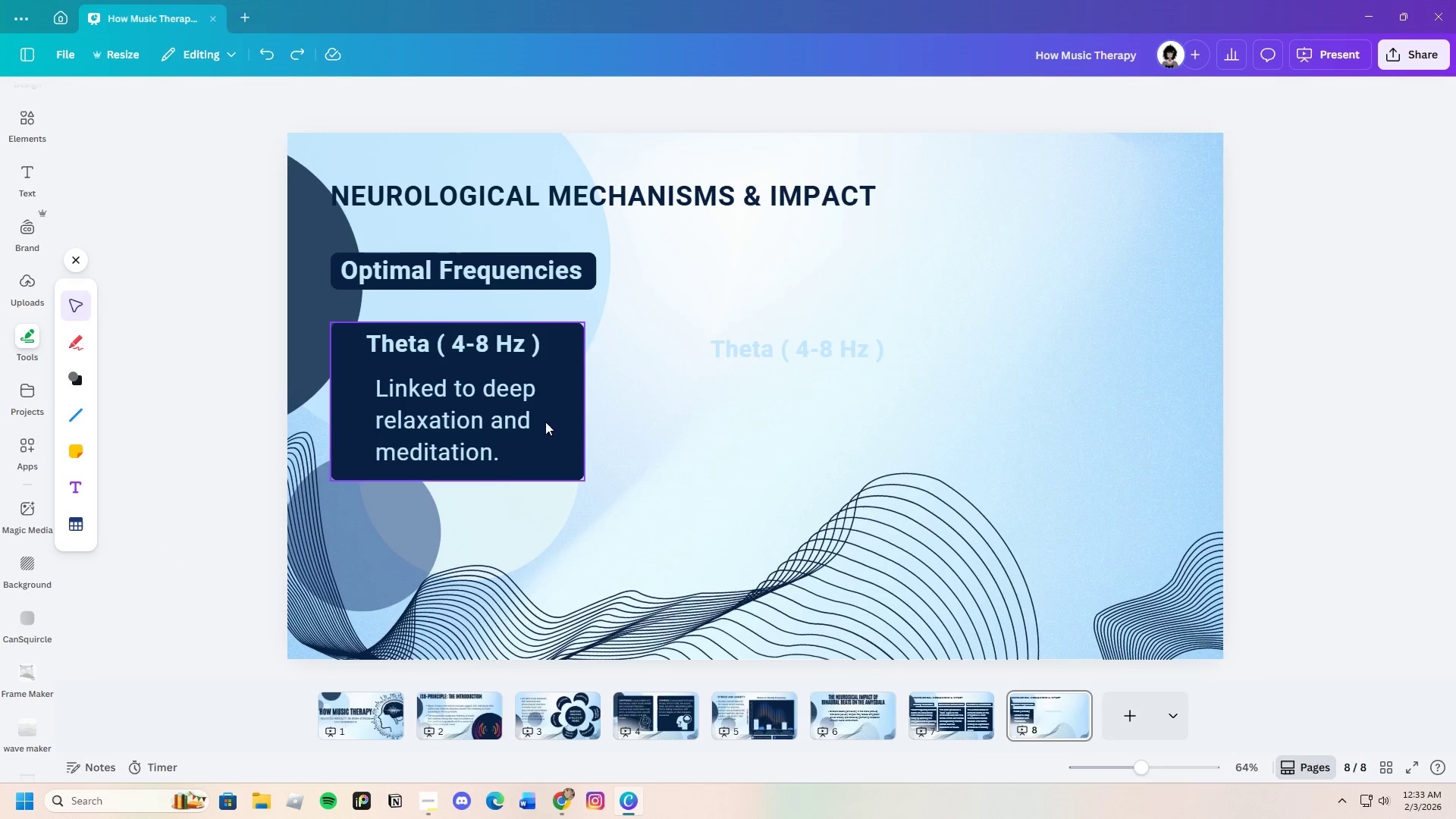 
left_click([554, 400])
 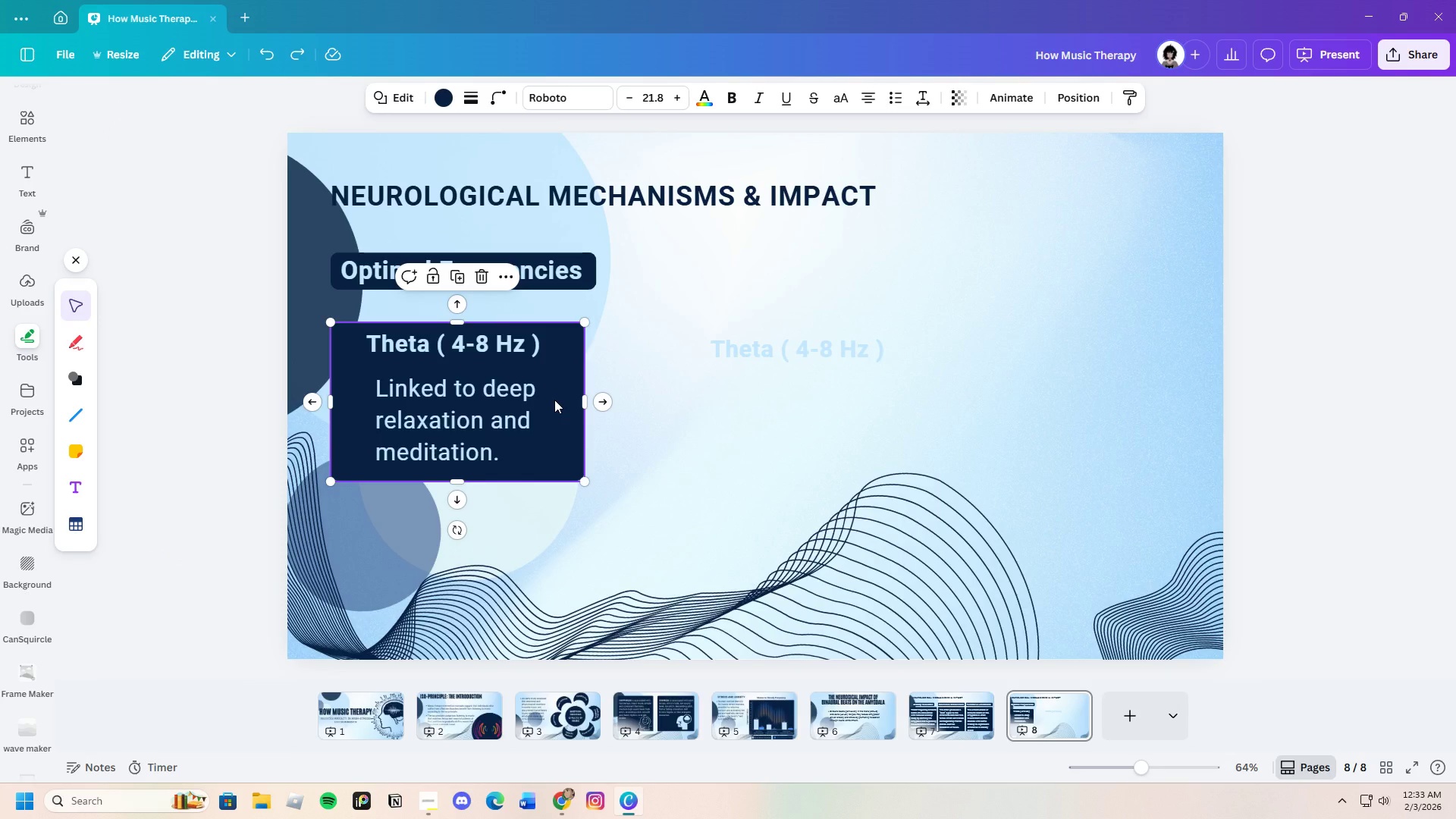 
key(Control+C)
 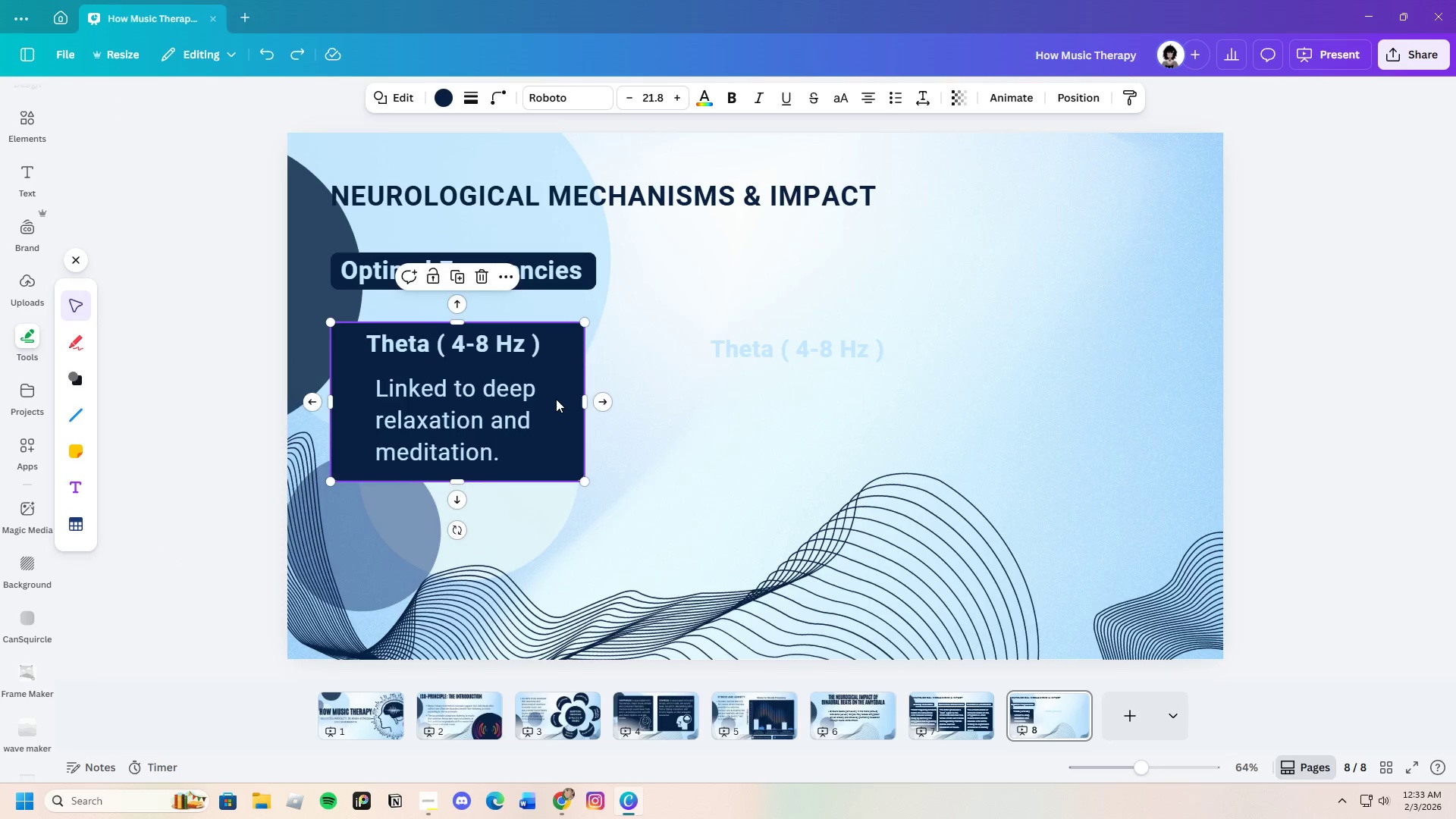 
key(Control+V)
 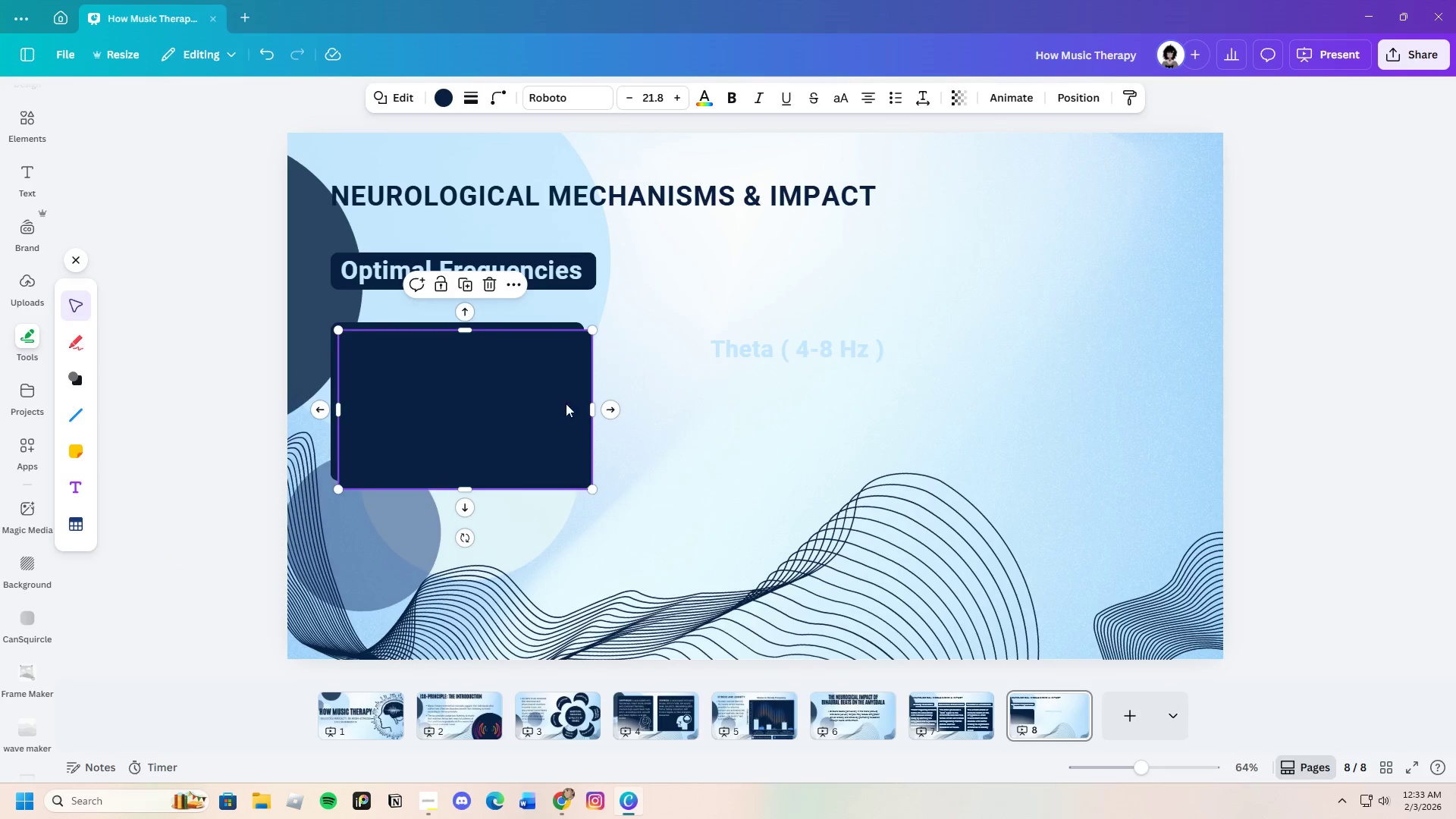 
left_click_drag(start_coordinate=[557, 400], to_coordinate=[869, 390])
 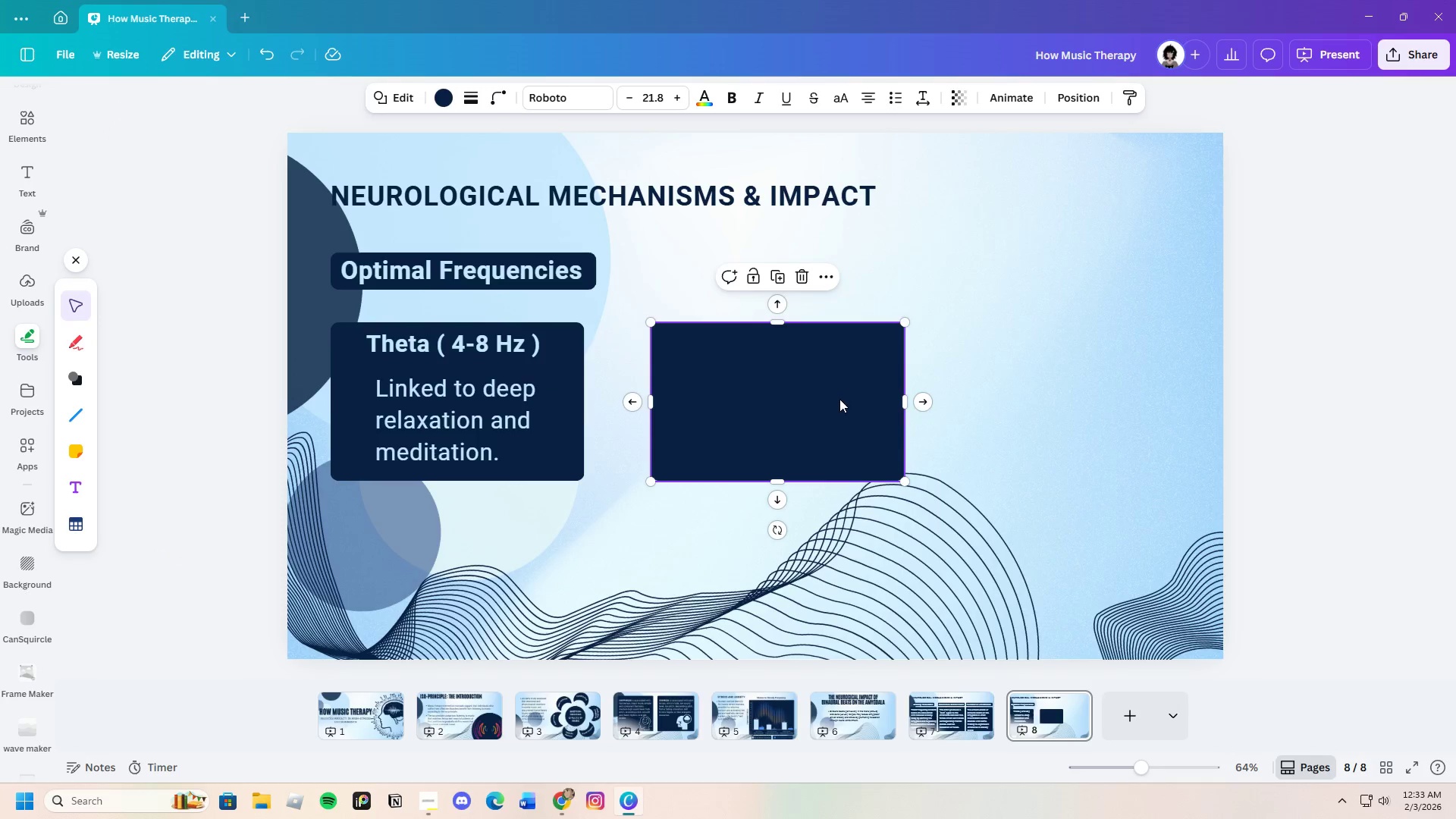 
right_click([839, 399])
 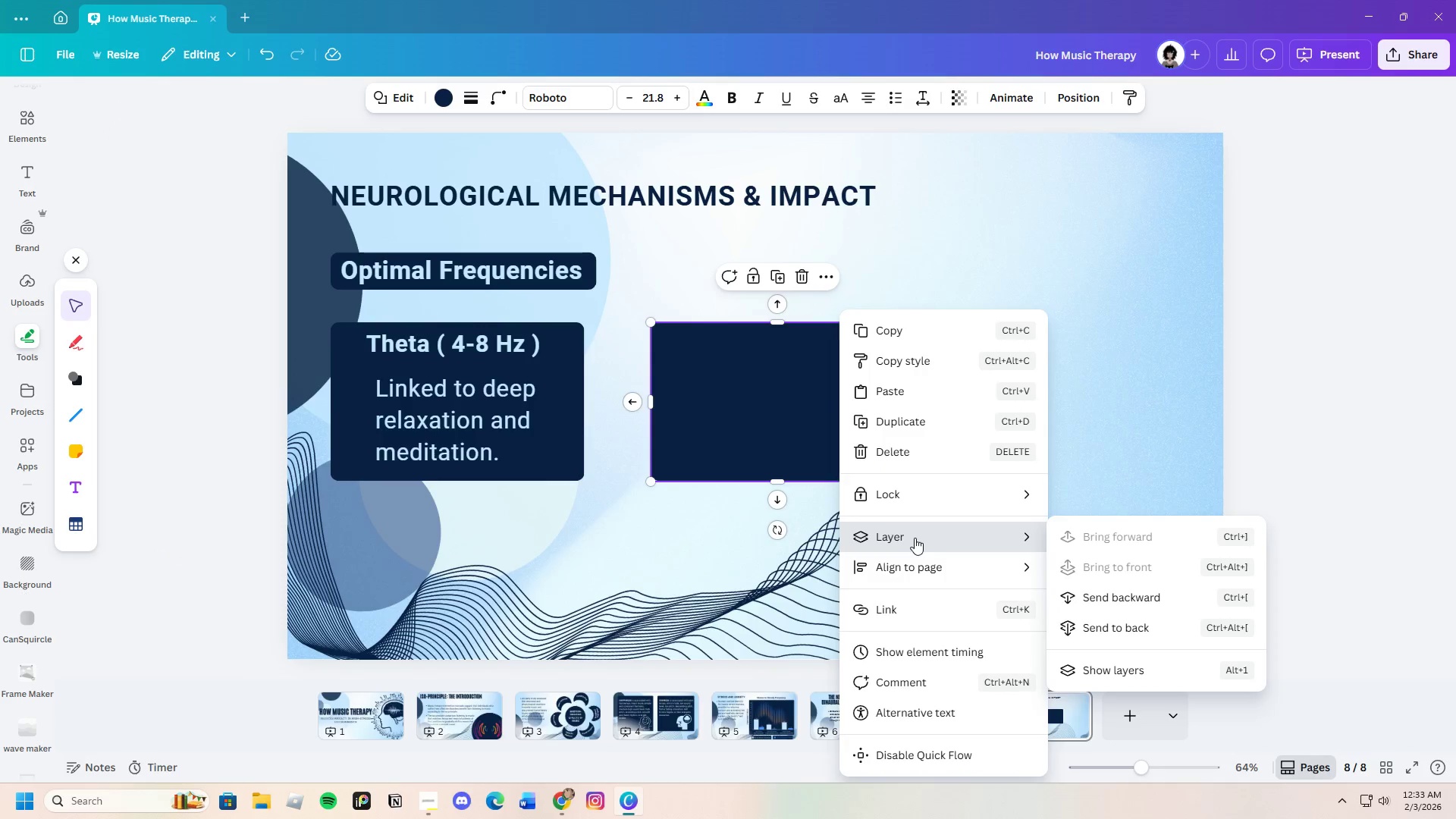 
left_click([1141, 603])
 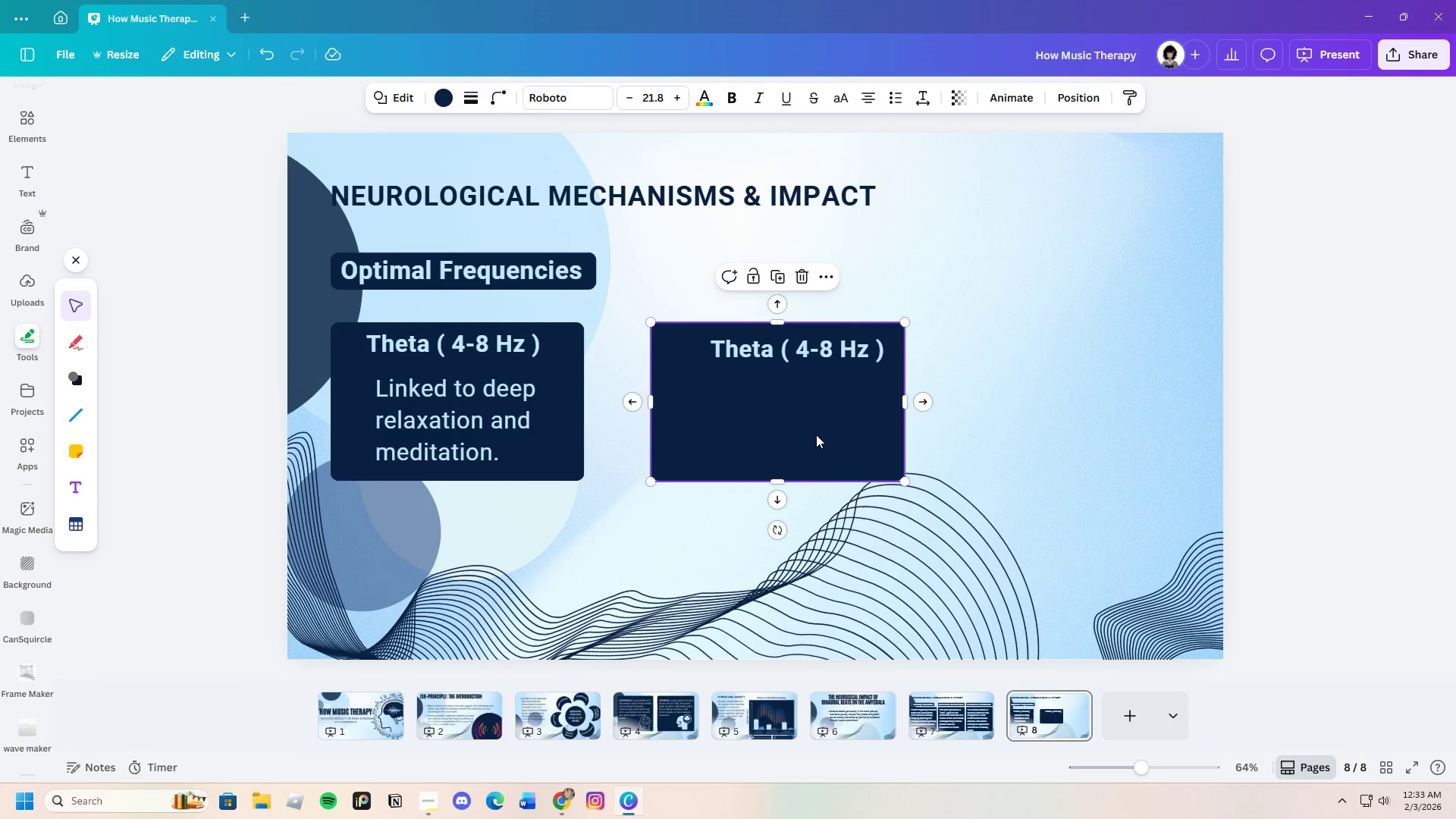 
left_click_drag(start_coordinate=[815, 435], to_coordinate=[794, 434])
 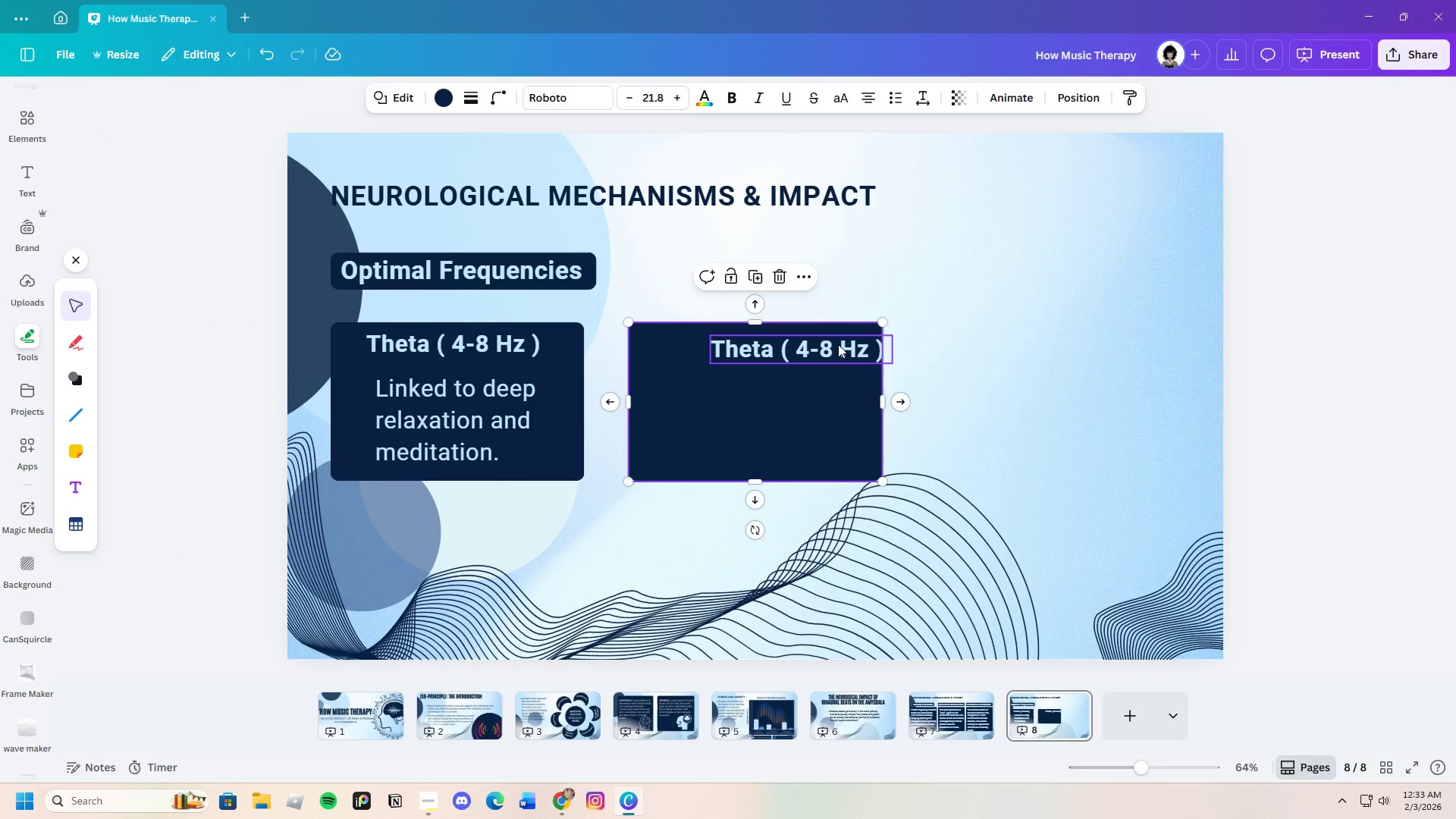 
left_click([838, 344])
 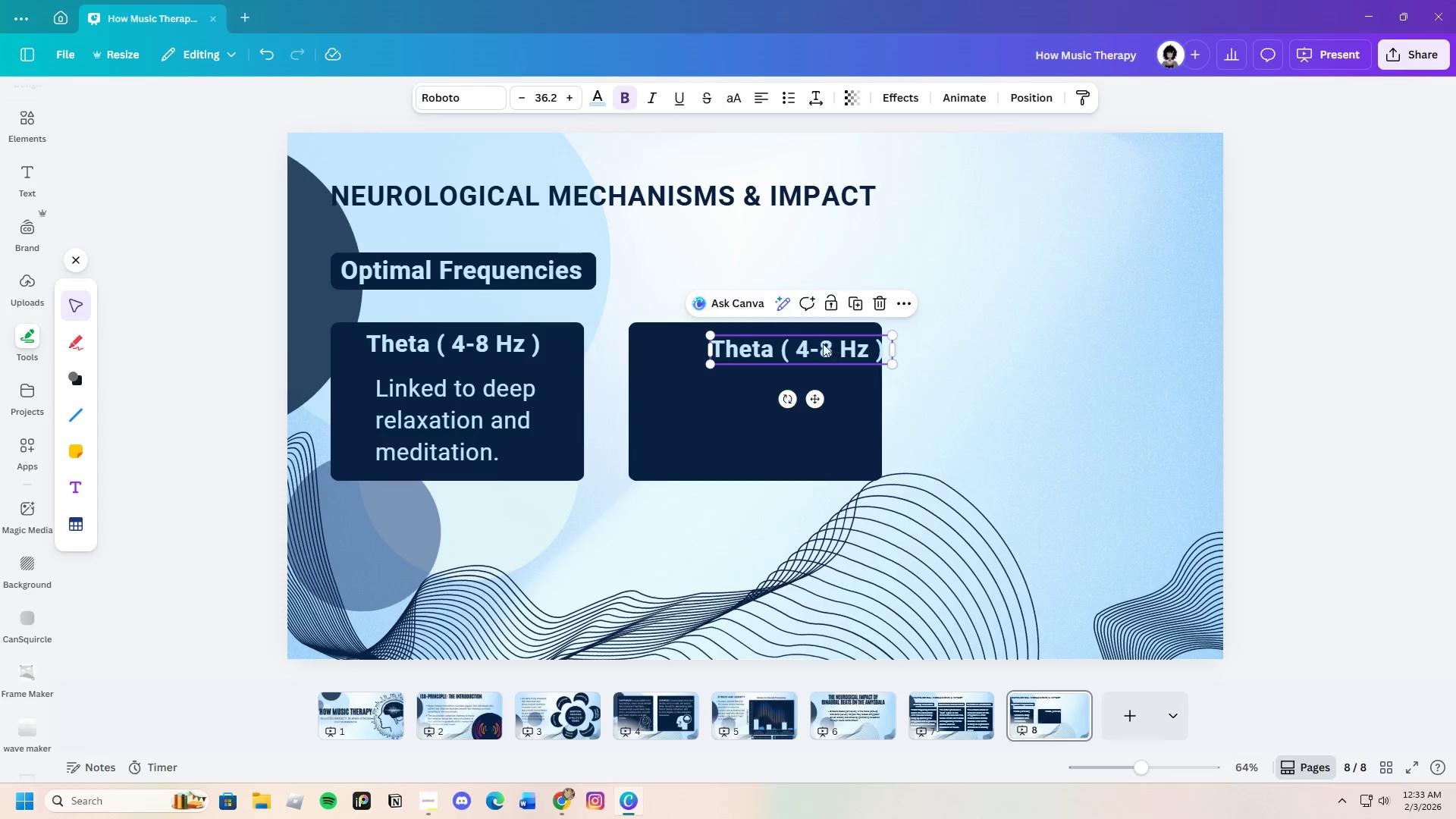 
left_click_drag(start_coordinate=[825, 344], to_coordinate=[780, 340])
 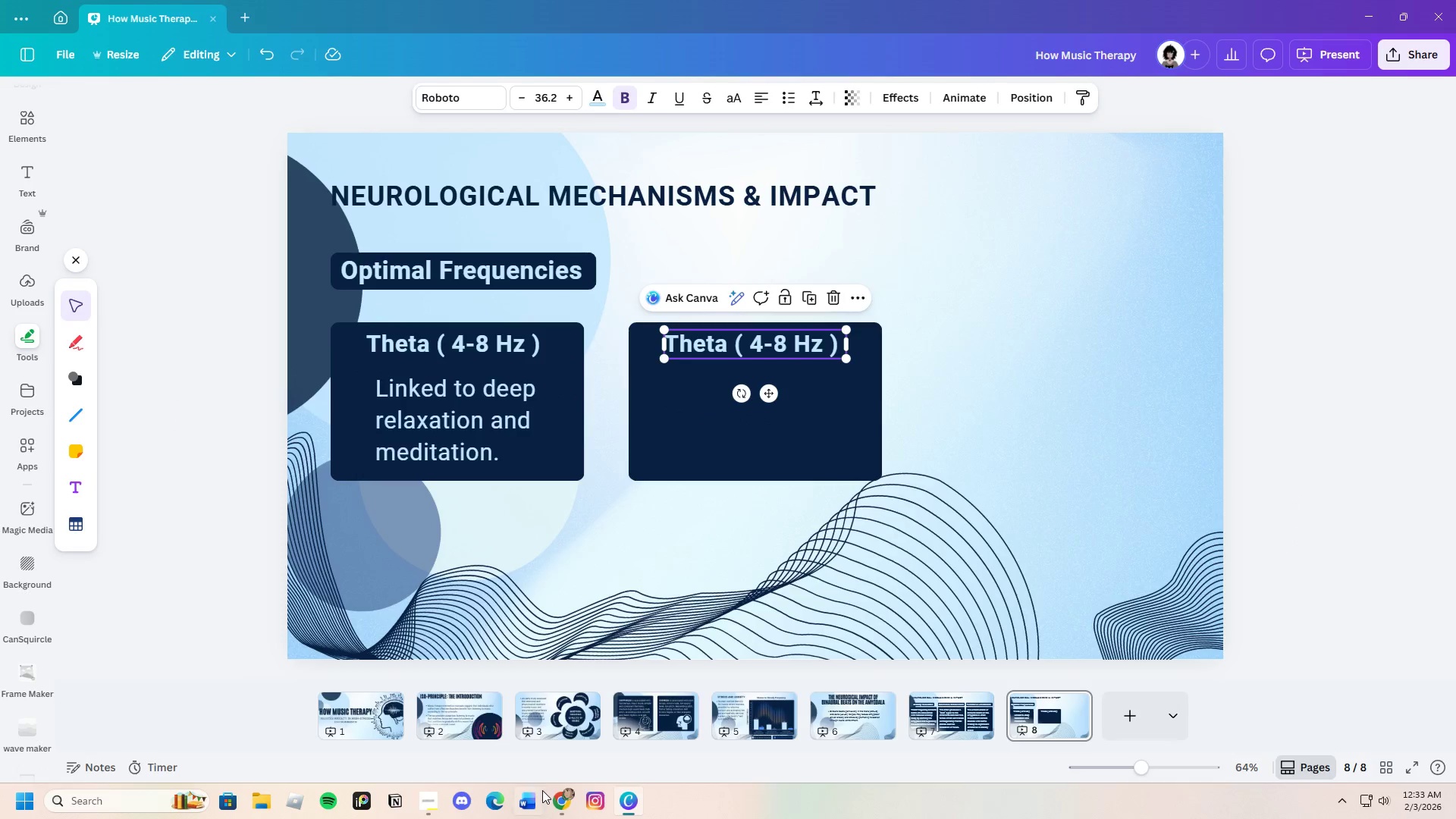 
left_click([567, 794])
 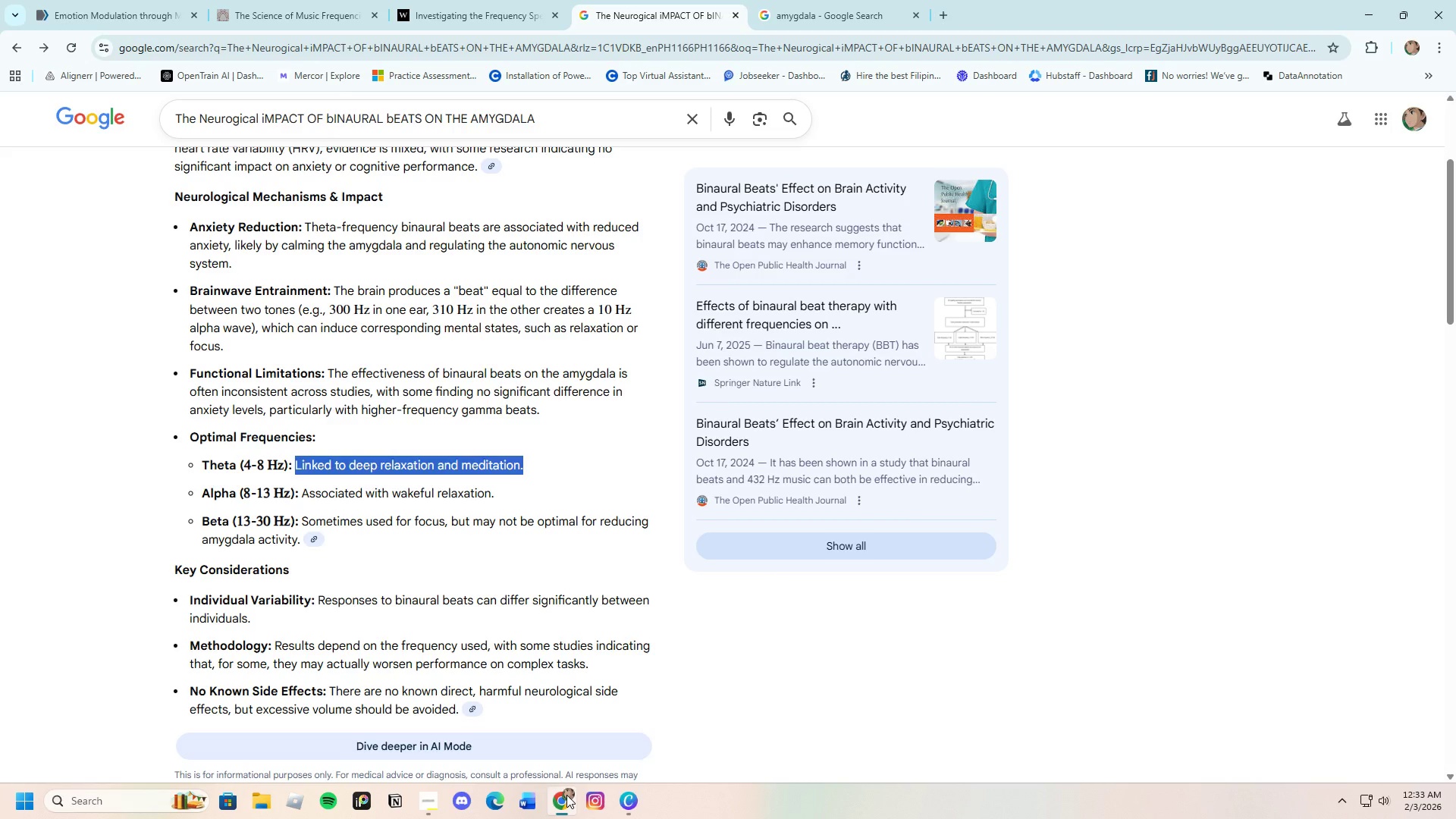 
left_click([566, 795])
 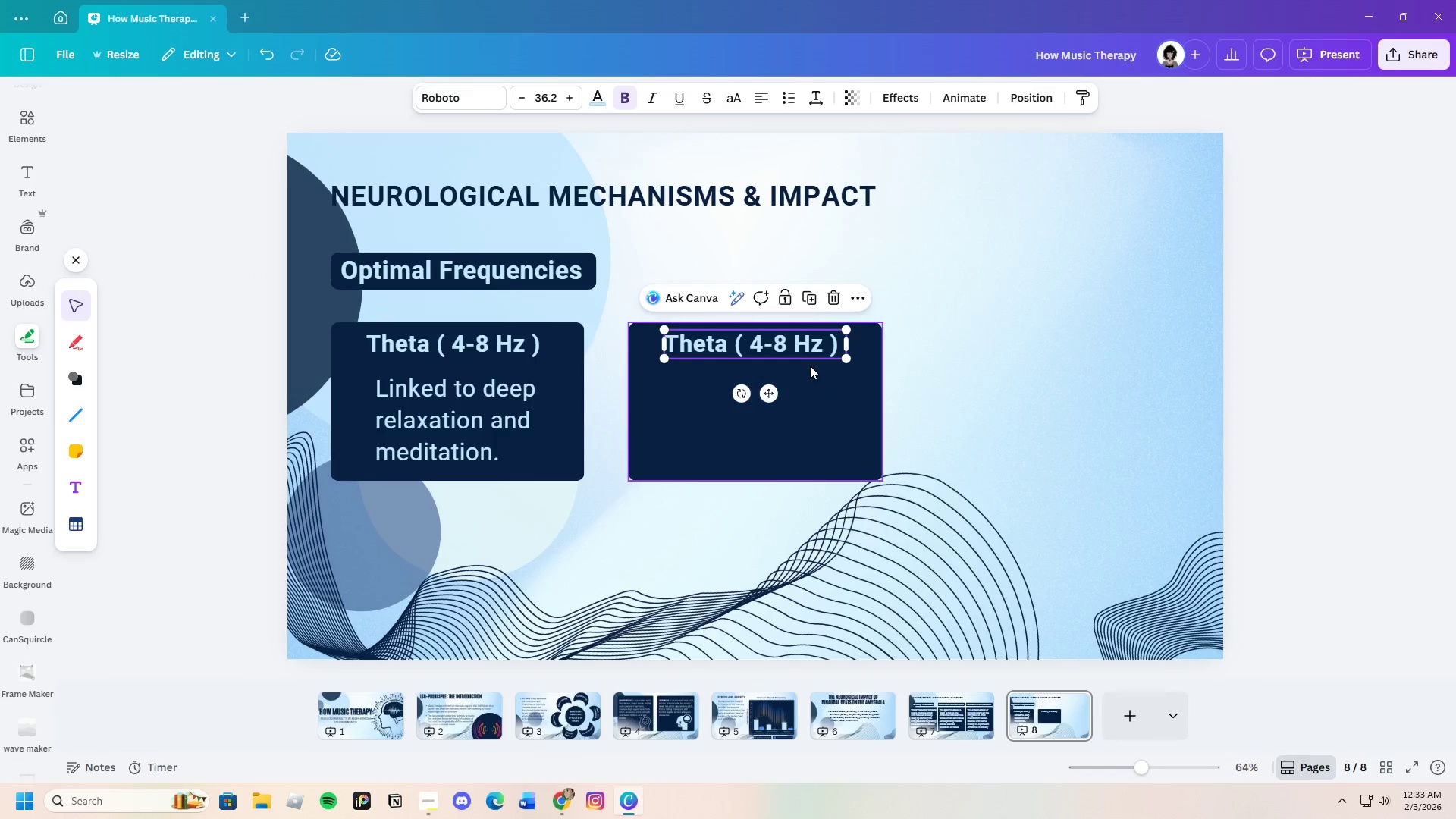 
left_click([814, 350])
 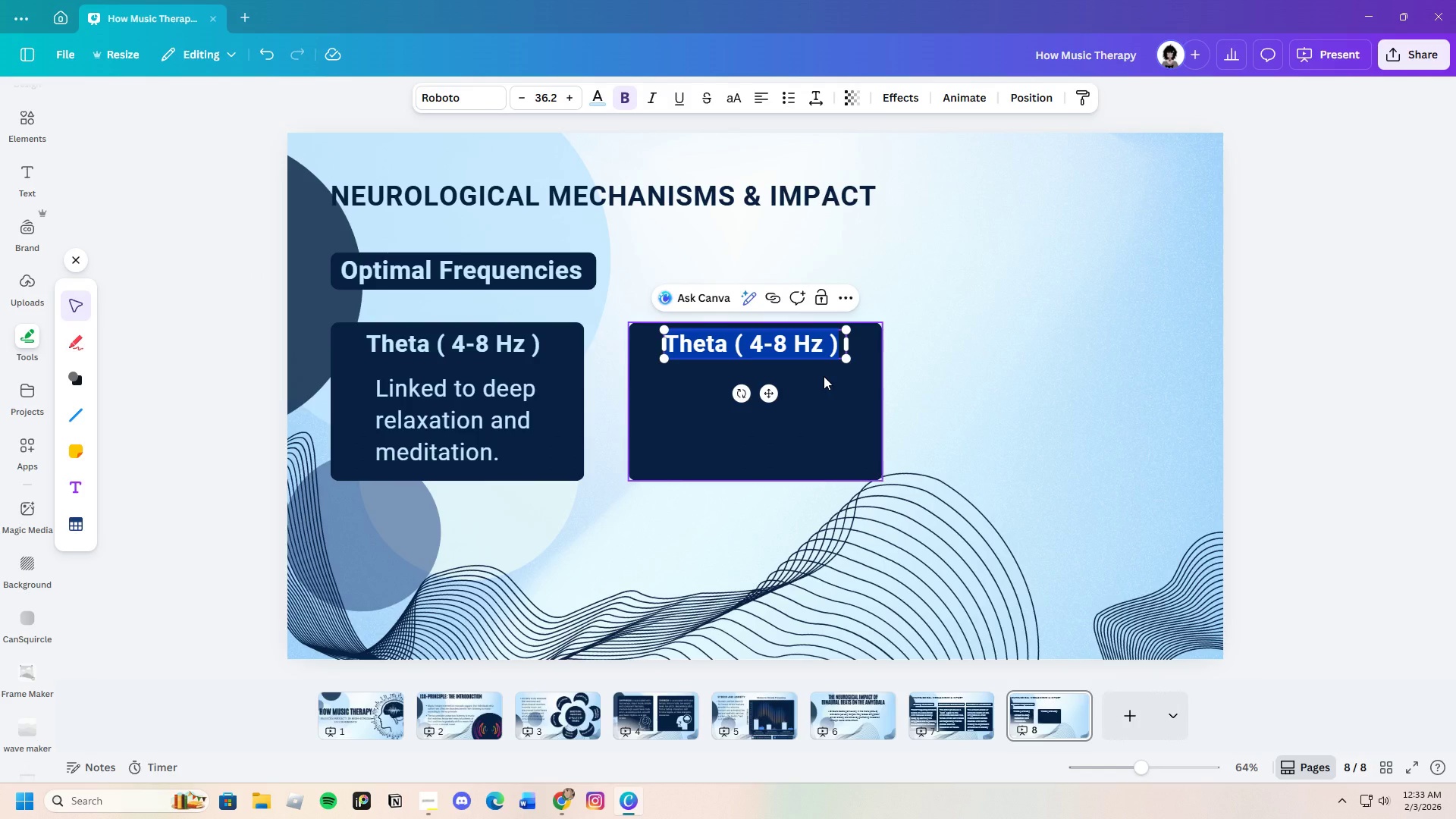 
key(Backspace)
type(Alpha )
 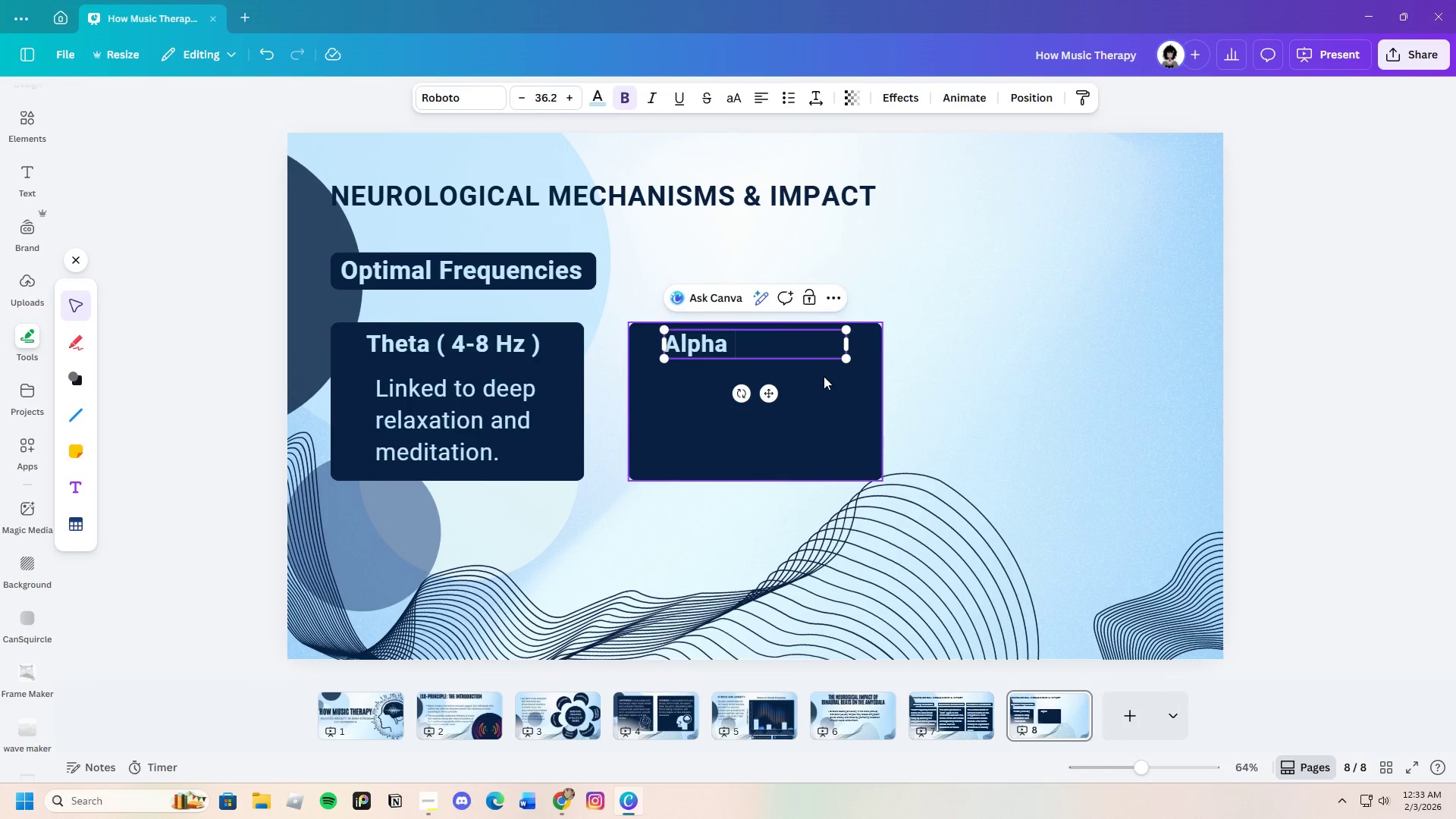 
left_click([557, 792])
 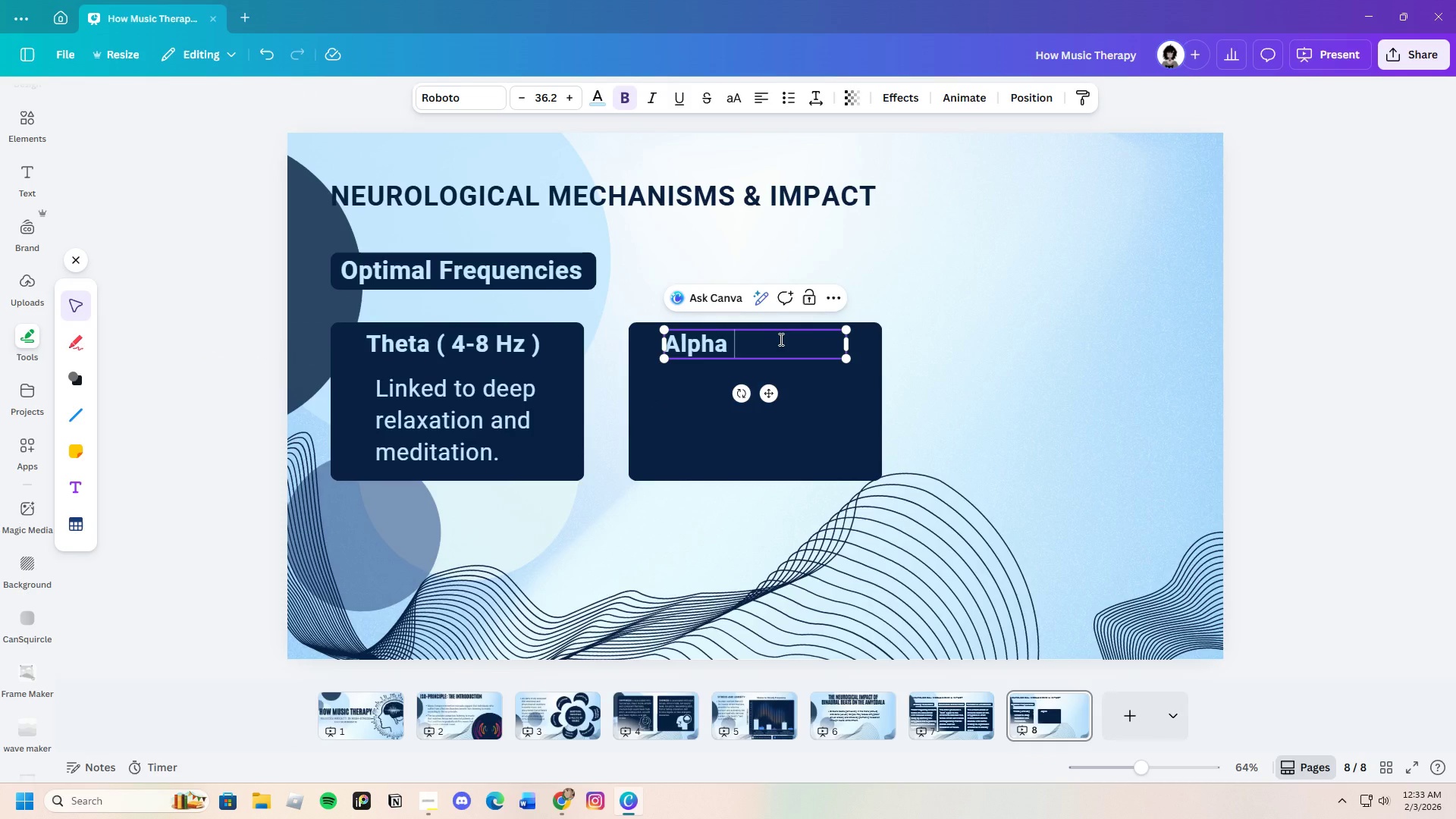 
type(( 8-13 Hz ))
 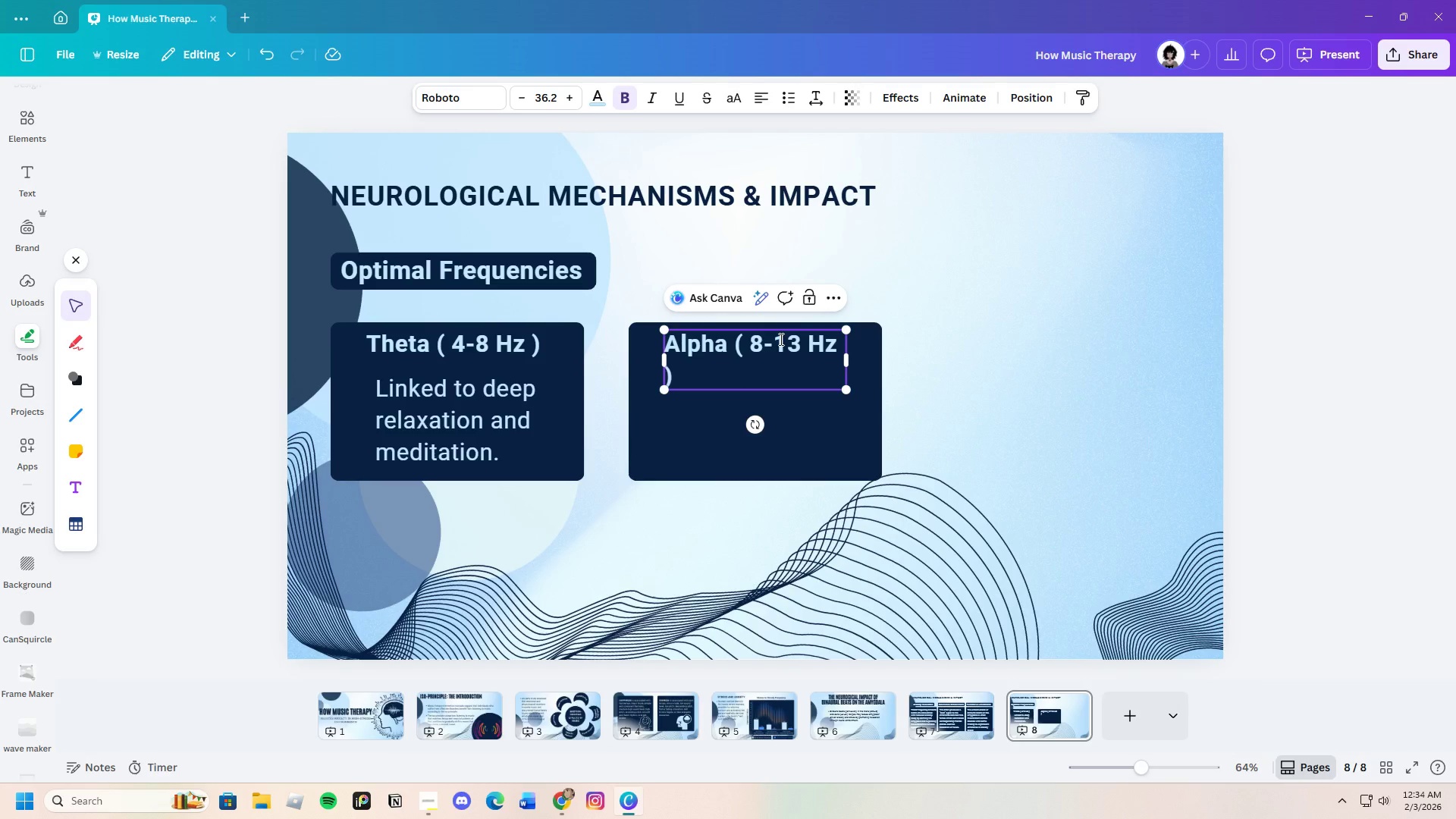 
left_click_drag(start_coordinate=[849, 362], to_coordinate=[867, 354])
 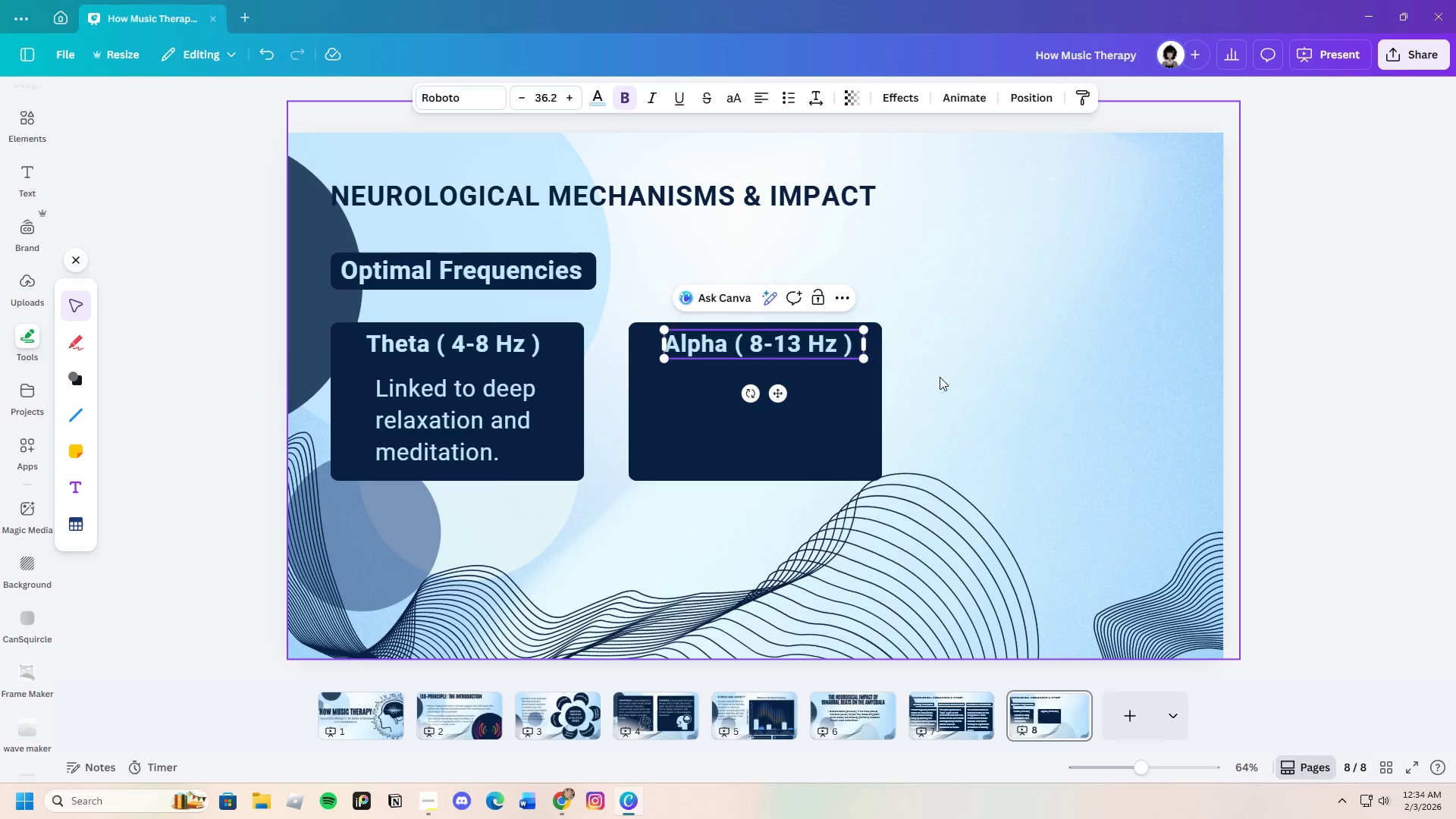 
left_click([950, 375])
 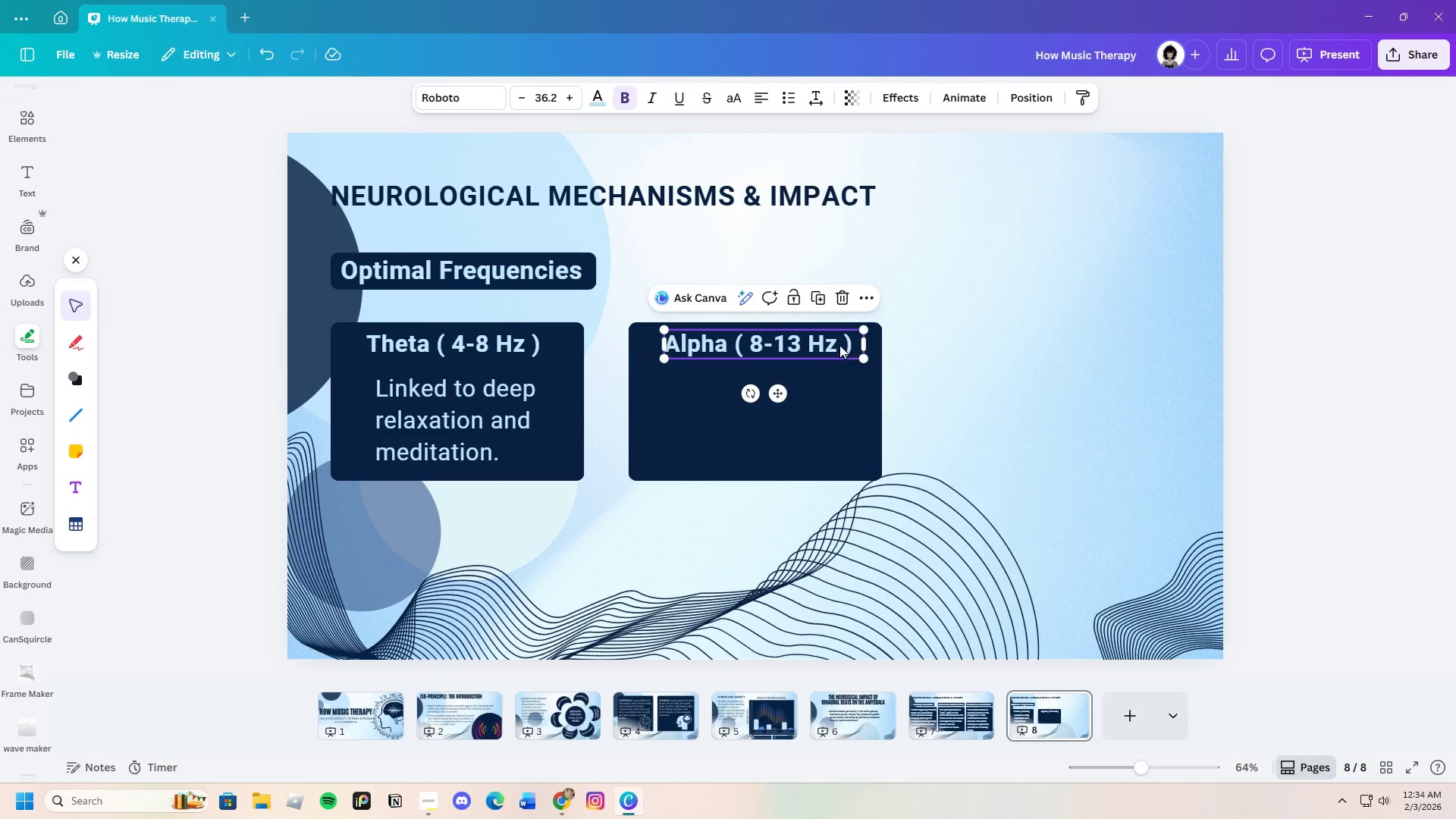 
left_click_drag(start_coordinate=[830, 337], to_coordinate=[817, 335])
 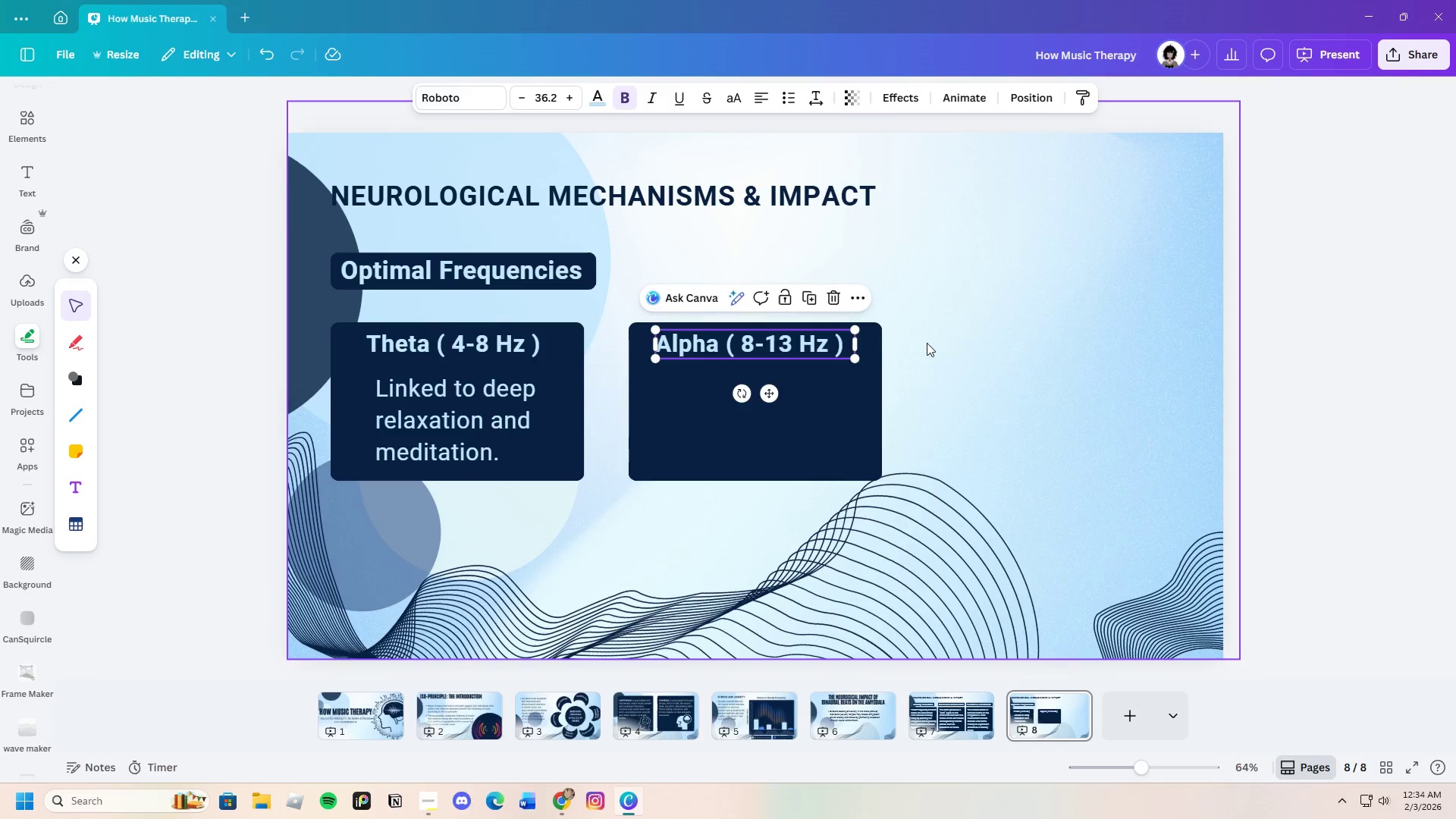 
left_click([927, 343])
 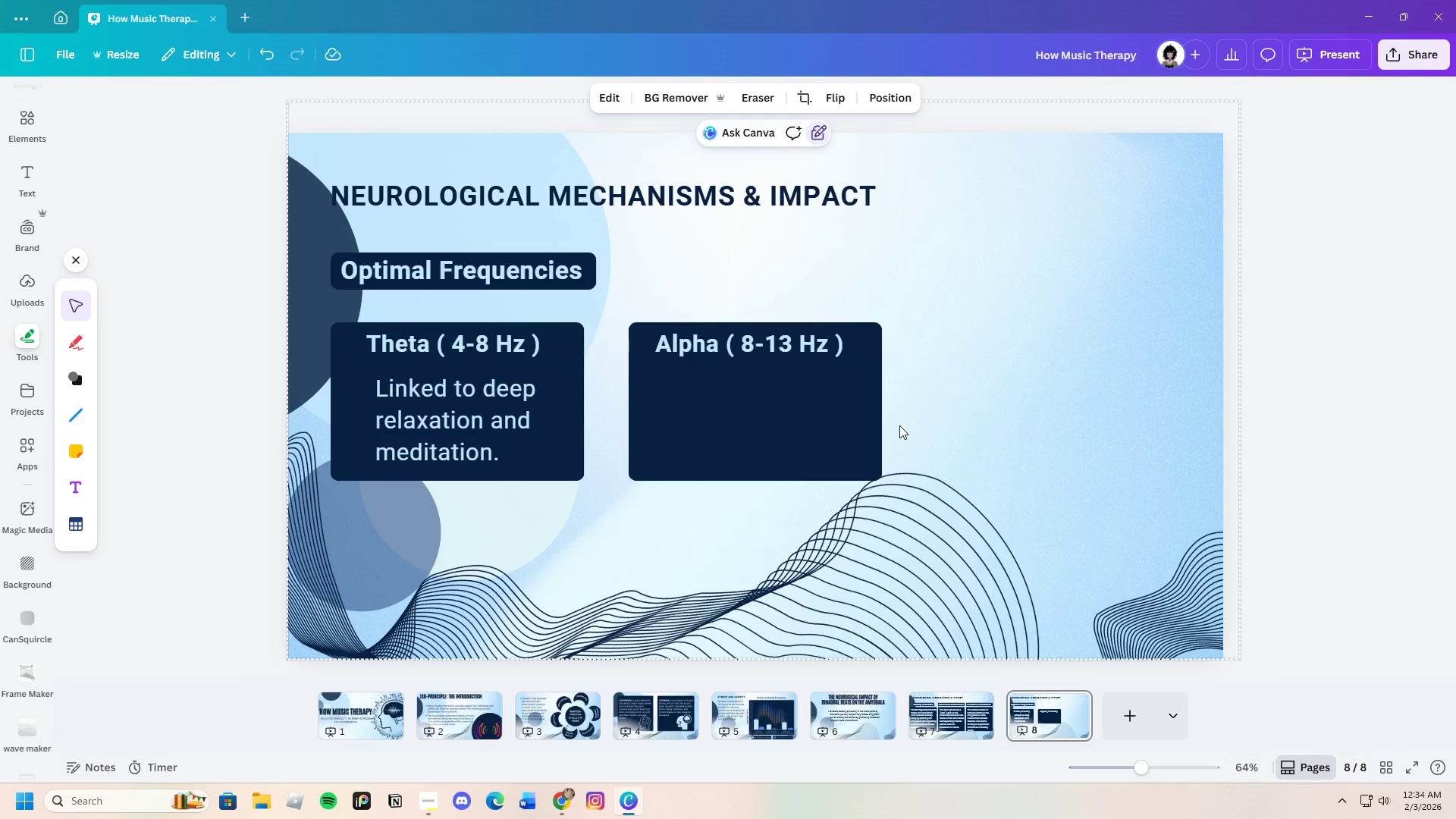 
left_click([473, 416])
 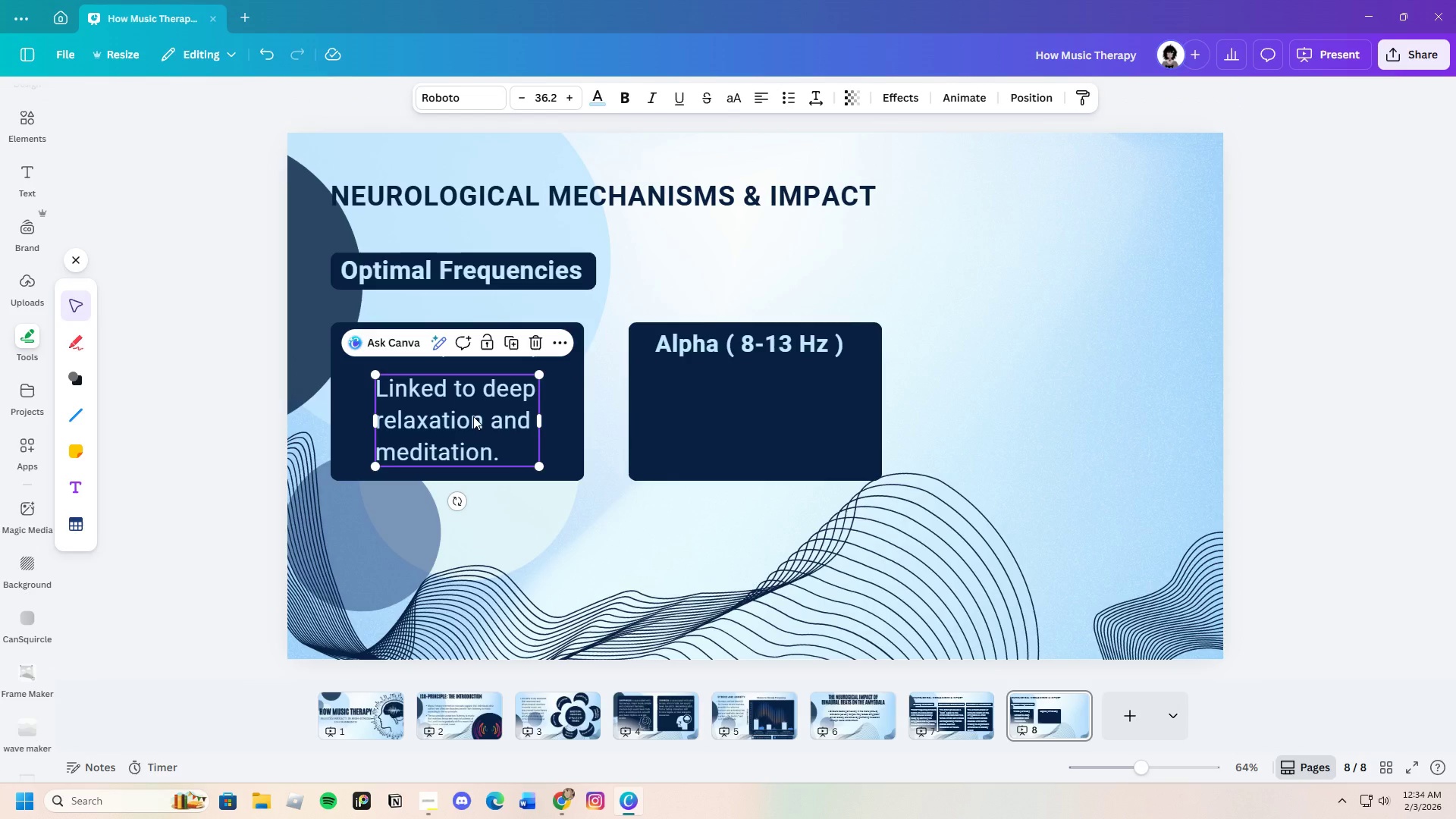 
key(Control+C)
 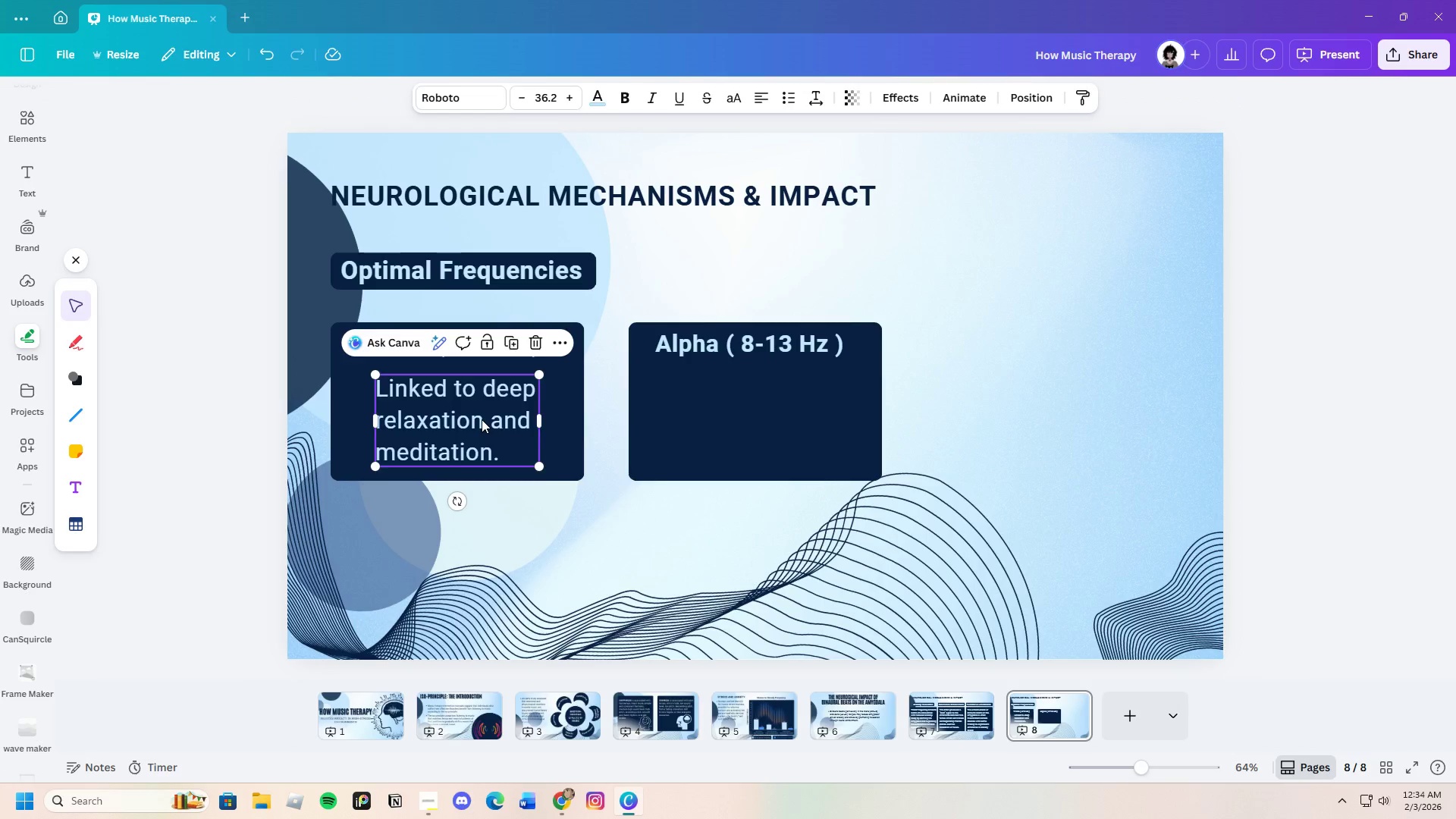 
key(Control+V)
 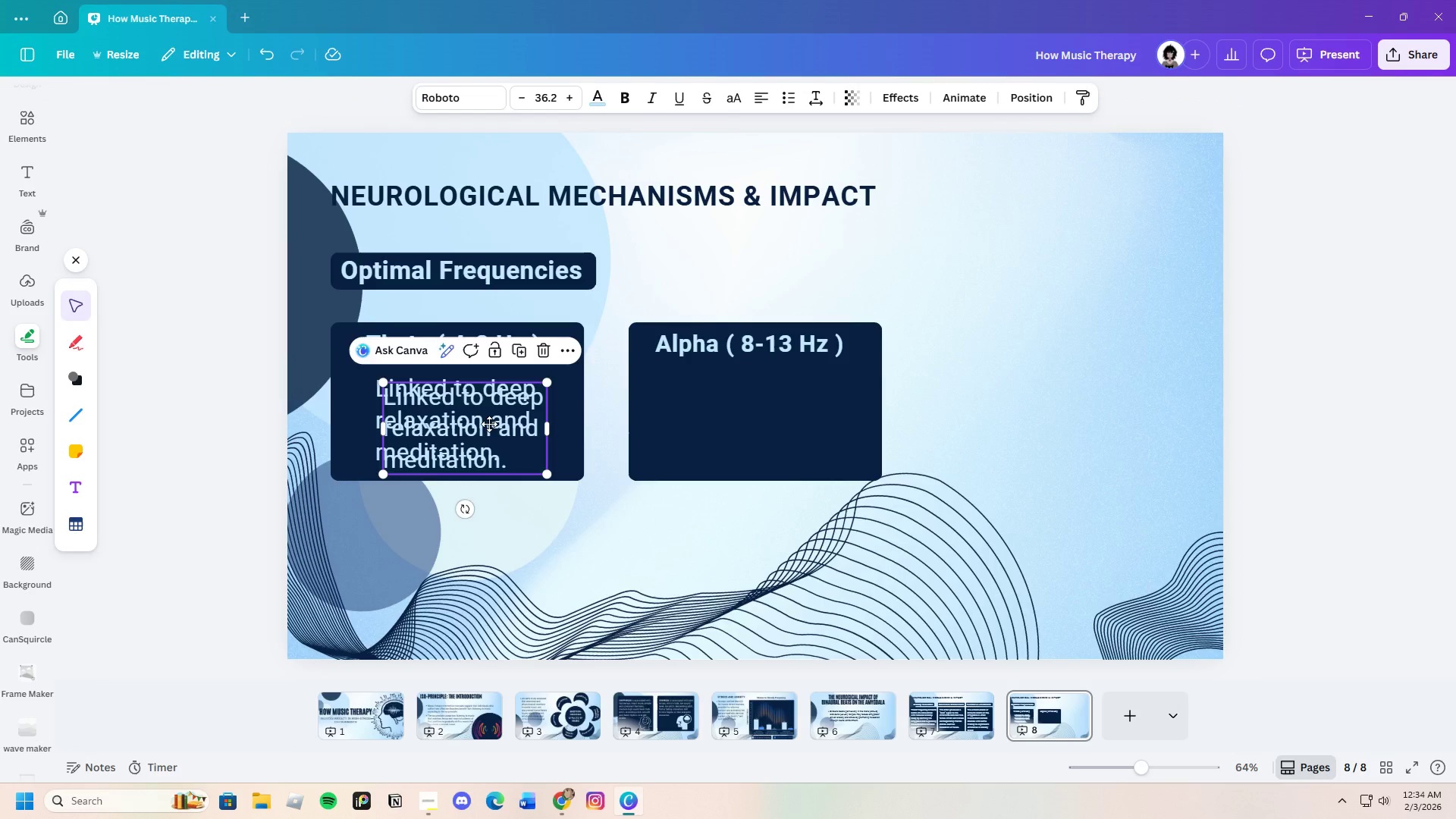 
left_click_drag(start_coordinate=[474, 424], to_coordinate=[758, 420])
 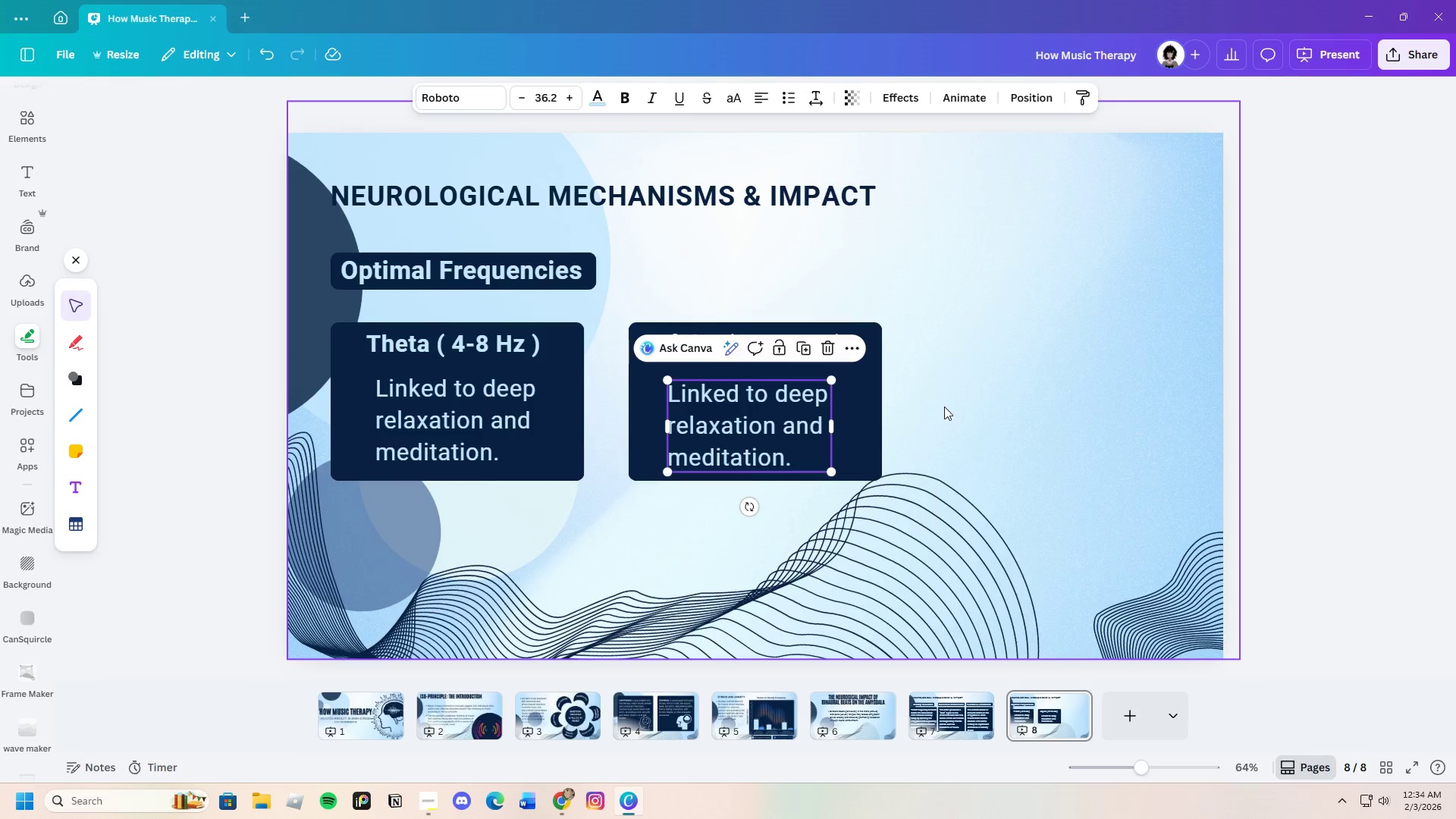 
left_click([946, 406])
 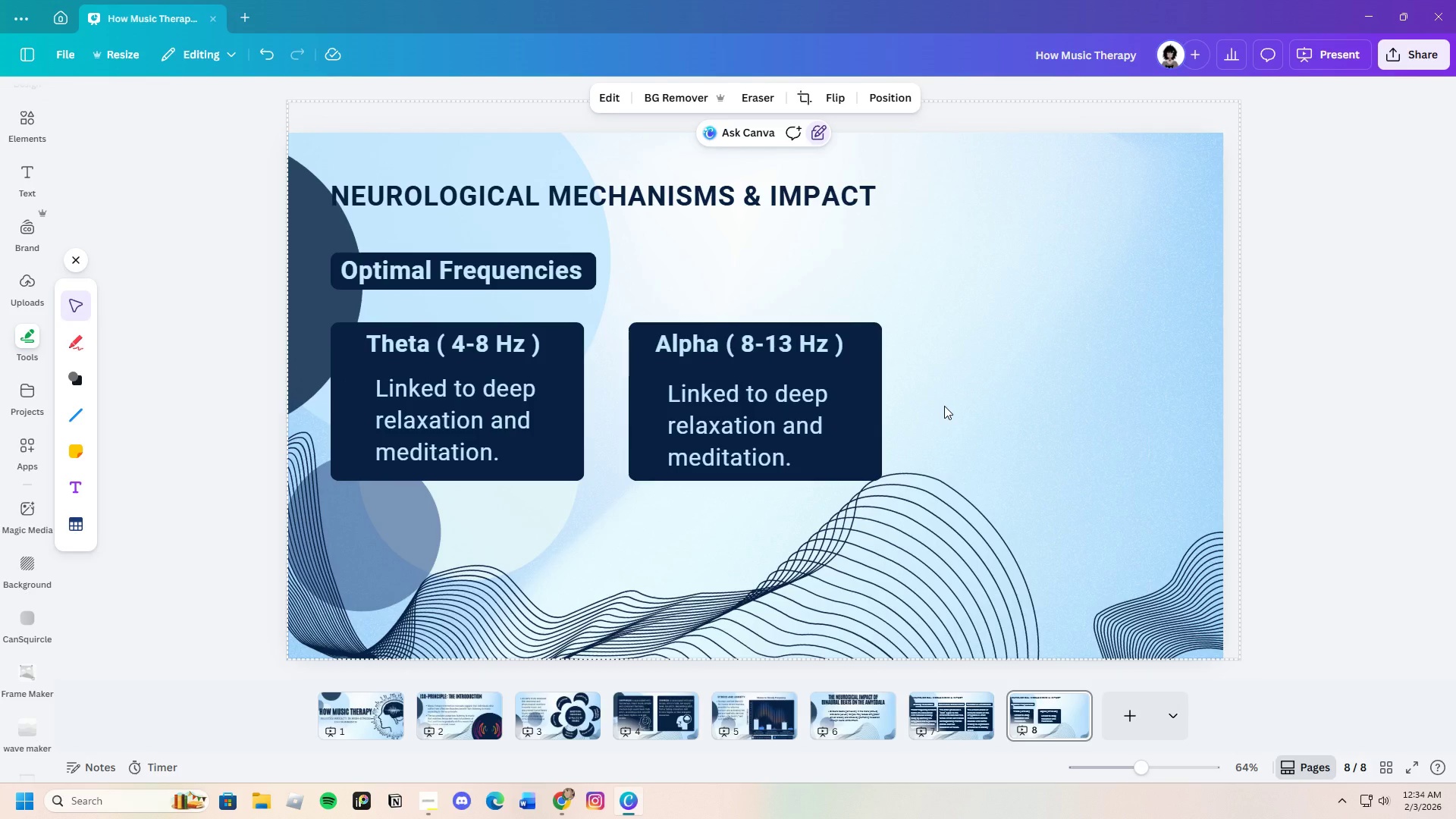 
wait(17.39)
 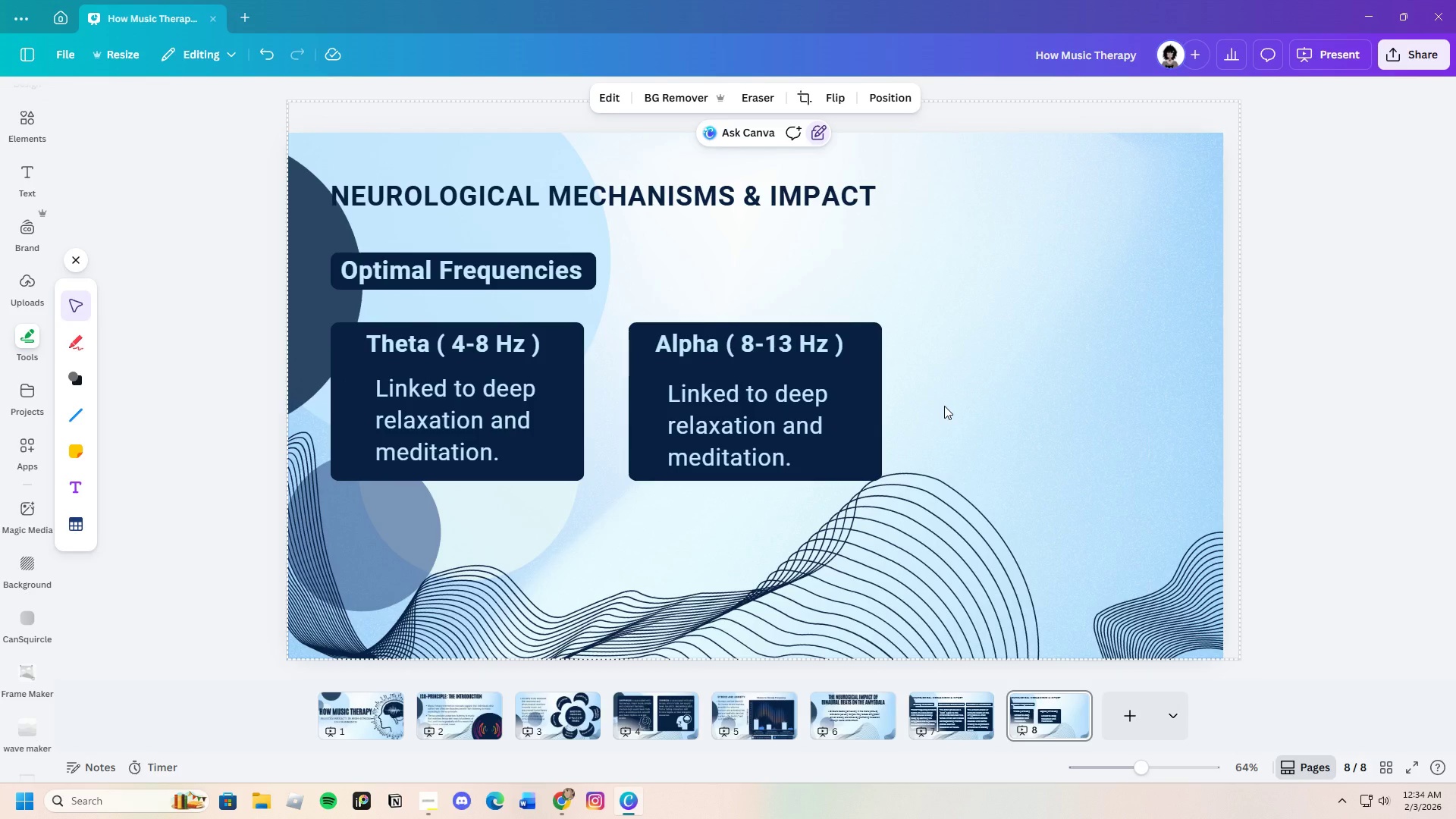 
left_click([564, 796])
 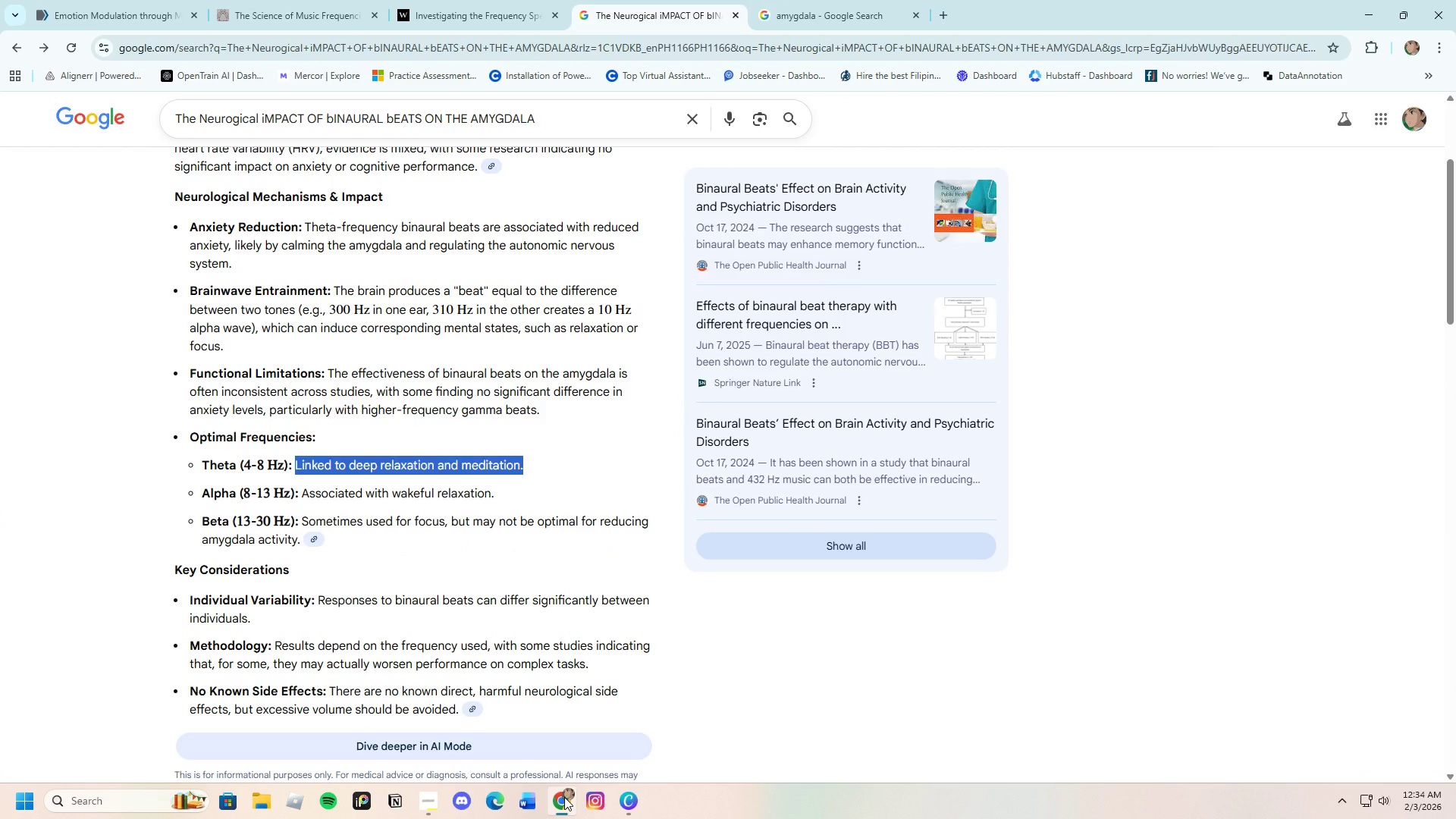 
wait(5.92)
 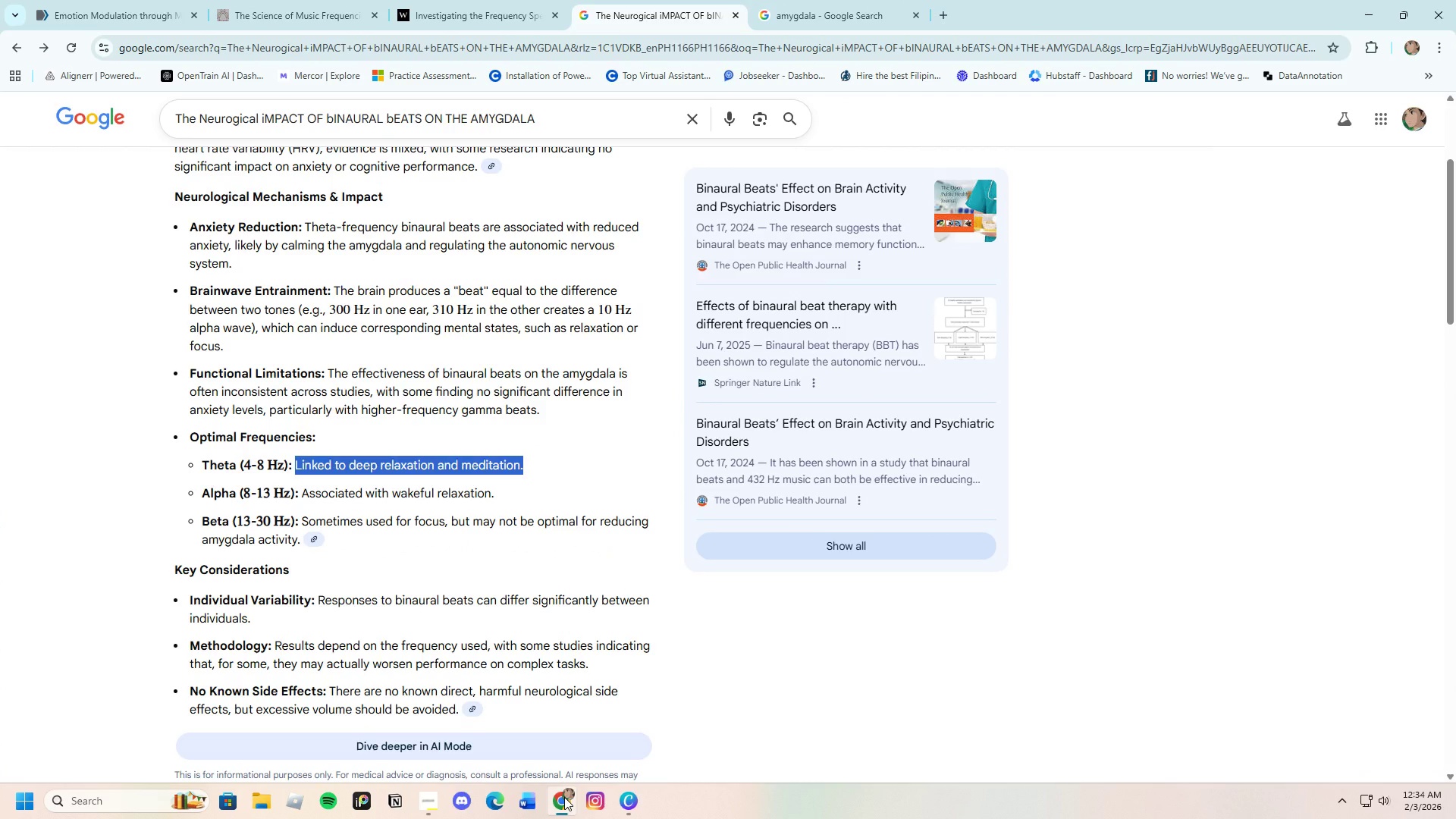 
left_click([306, 495])
 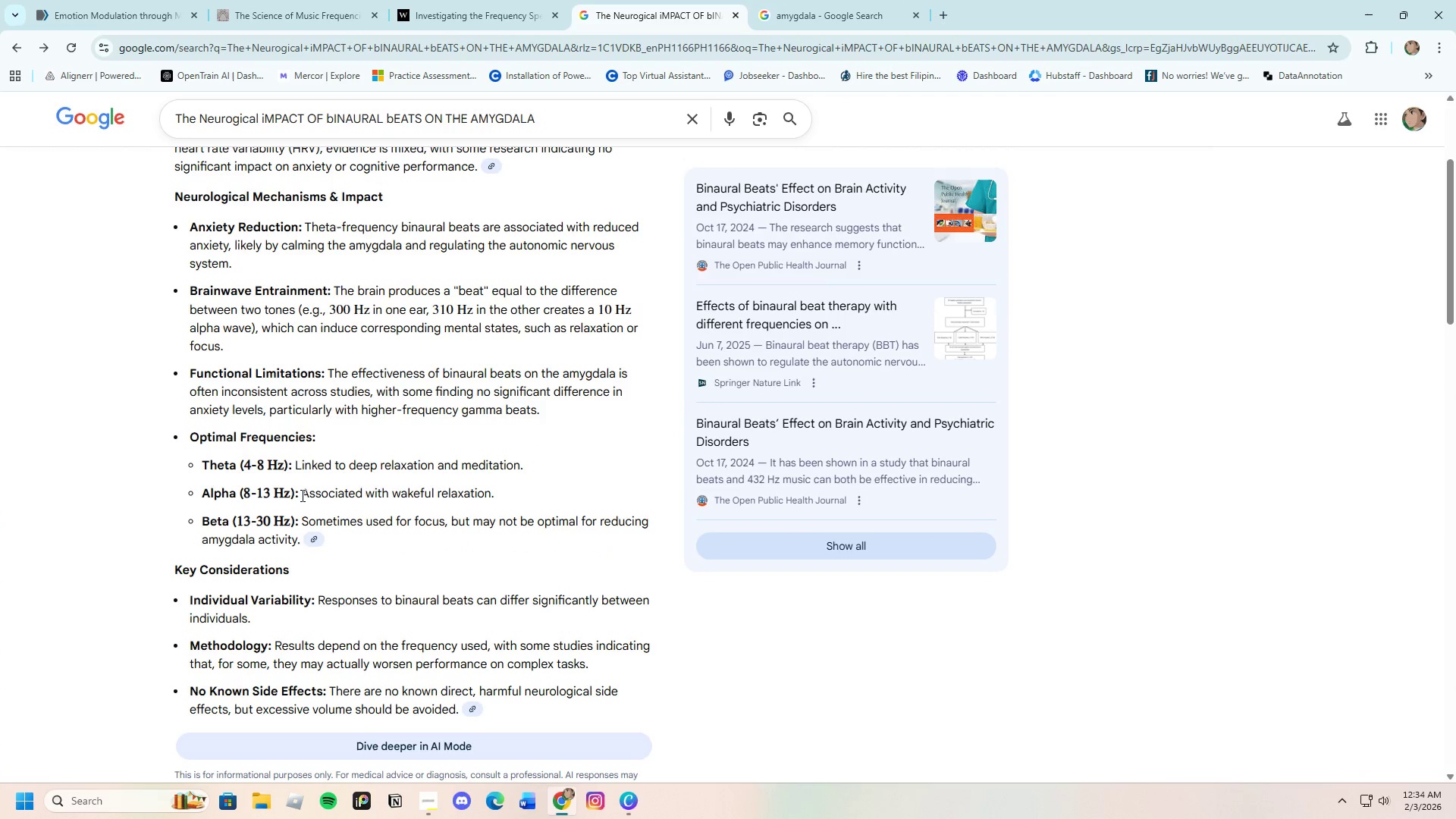 
left_click_drag(start_coordinate=[300, 494], to_coordinate=[495, 494])
 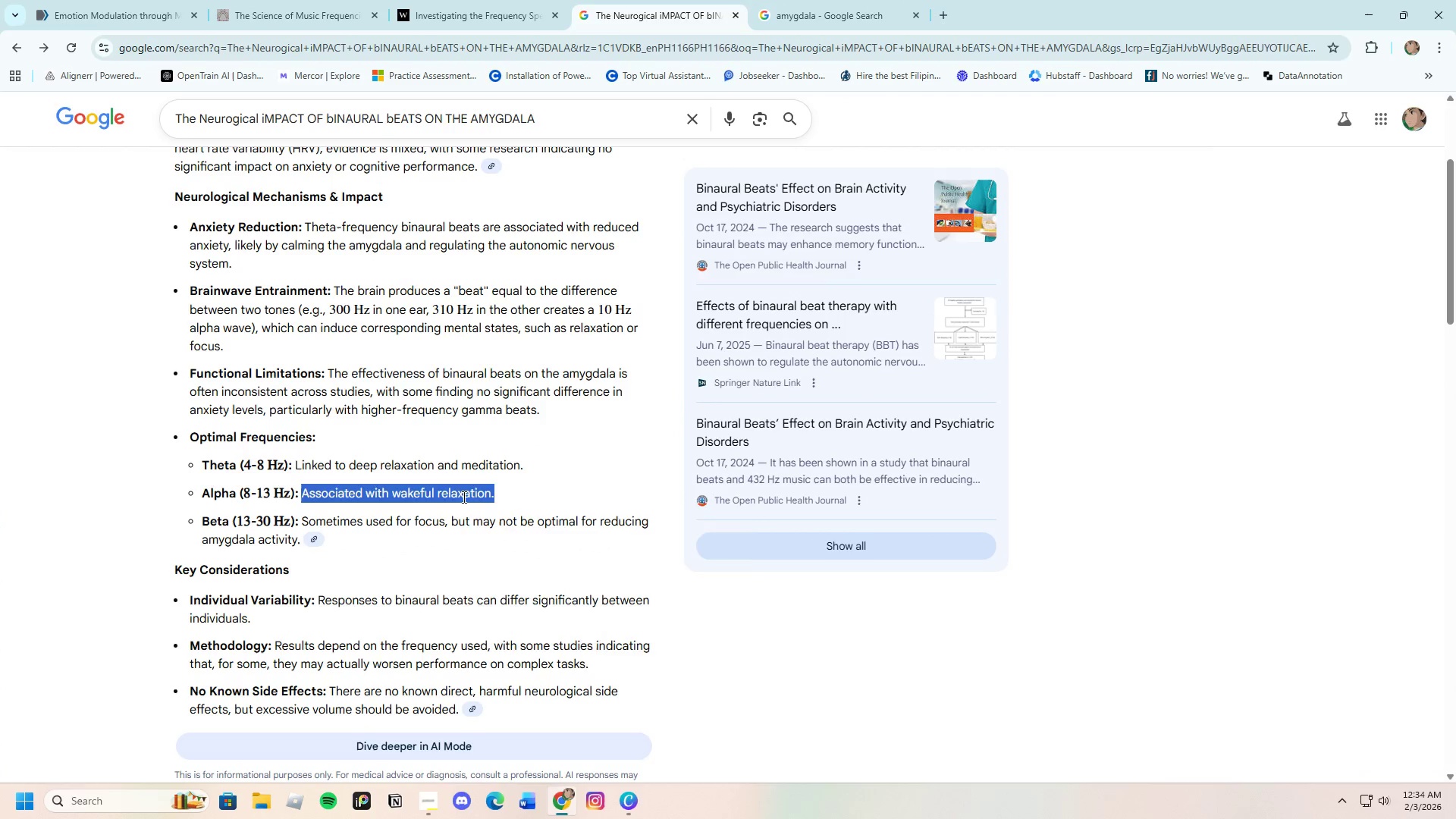 
right_click([463, 497])
 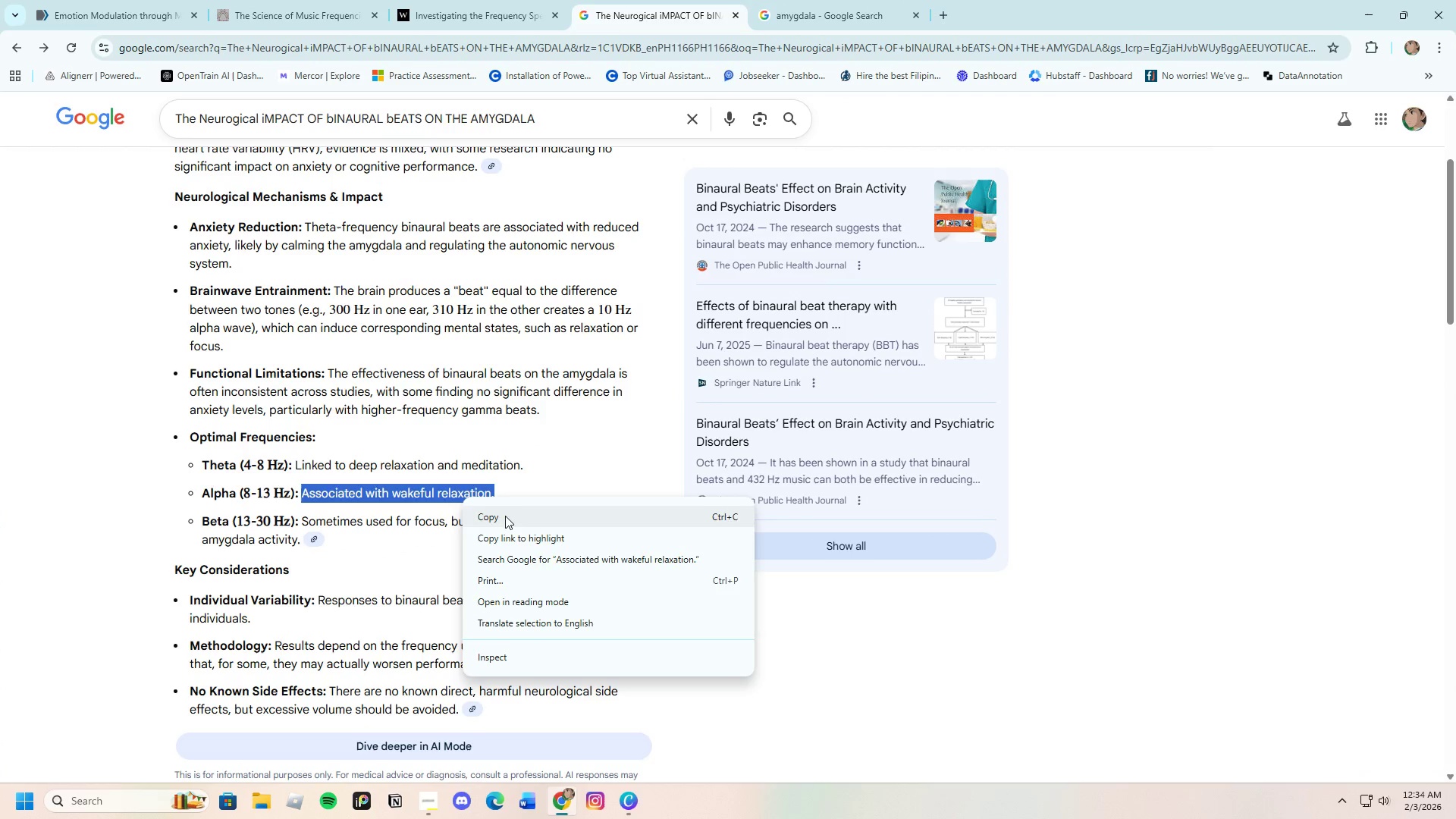 
left_click([504, 516])
 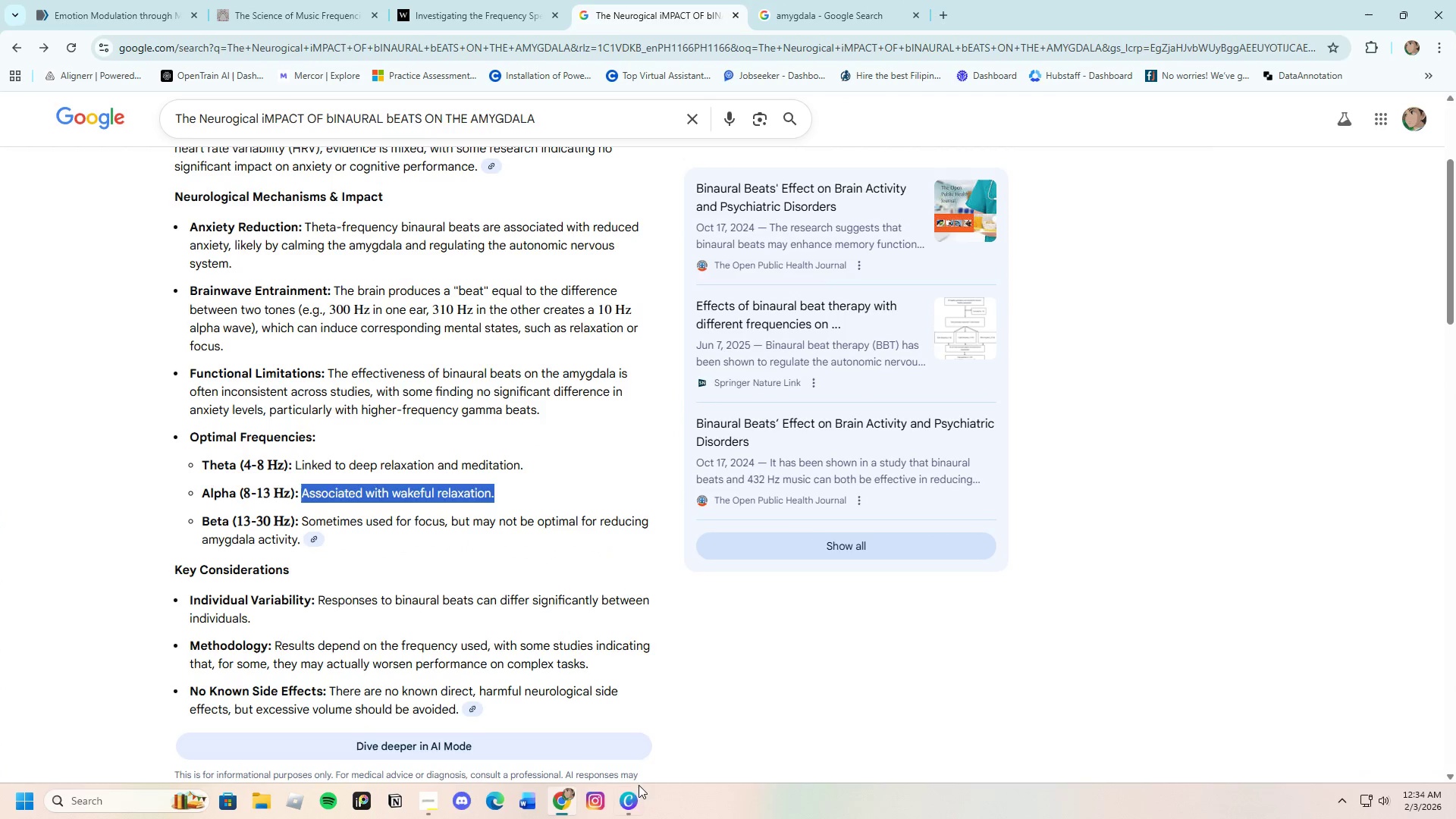 
left_click([630, 810])
 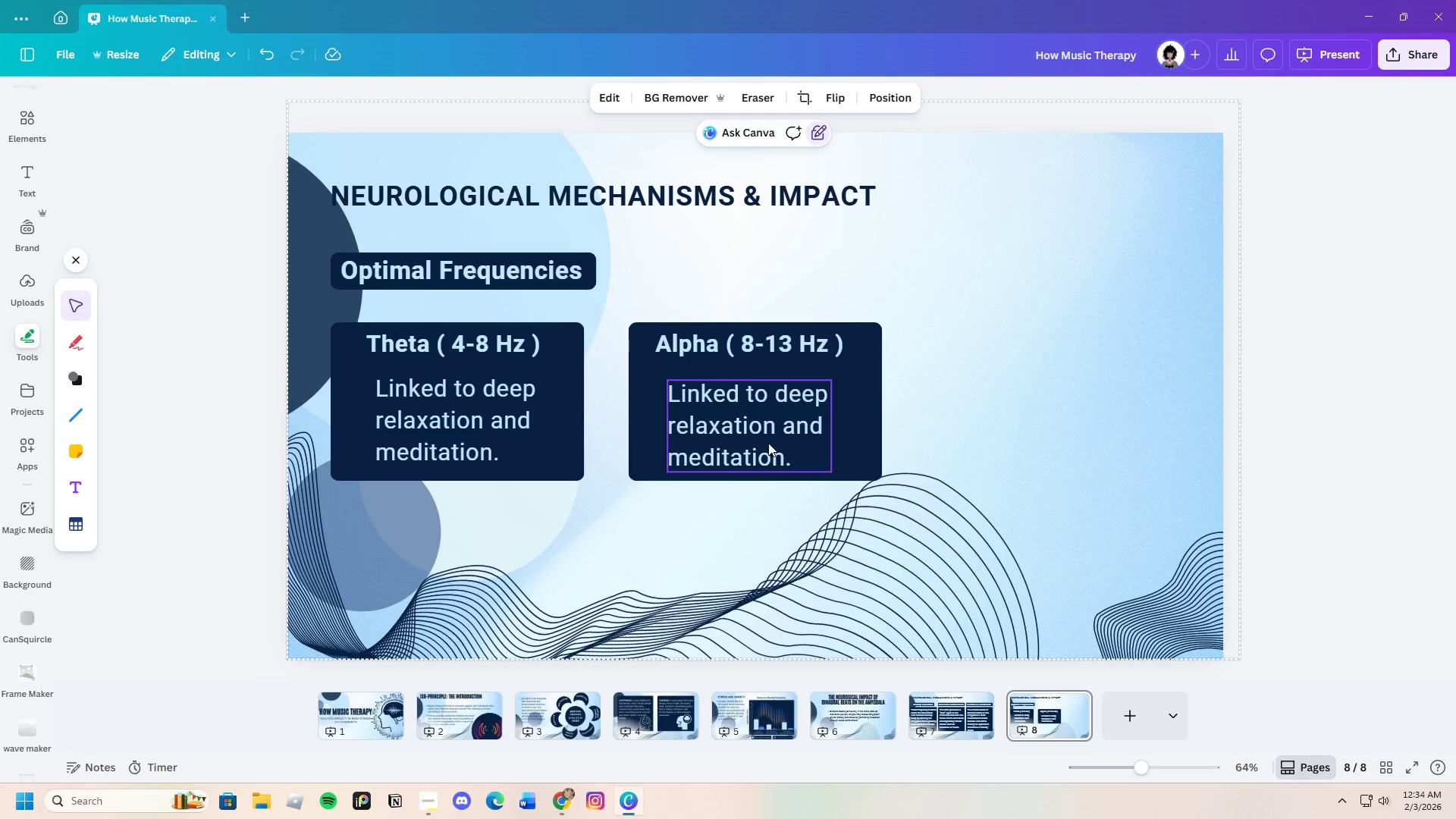 
double_click([766, 443])
 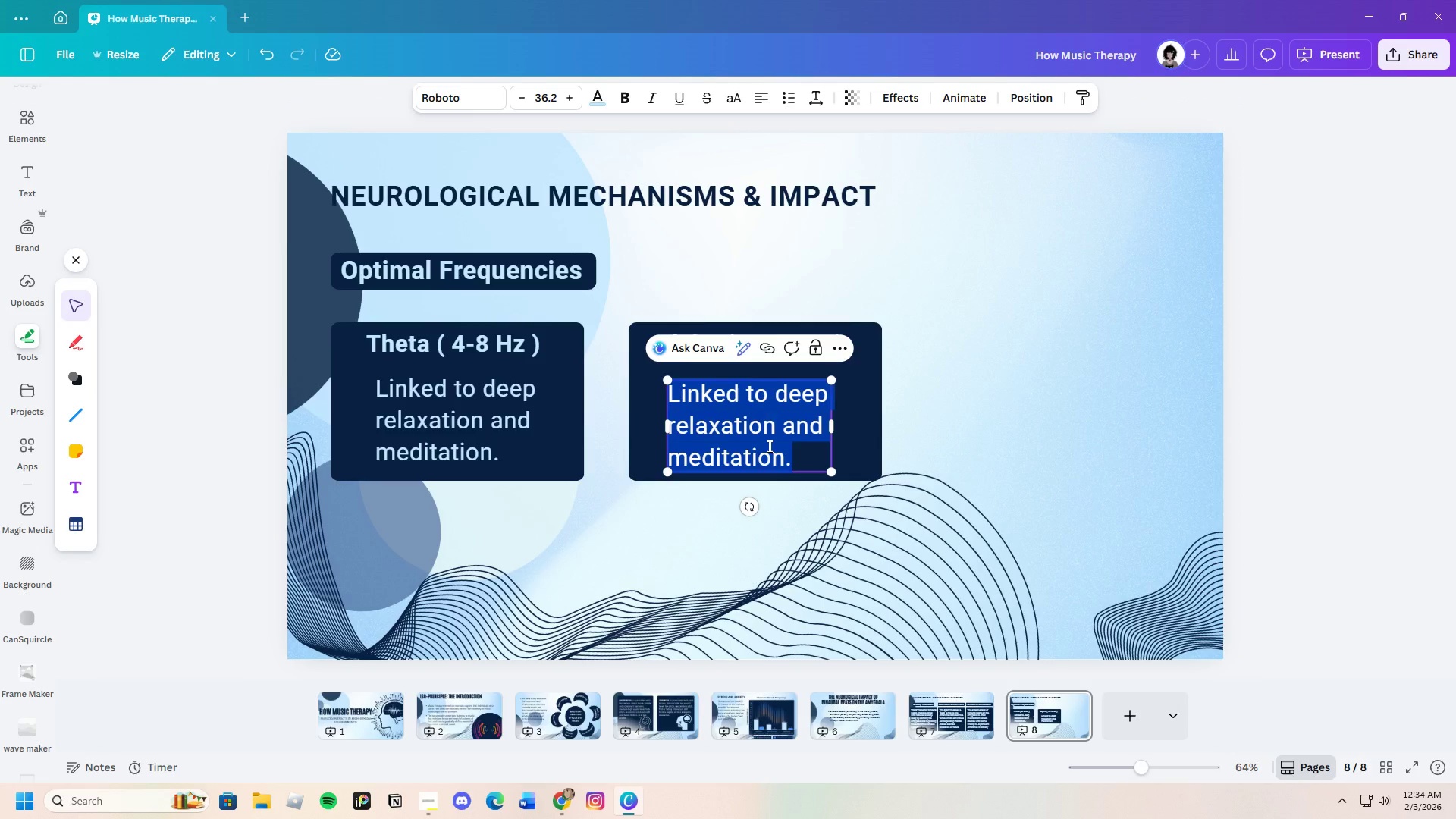 
key(Backspace)
 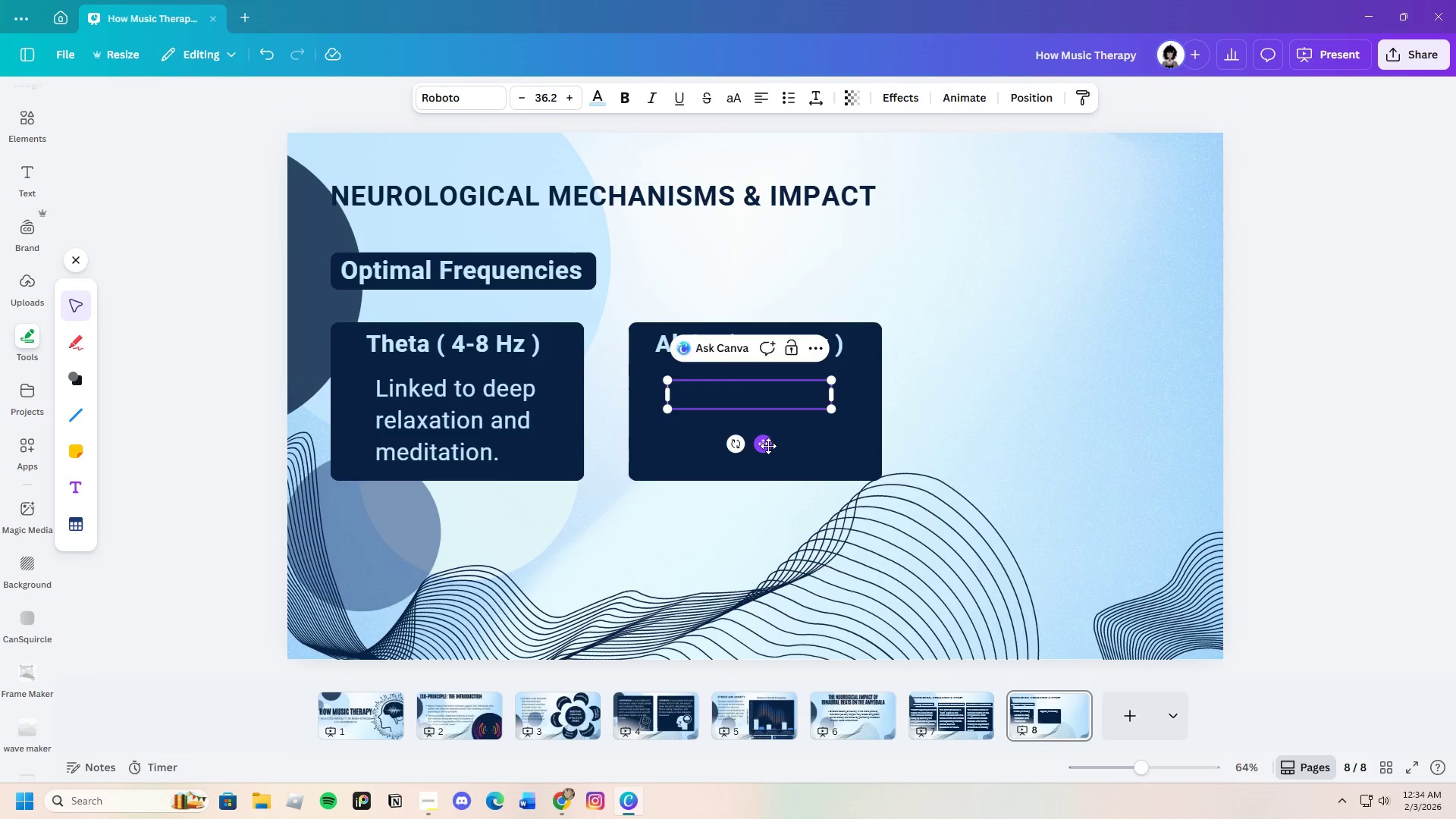 
key(Control+V)
 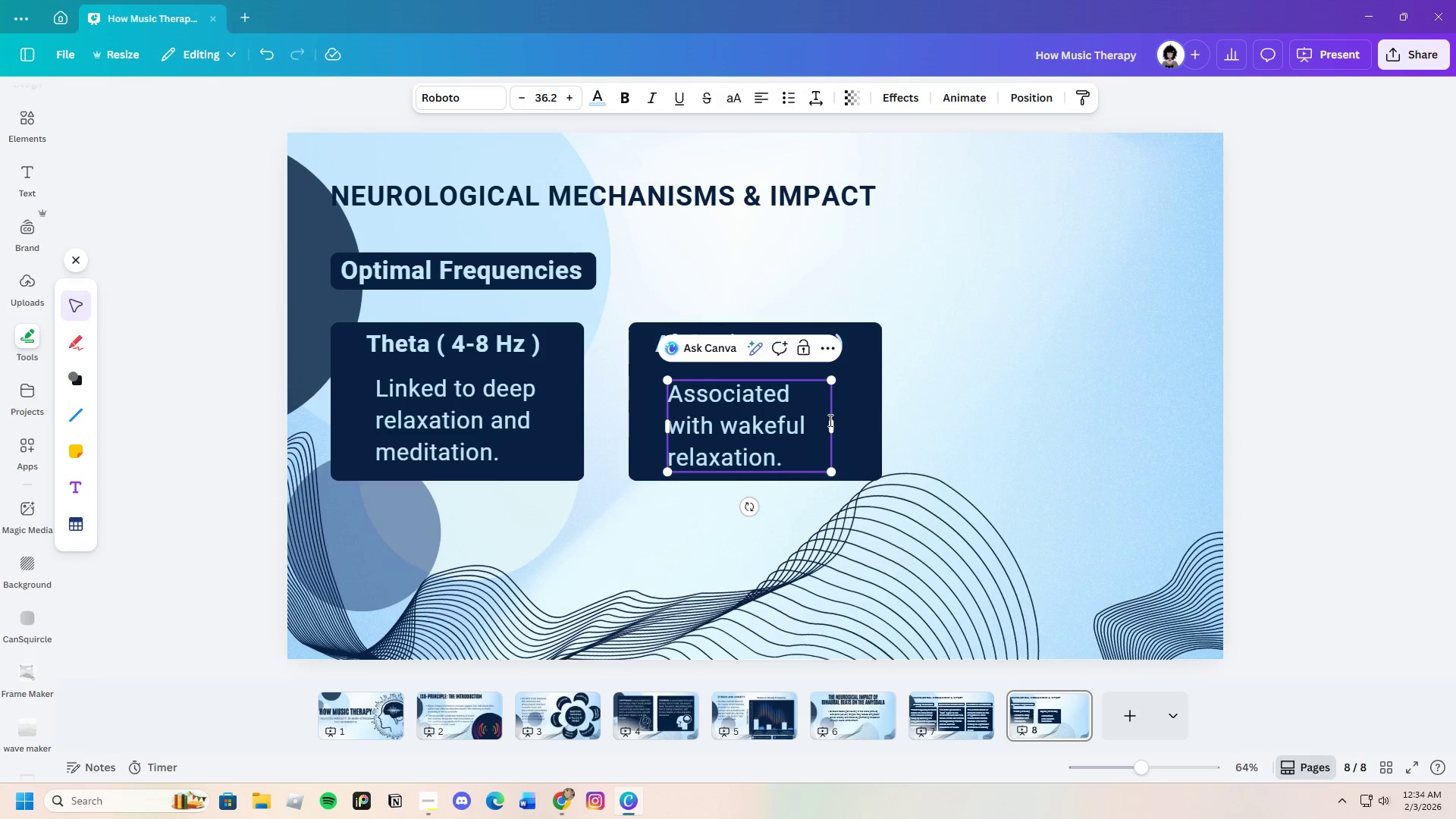 
left_click_drag(start_coordinate=[832, 422], to_coordinate=[880, 420])
 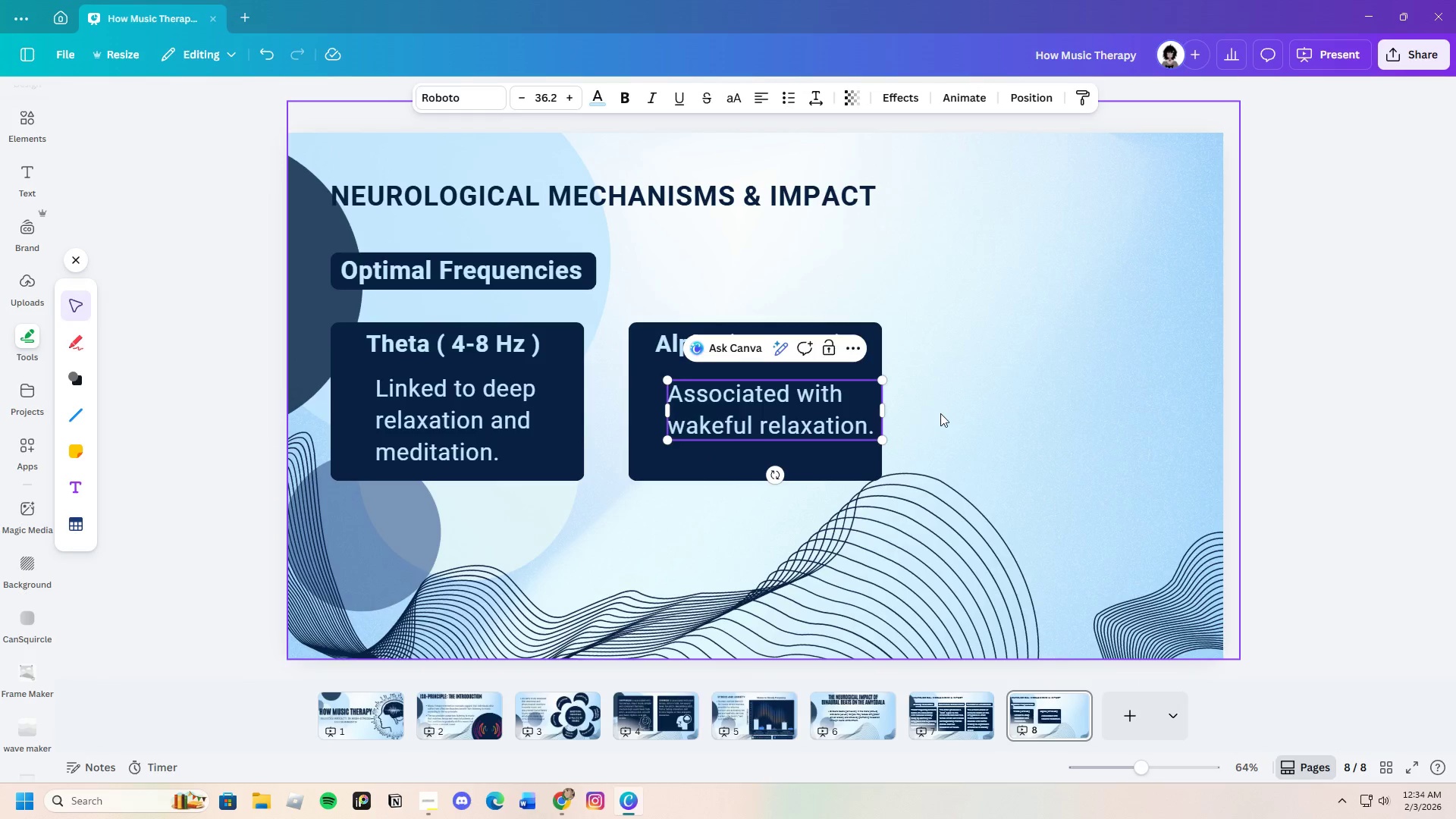 
left_click([943, 412])
 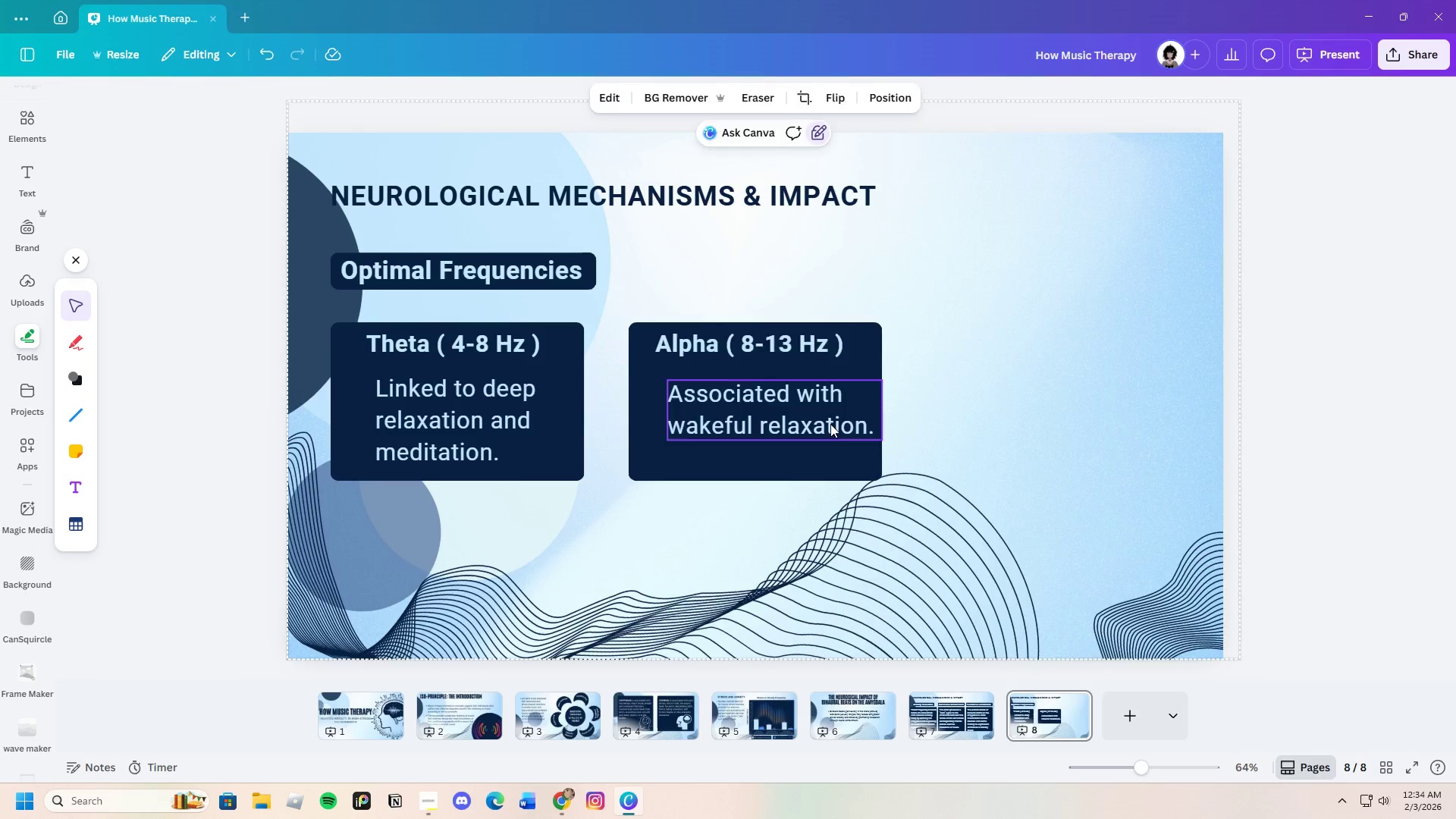 
left_click_drag(start_coordinate=[830, 424], to_coordinate=[814, 429])
 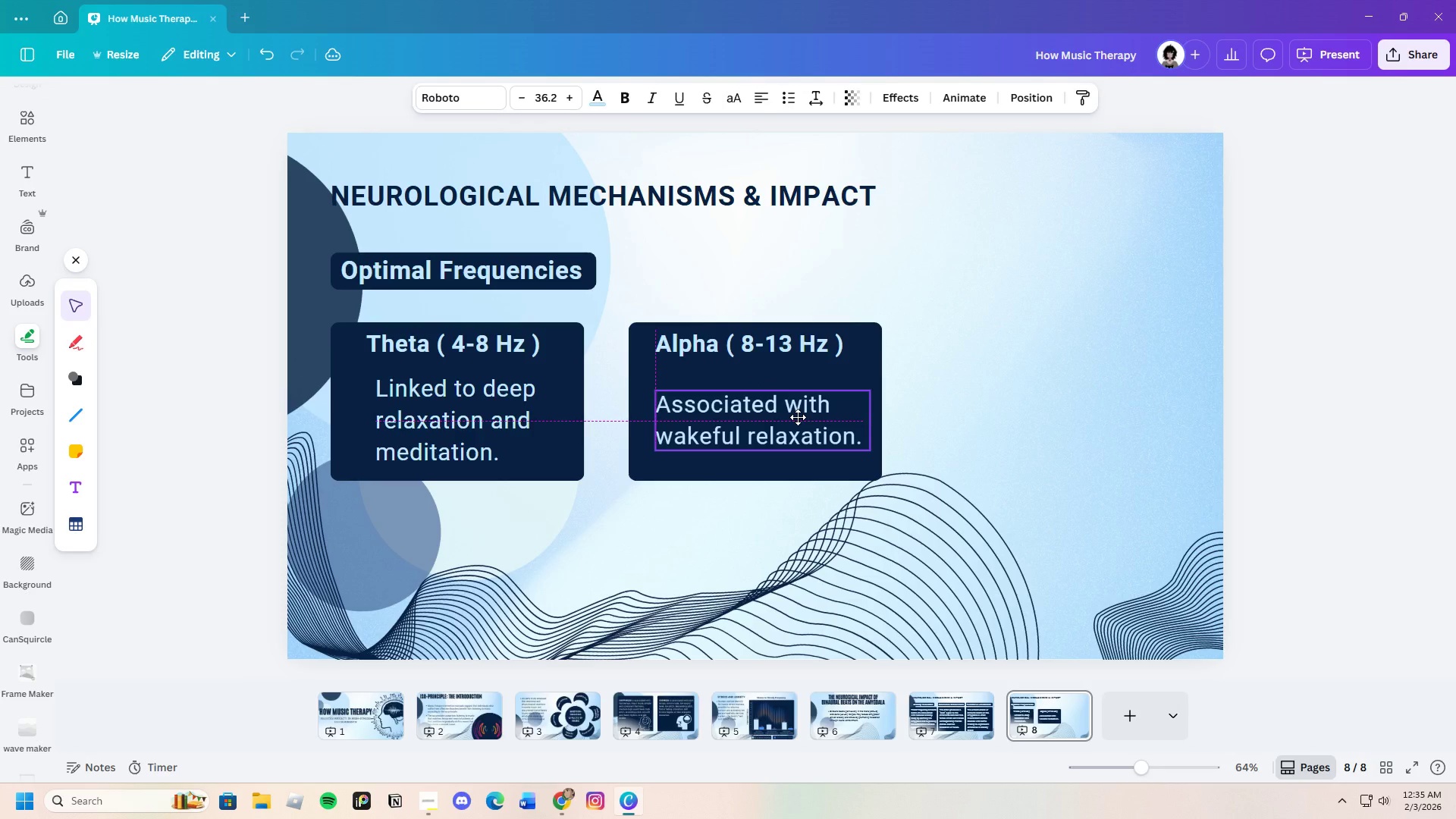 
wait(5.52)
 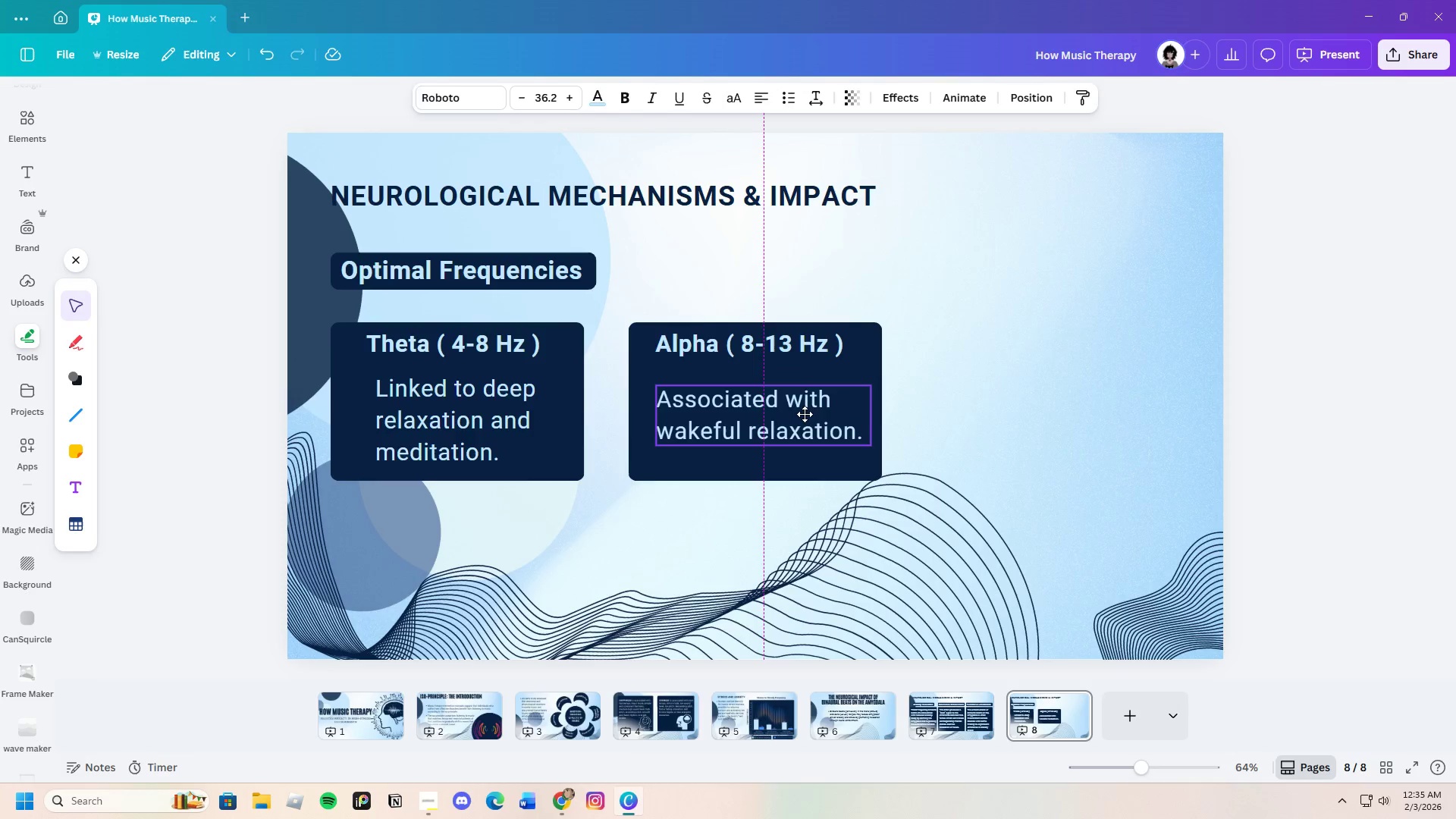 
left_click([914, 410])
 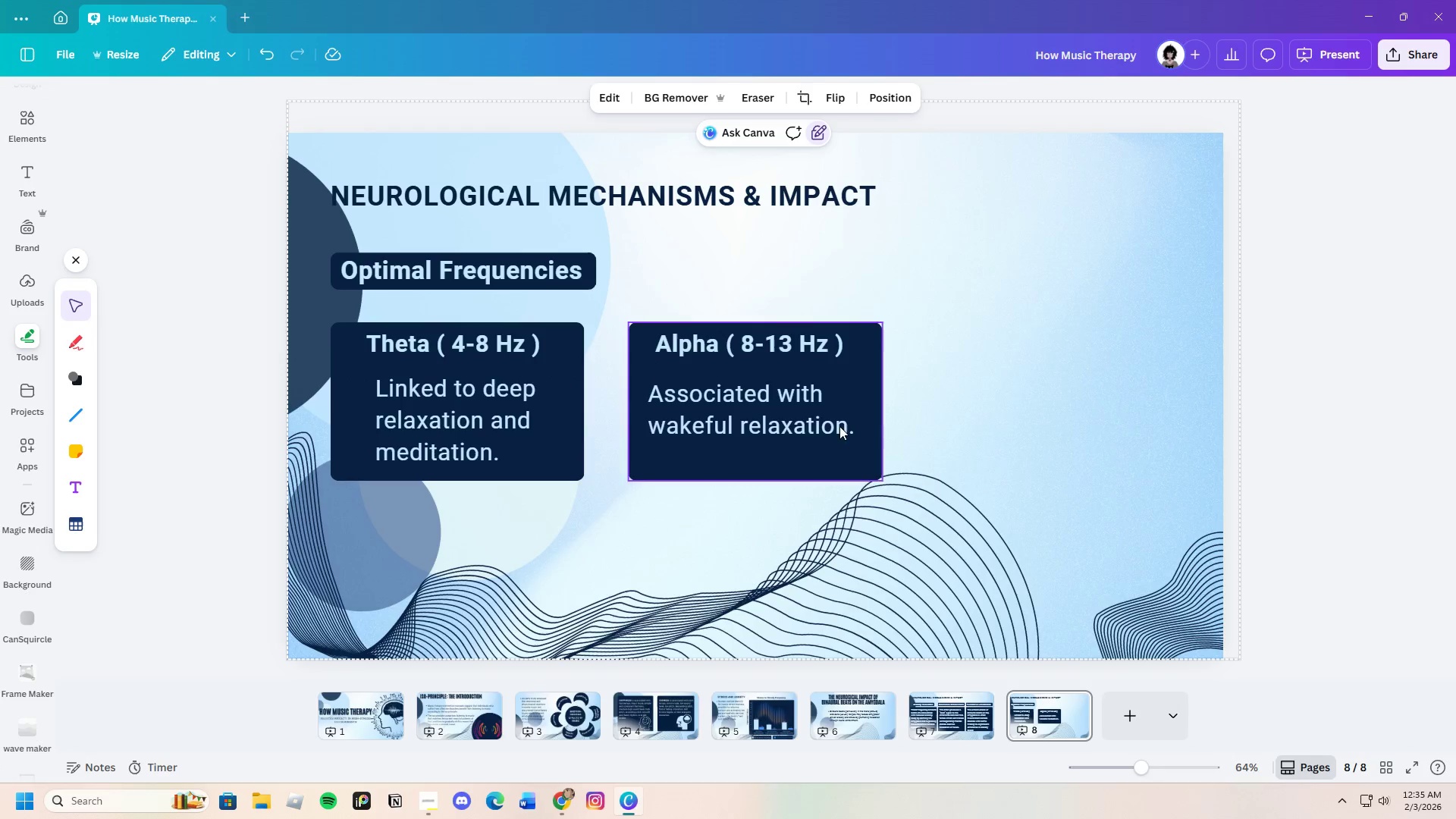 
left_click_drag(start_coordinate=[789, 410], to_coordinate=[800, 410])
 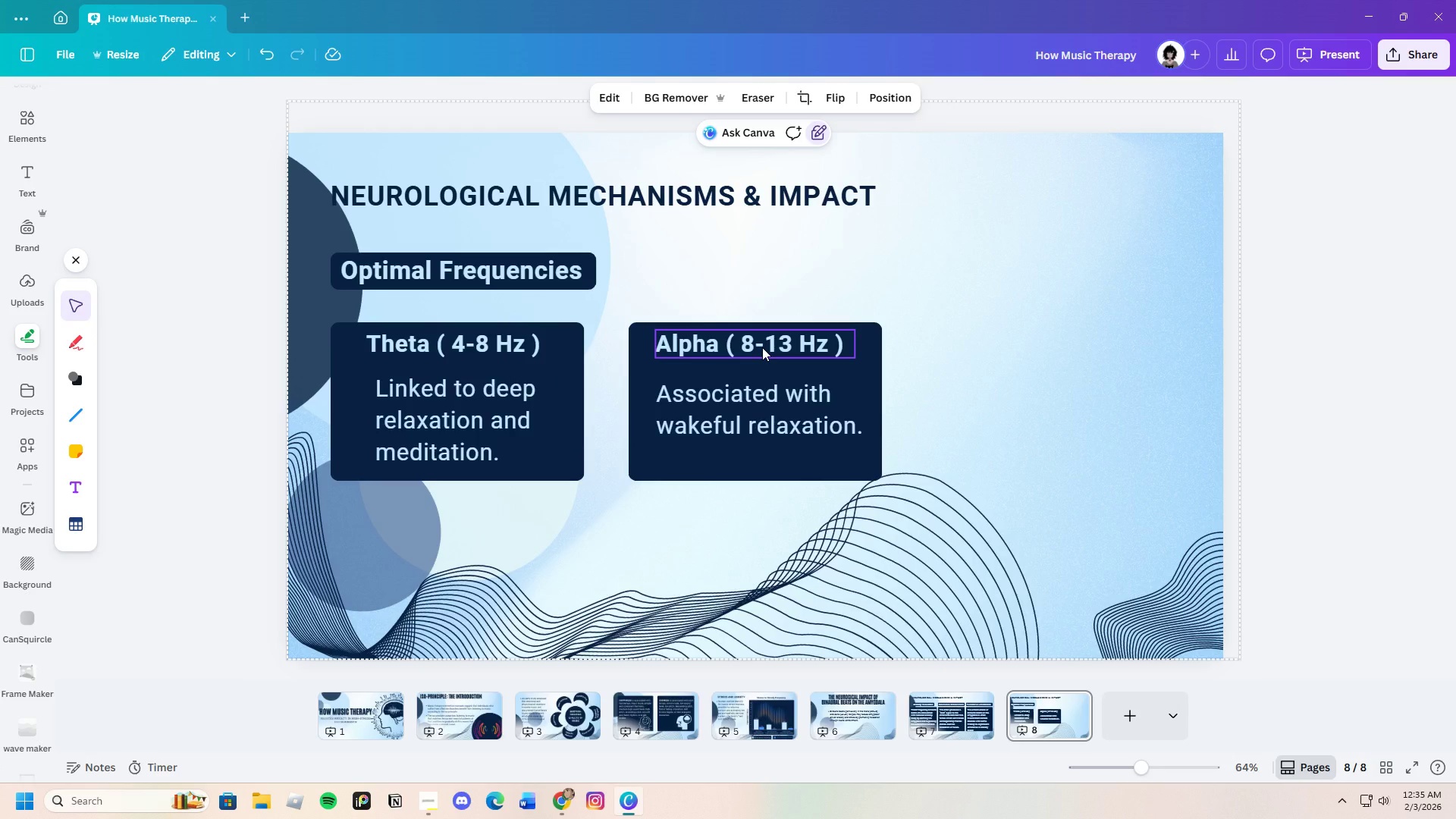 
left_click_drag(start_coordinate=[762, 347], to_coordinate=[767, 347])
 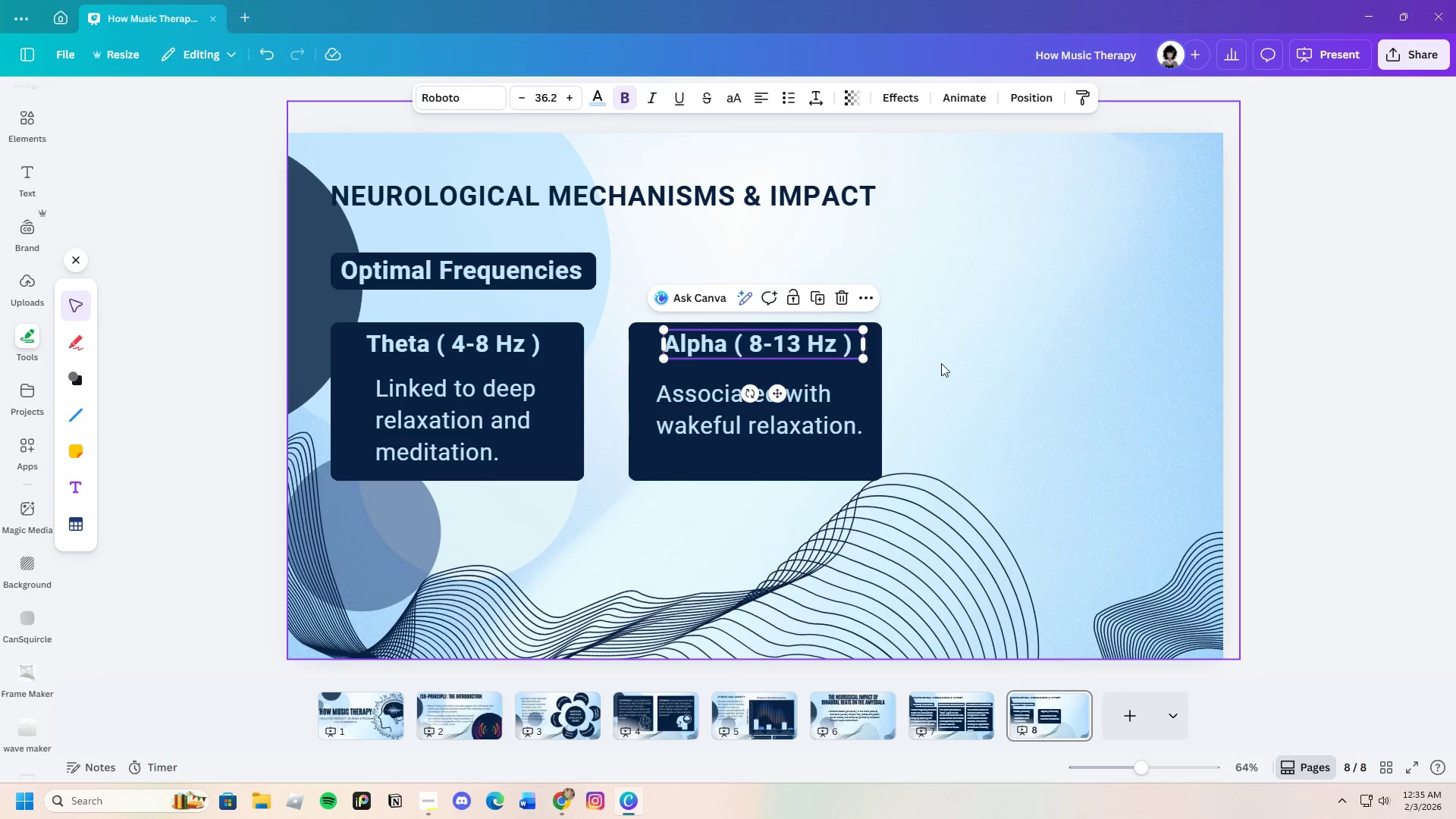 
left_click([941, 363])
 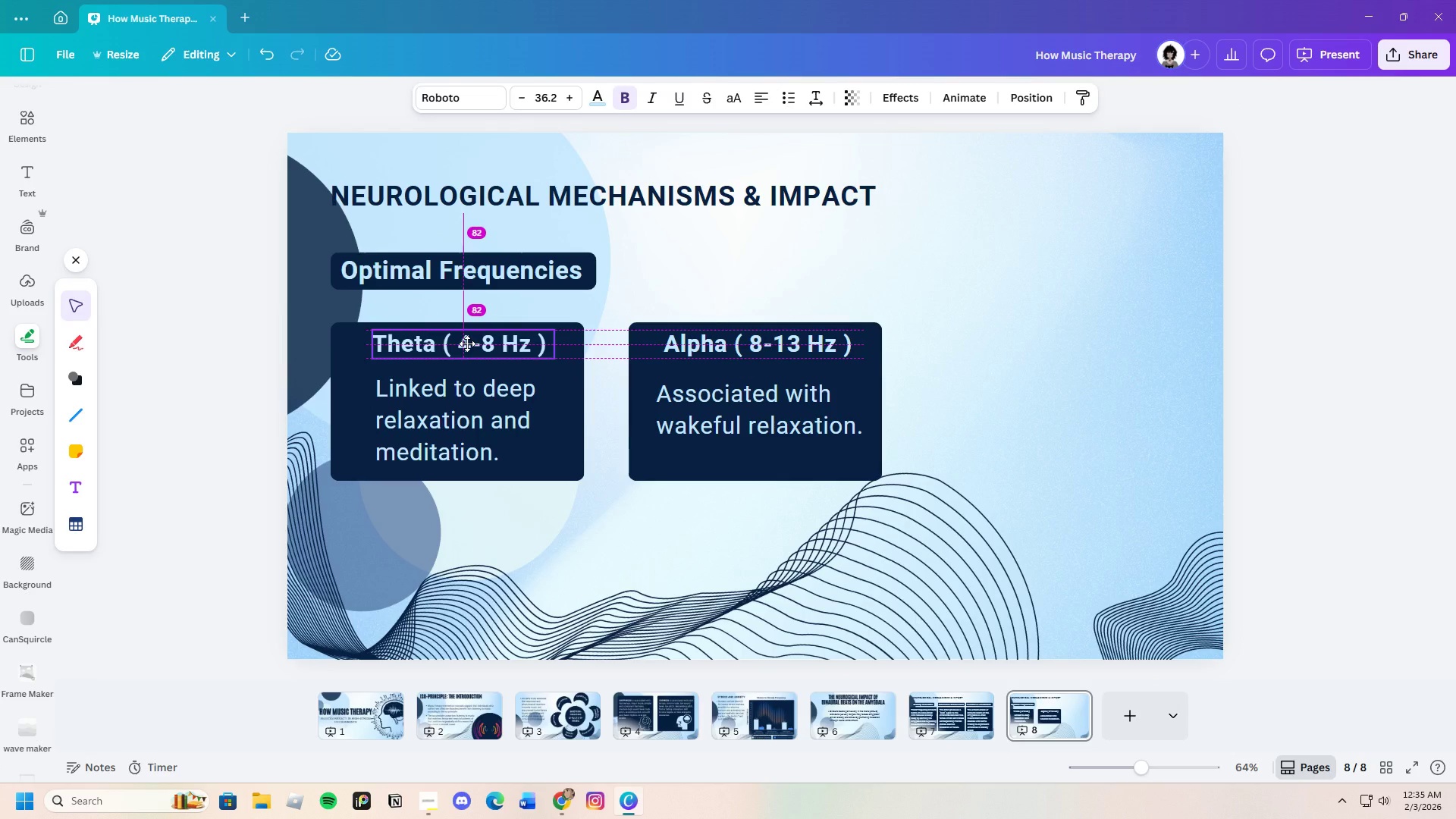 
wait(5.69)
 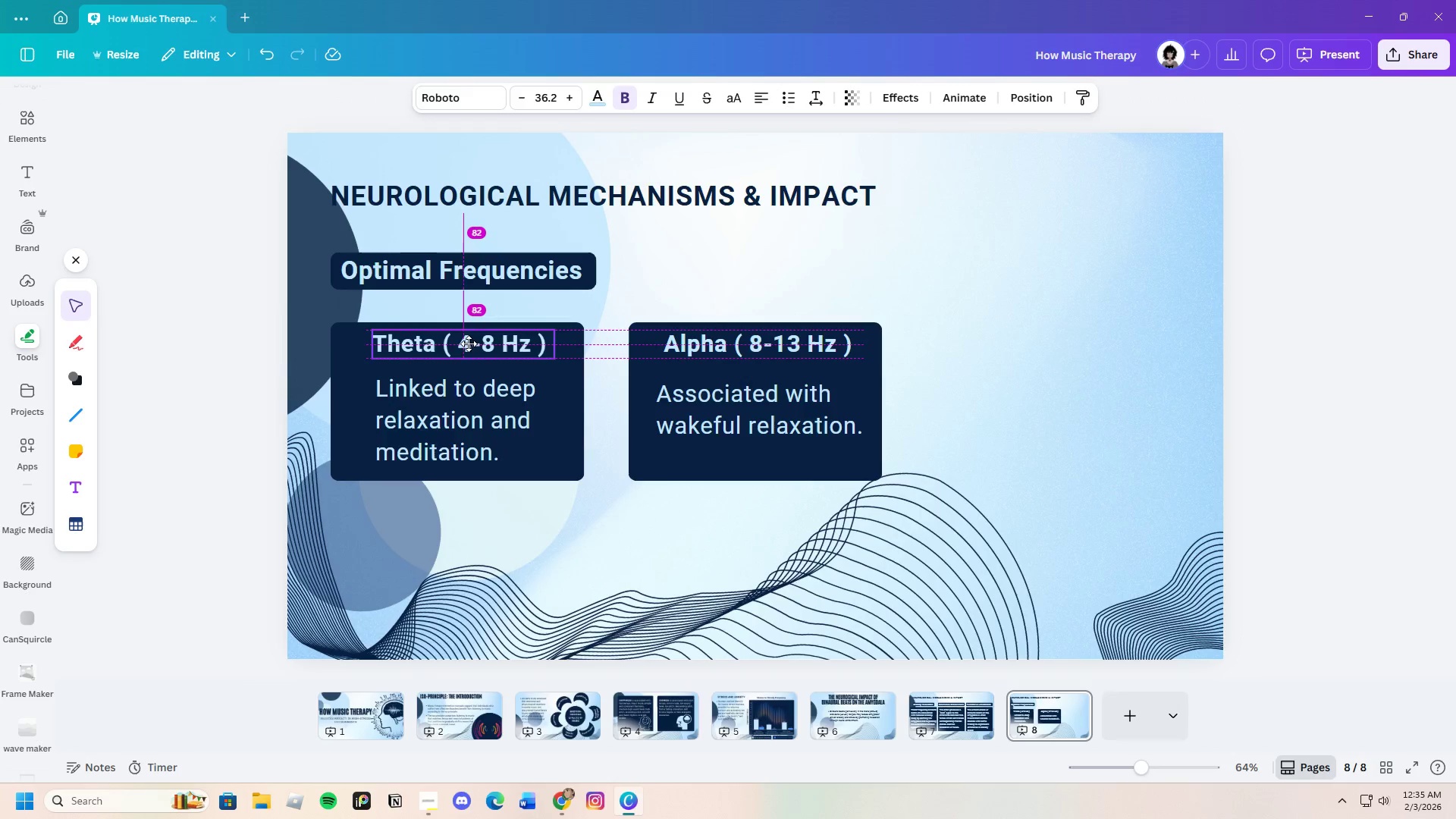 
left_click([975, 400])
 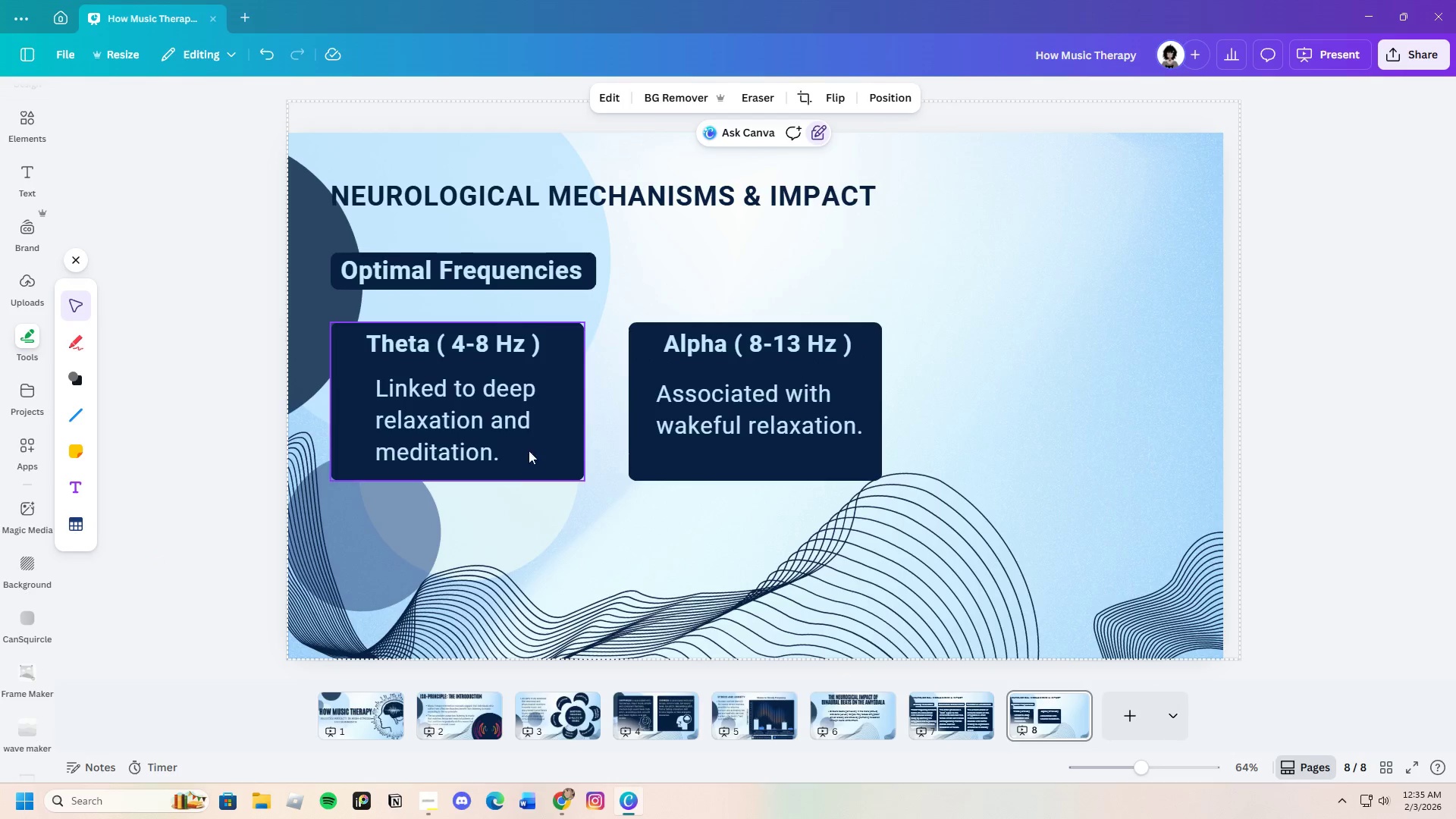 
left_click_drag(start_coordinate=[472, 413], to_coordinate=[478, 412])
 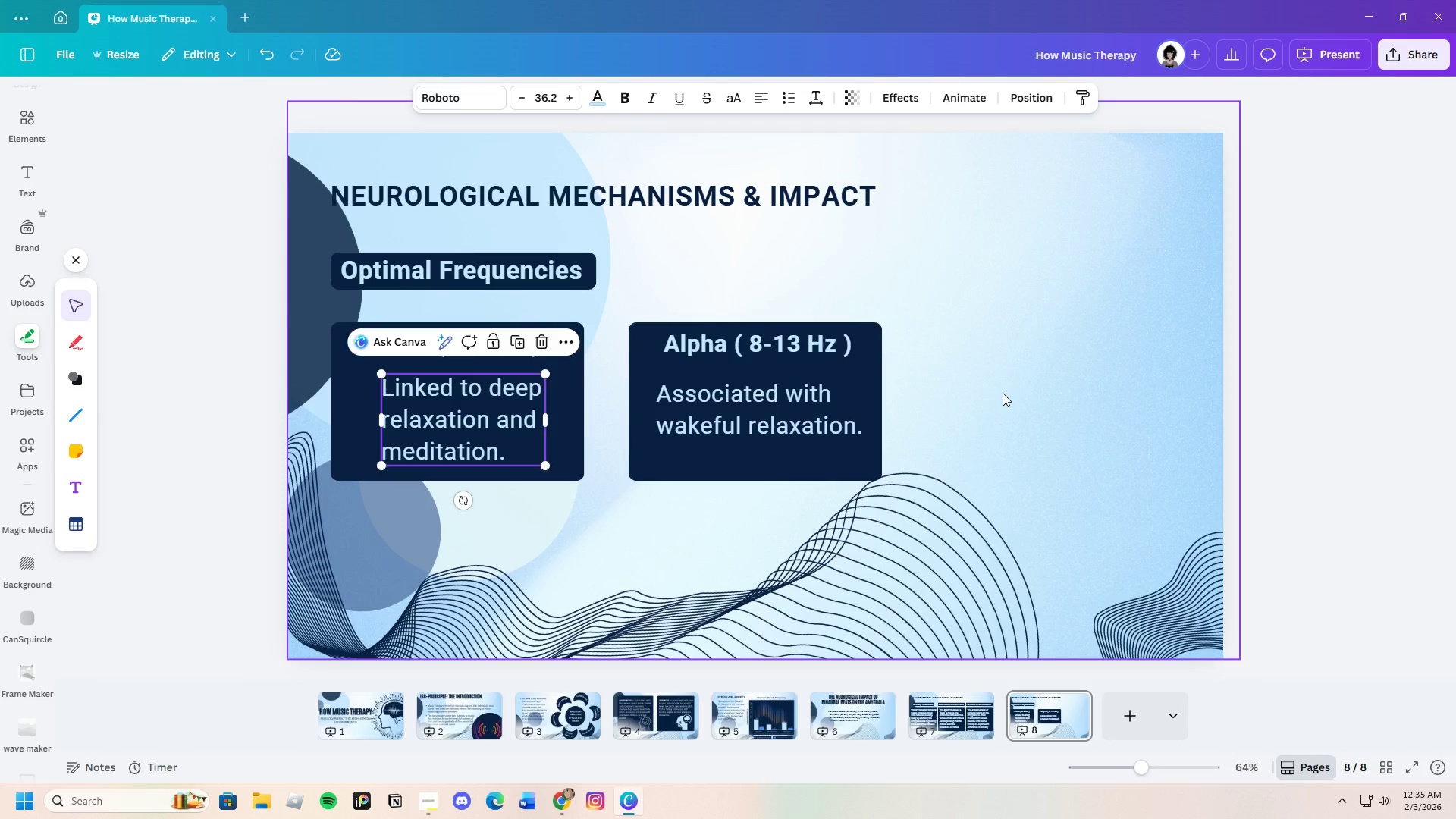 
left_click([1003, 393])
 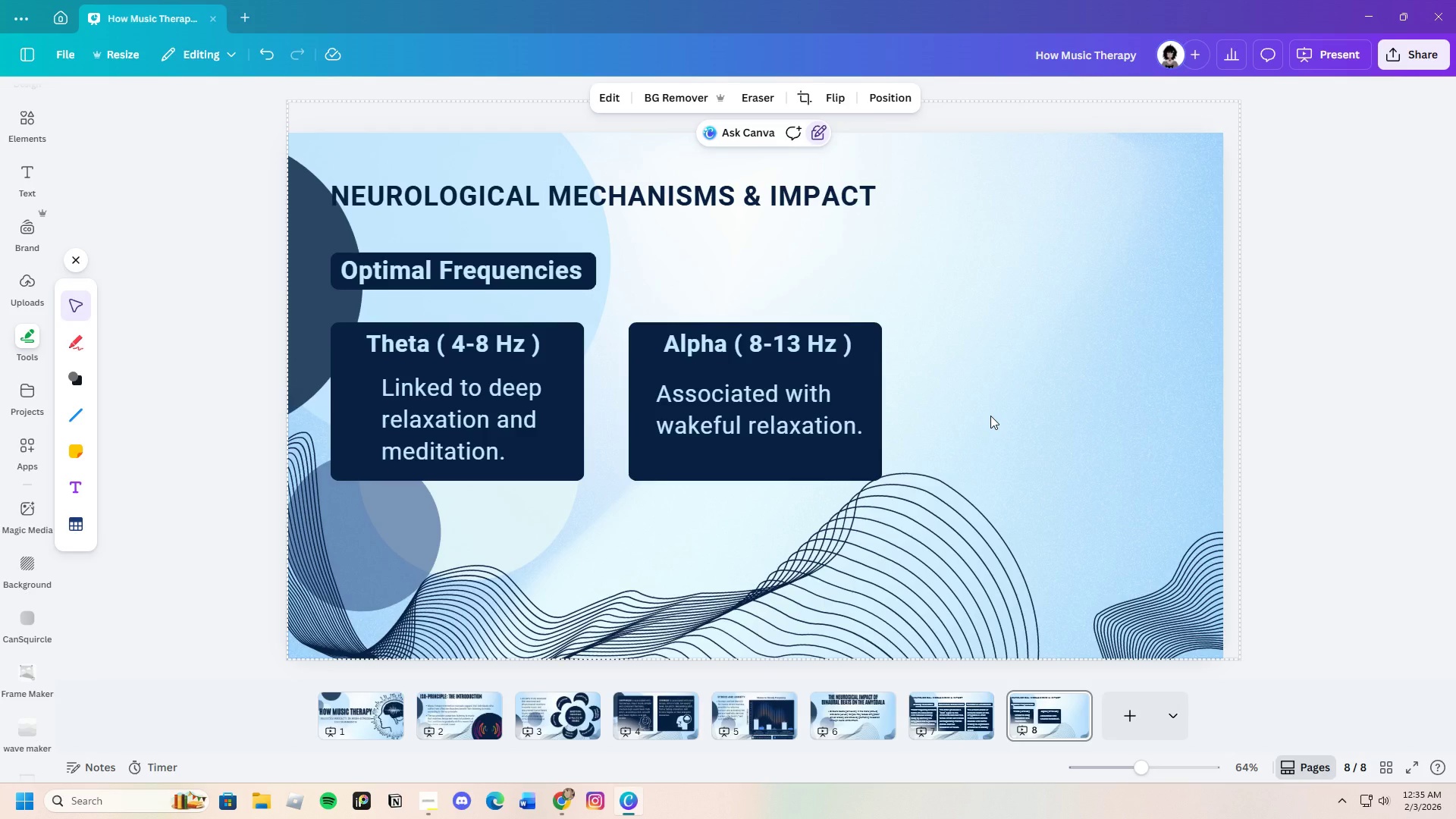 
wait(44.0)
 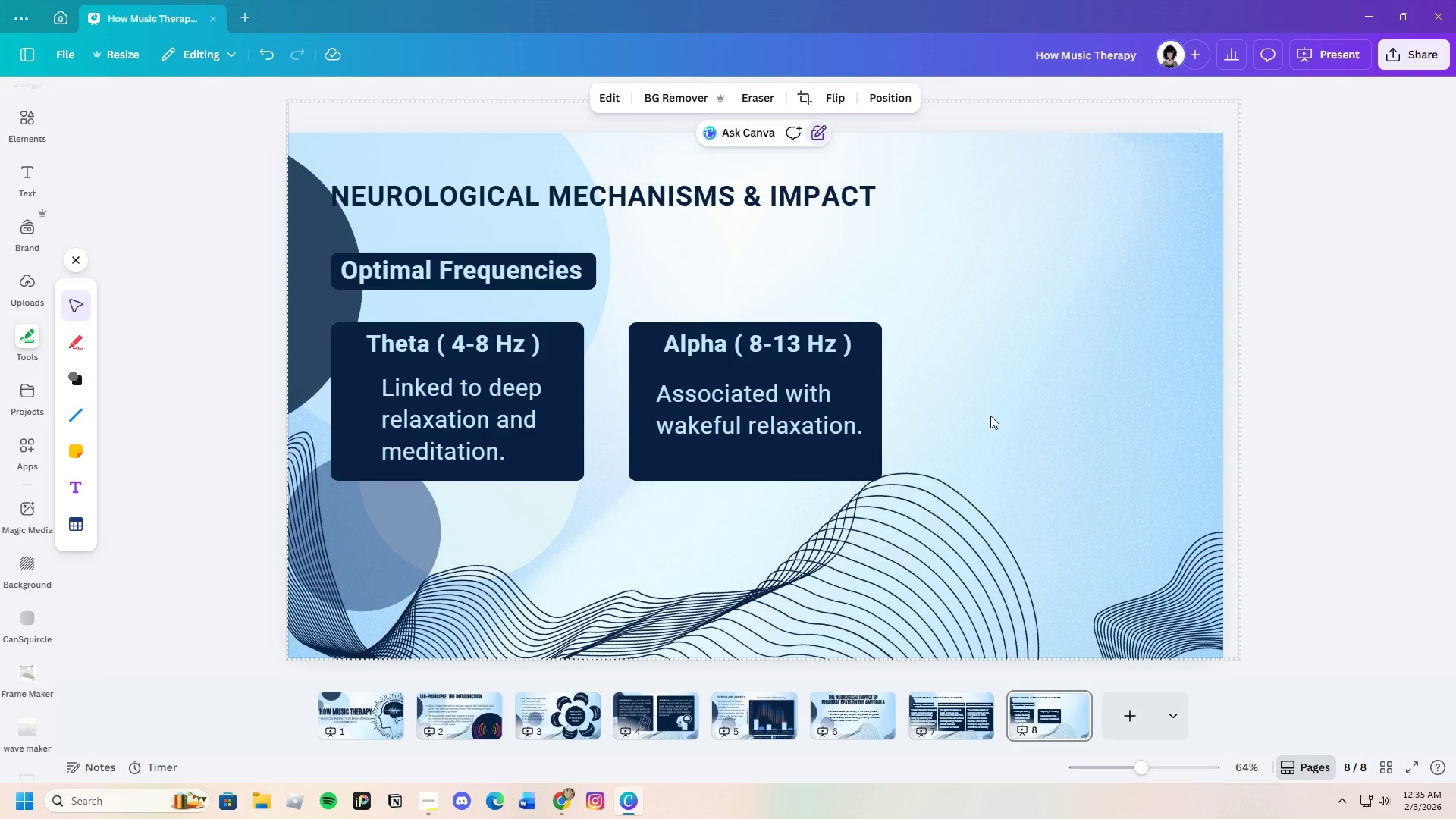 
key(Control+C)
 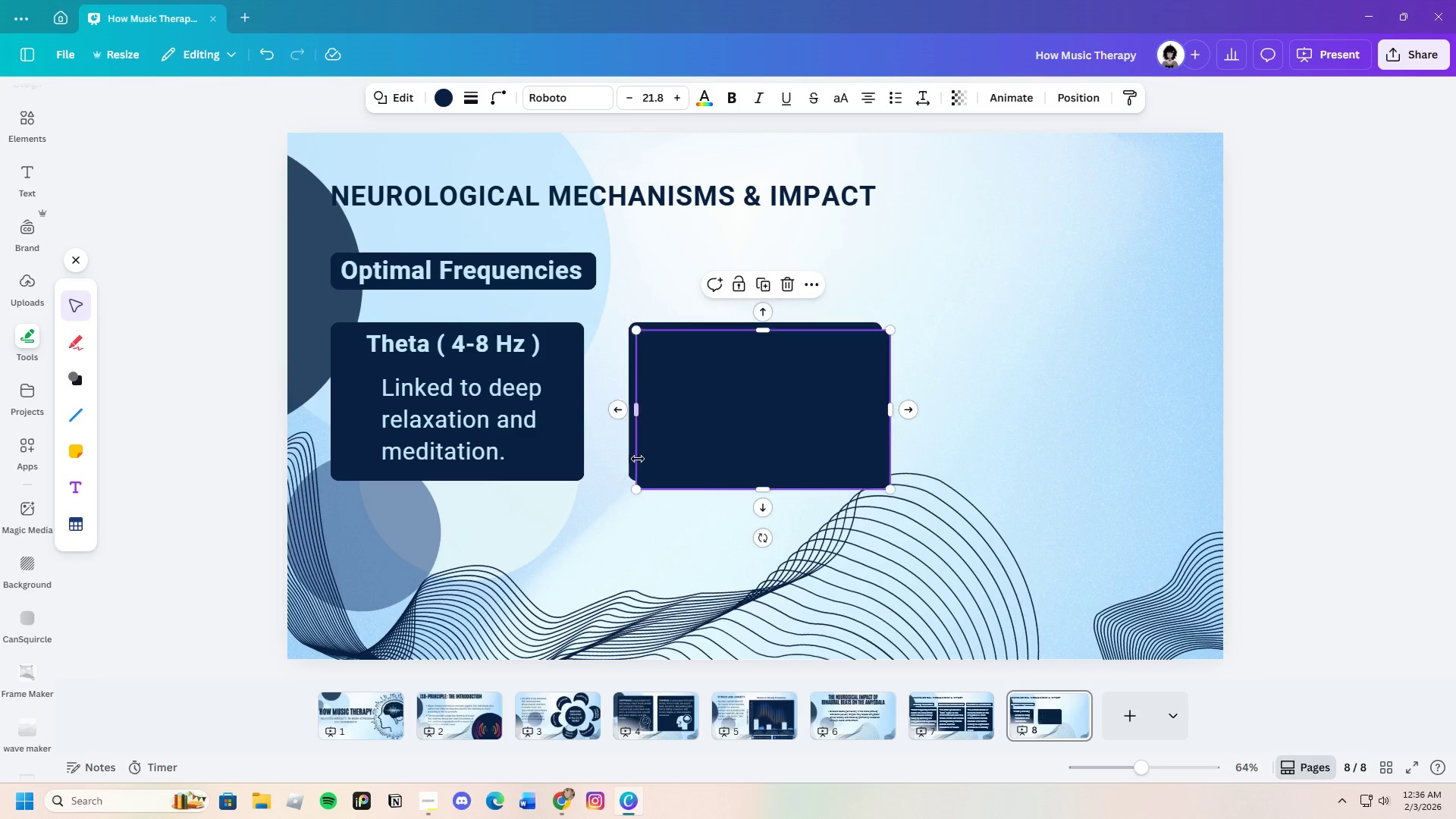 
key(Control+V)
 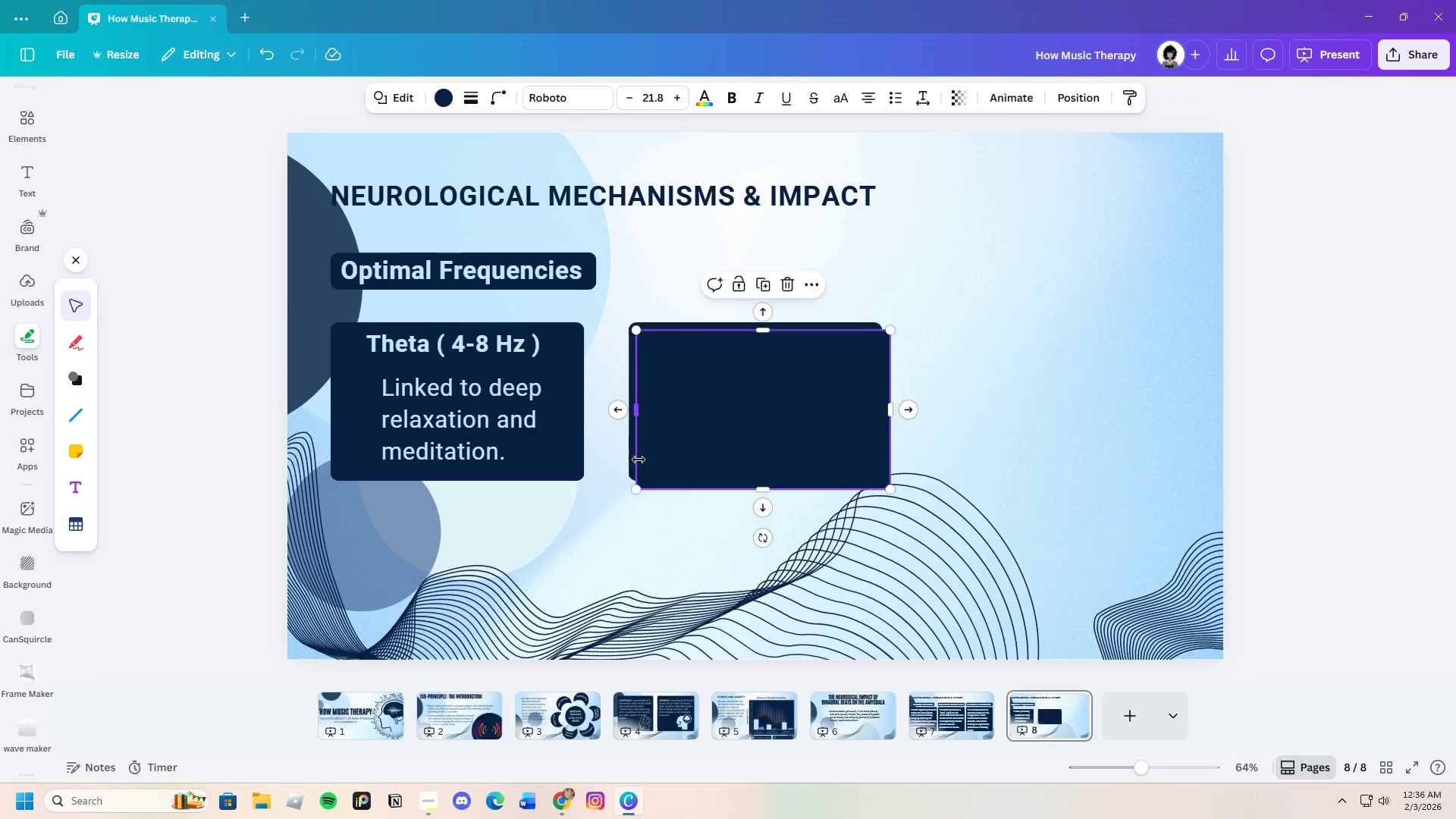 
left_click_drag(start_coordinate=[639, 460], to_coordinate=[1002, 453])
 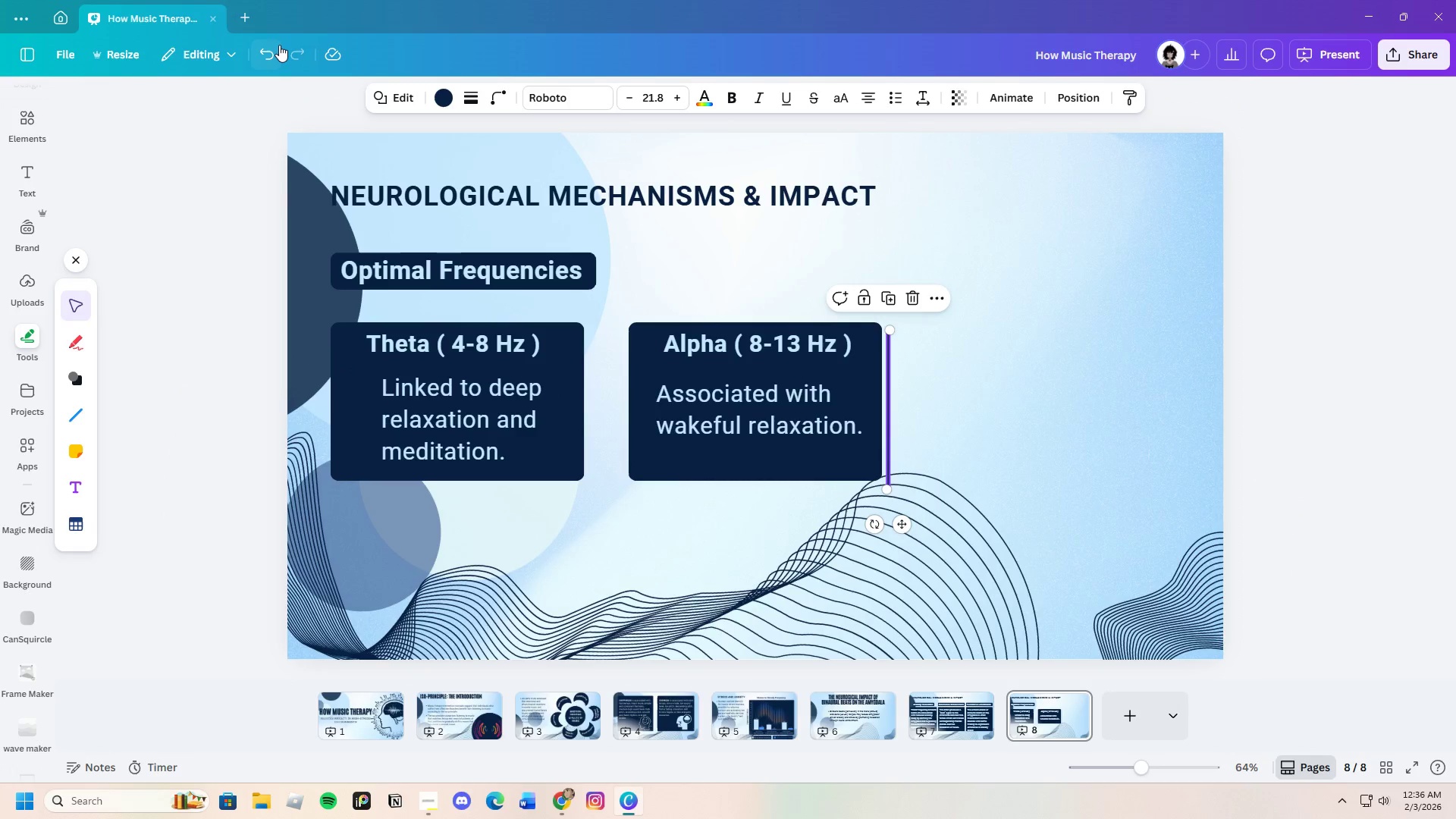 
left_click([272, 45])
 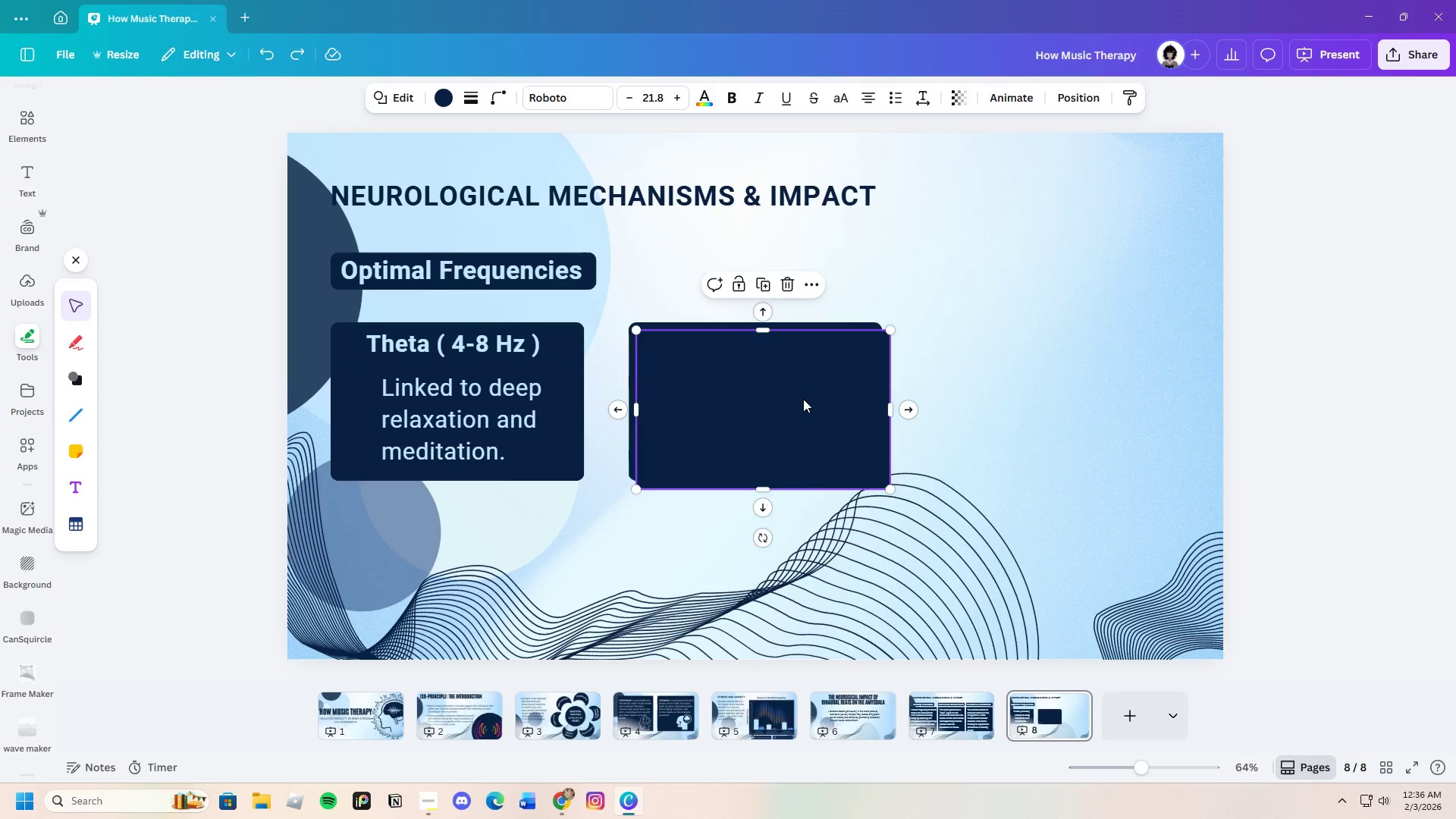 
left_click_drag(start_coordinate=[800, 398], to_coordinate=[1089, 392])
 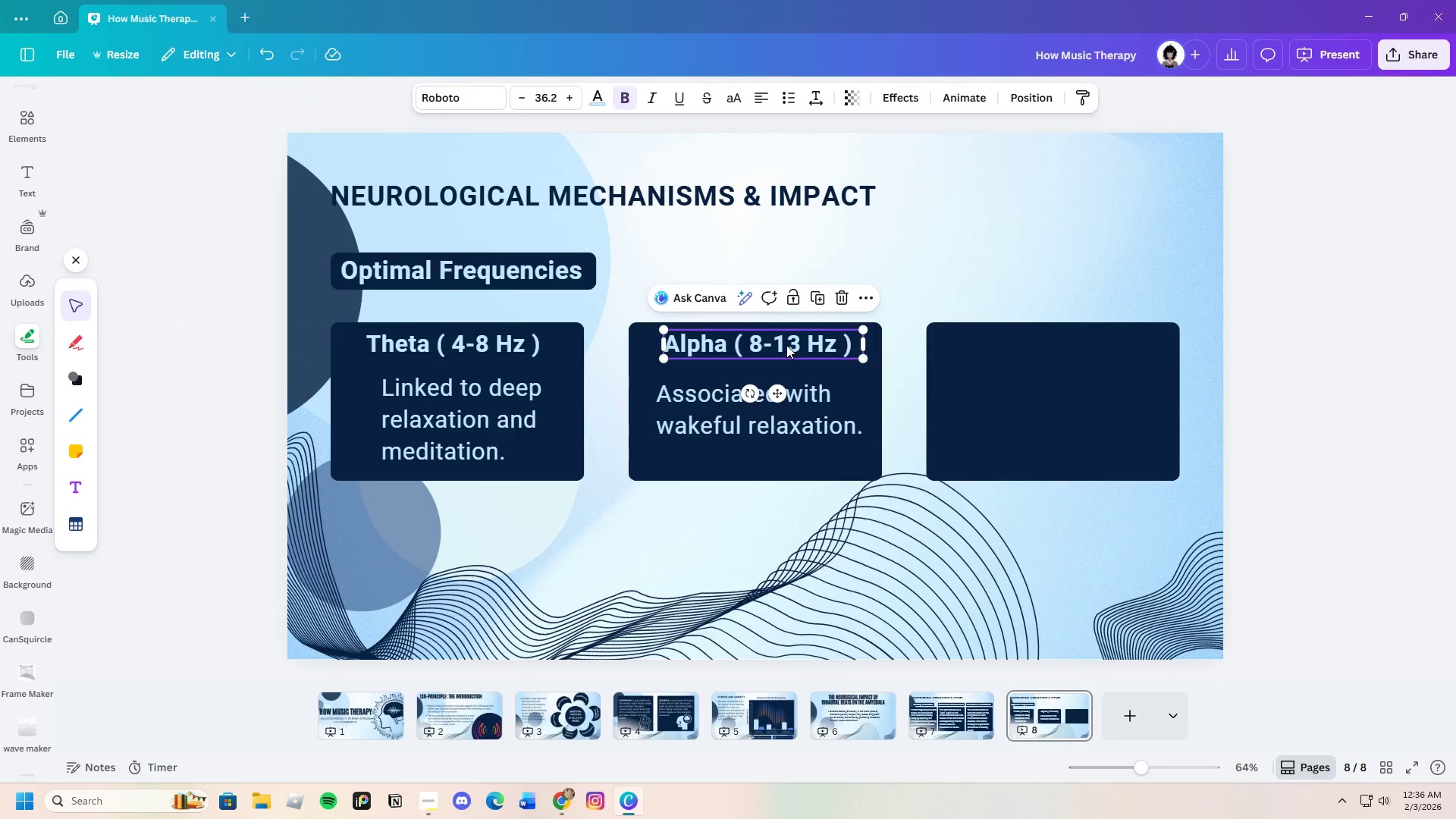 
key(Control+C)
 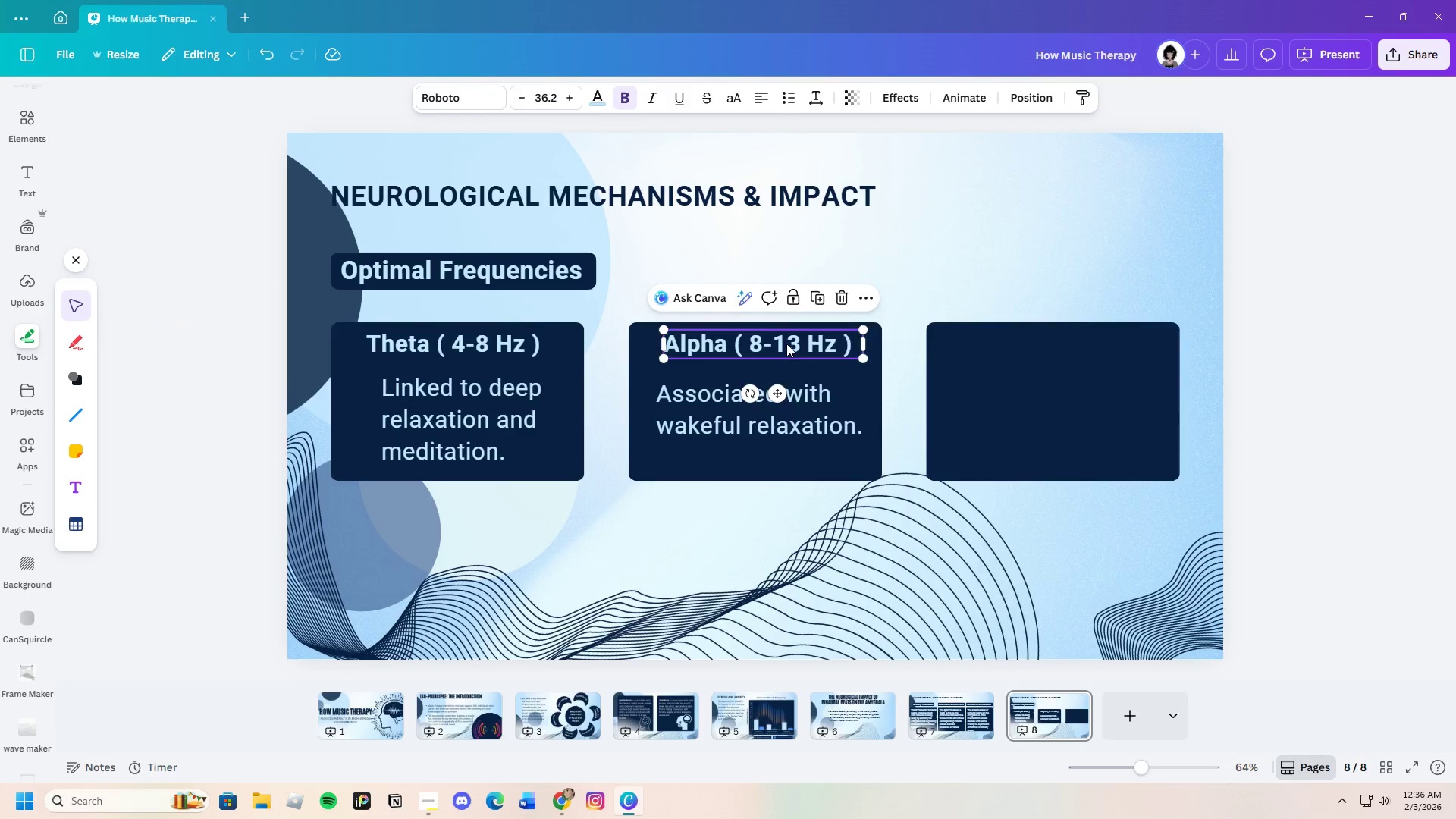 
key(Control+V)
 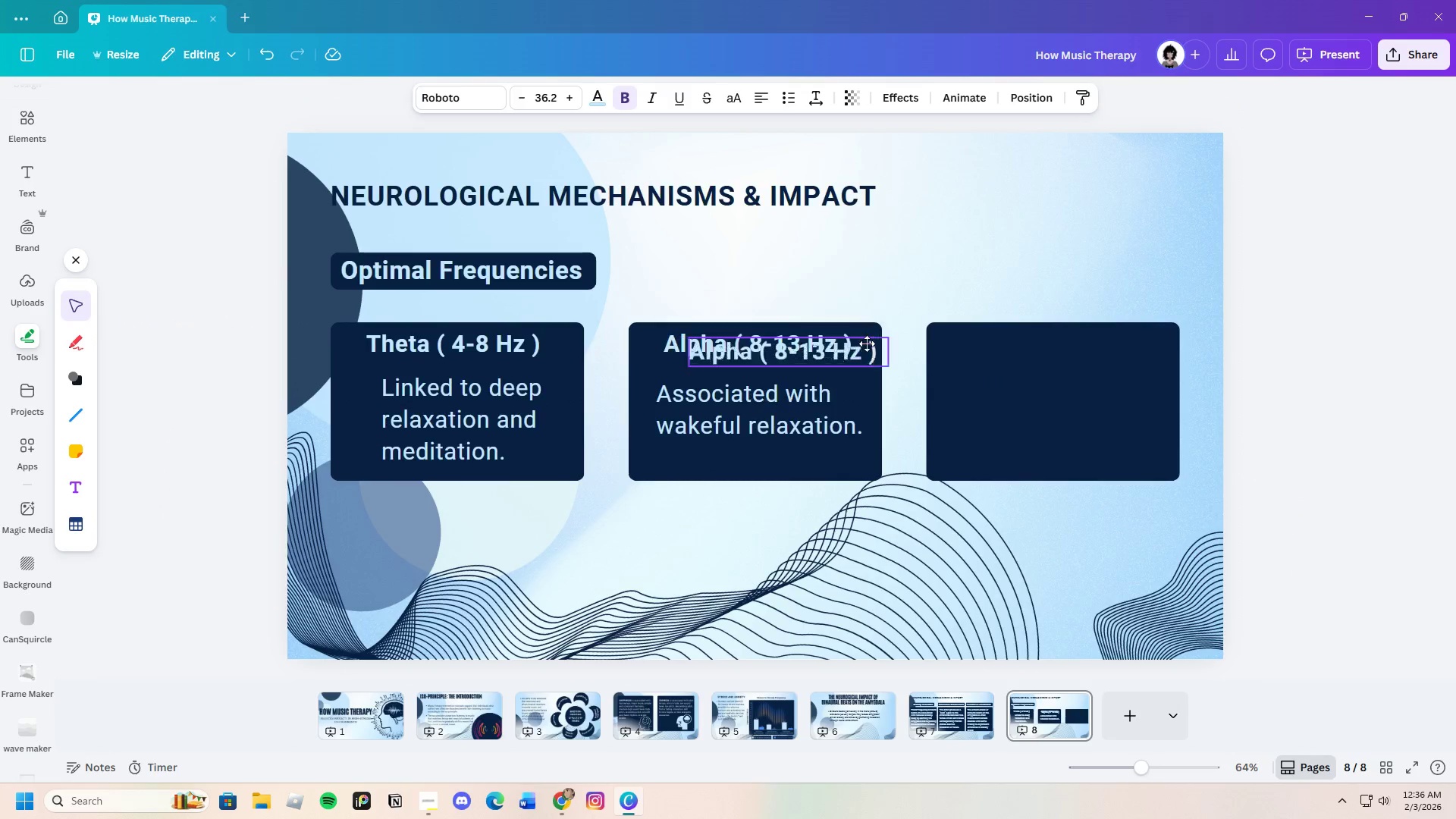 
left_click_drag(start_coordinate=[786, 344], to_coordinate=[1053, 332])
 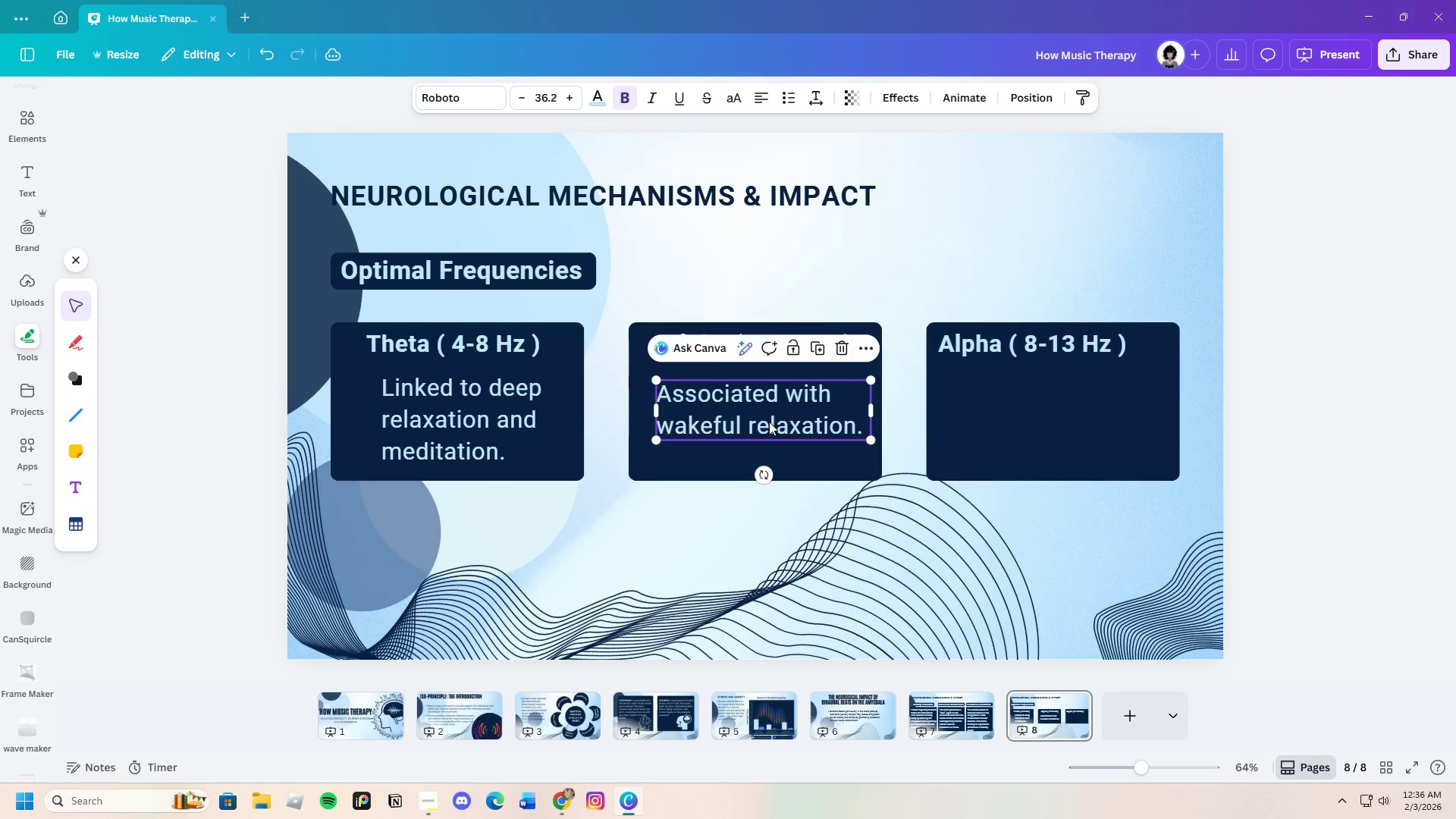 
left_click_drag(start_coordinate=[769, 422], to_coordinate=[773, 421])
 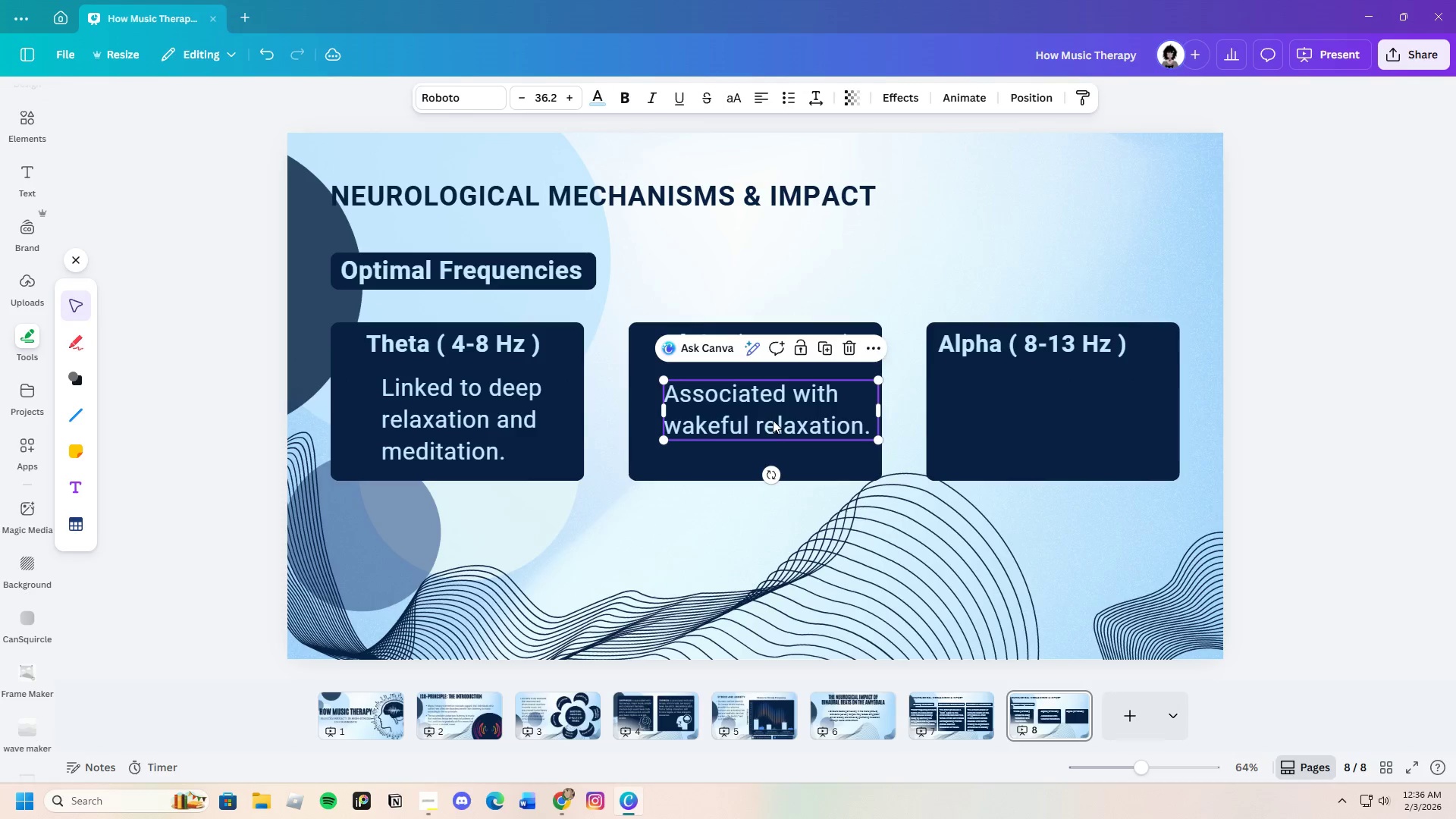 
key(Control+C)
 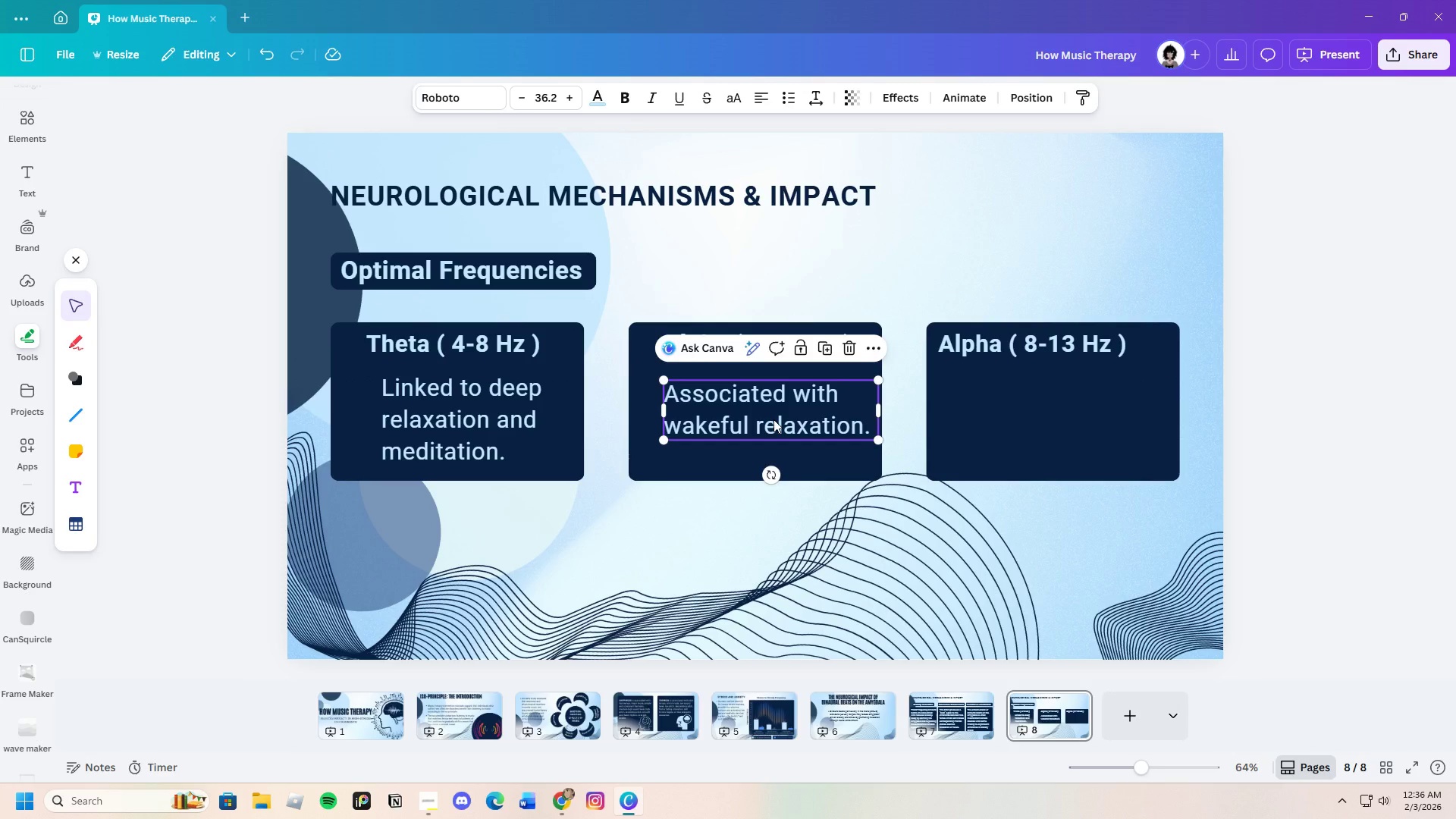 
key(Control+V)
 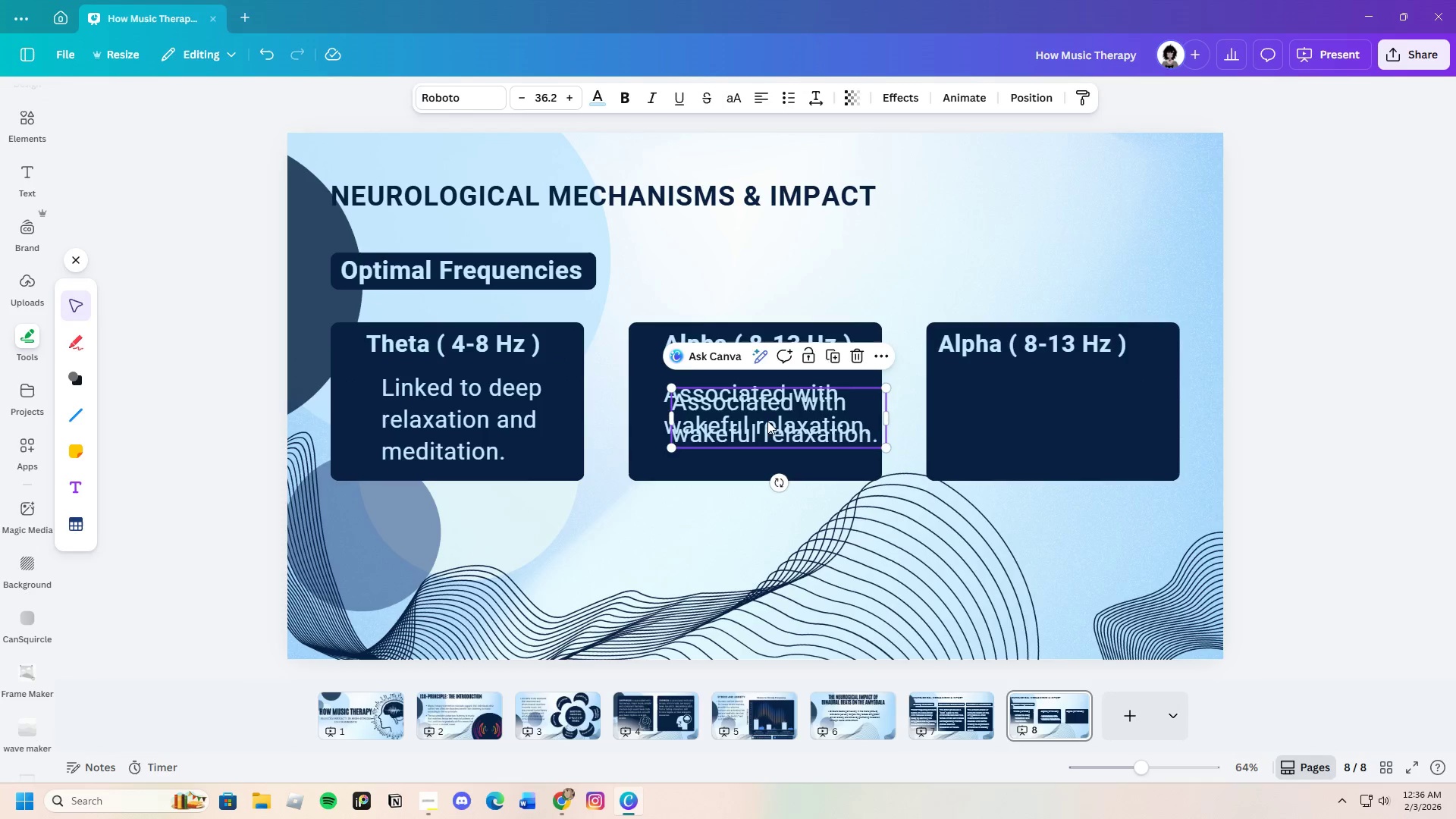 
left_click_drag(start_coordinate=[770, 421], to_coordinate=[1051, 412])
 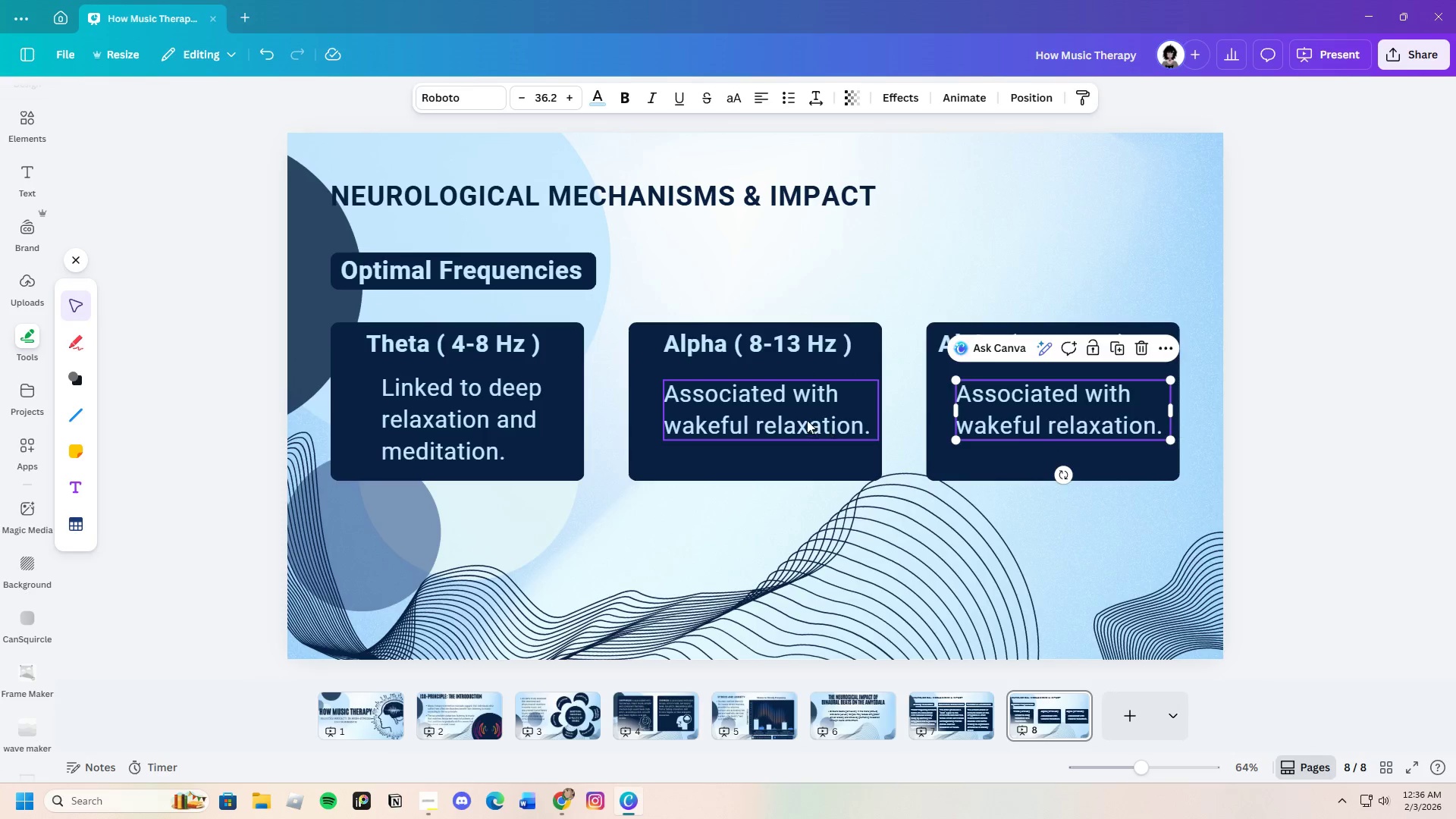 
left_click_drag(start_coordinate=[807, 420], to_coordinate=[802, 419])
 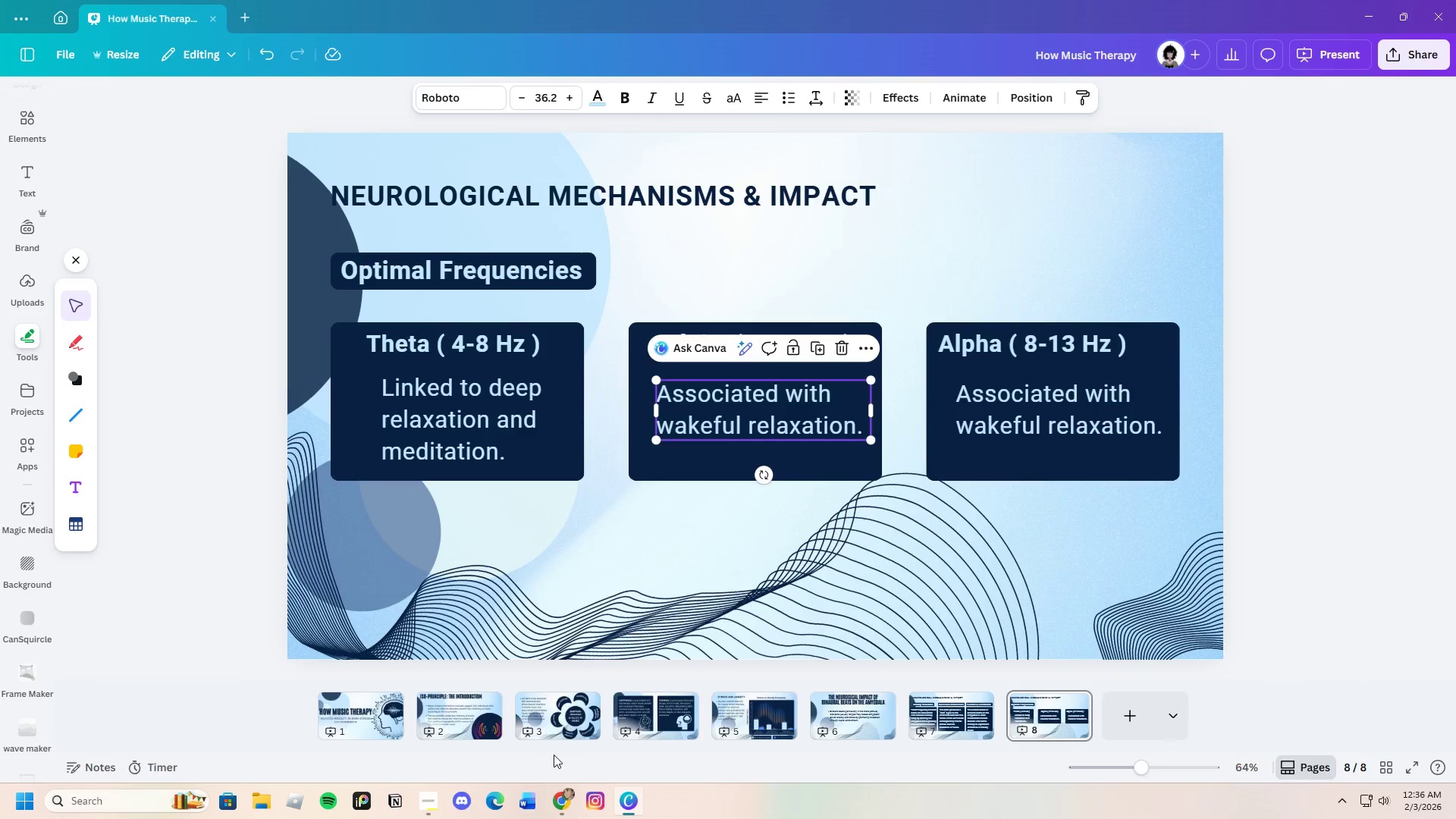 
left_click([557, 799])
 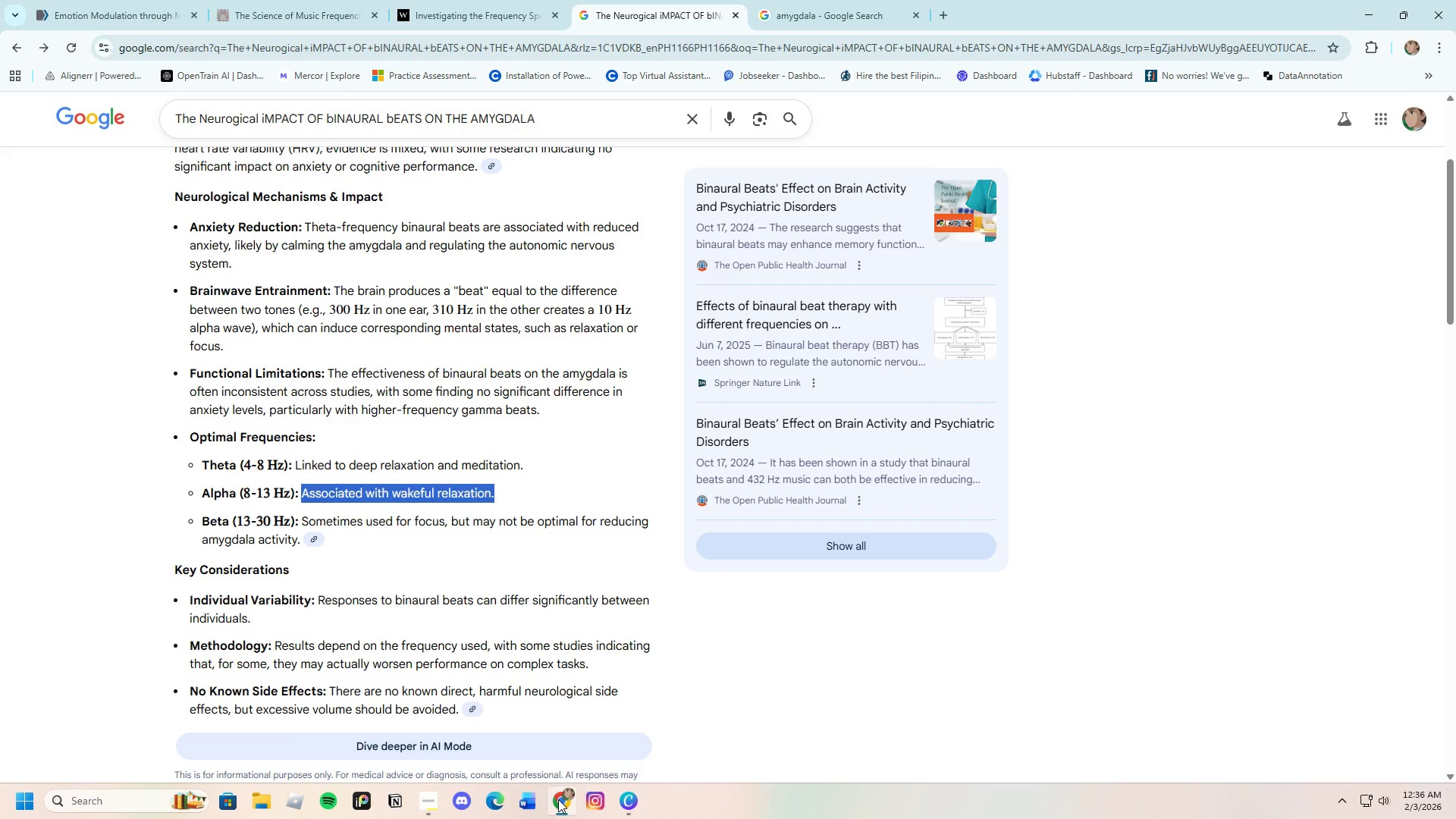 
left_click([558, 799])
 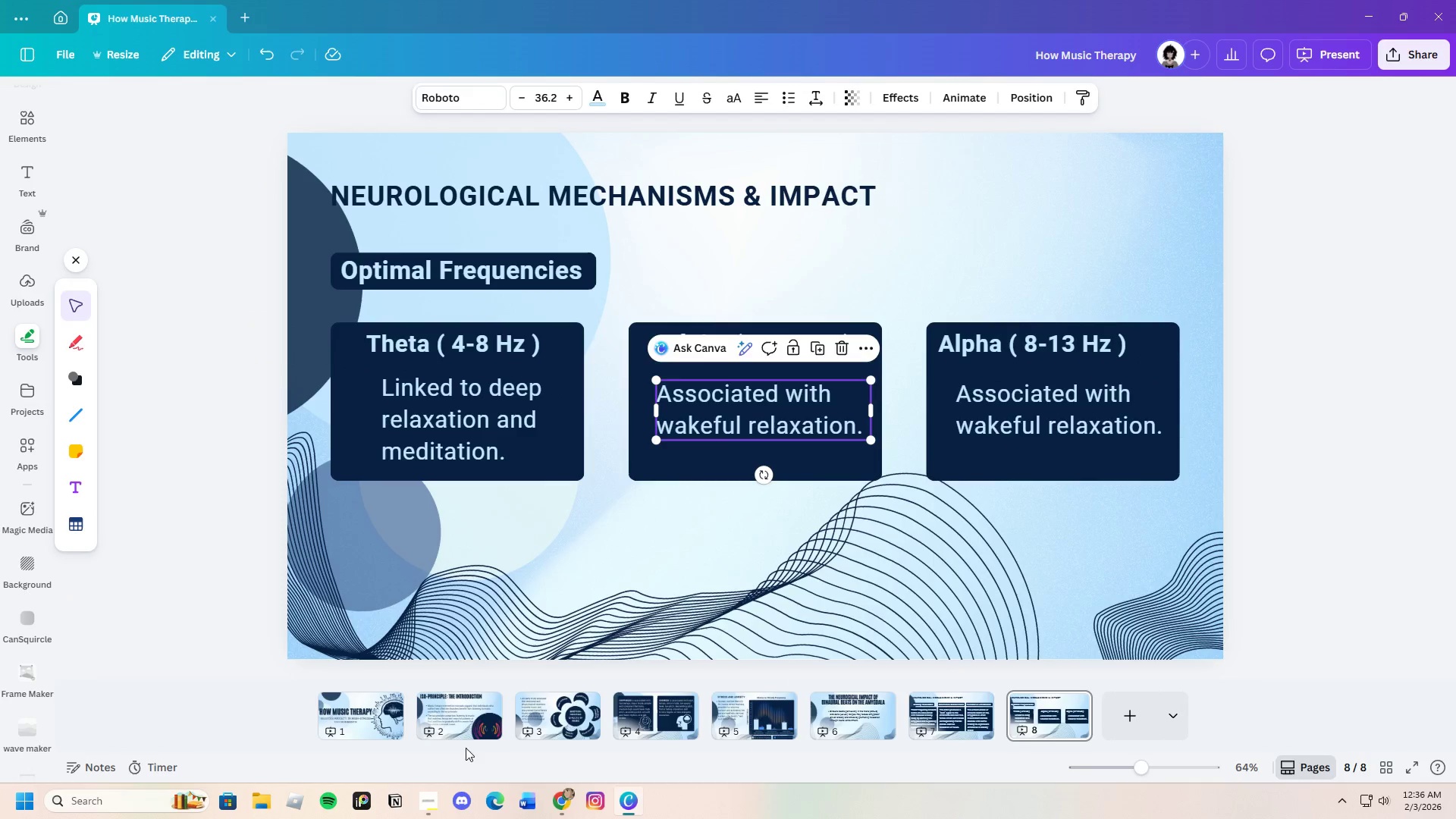 
left_click([552, 802])
 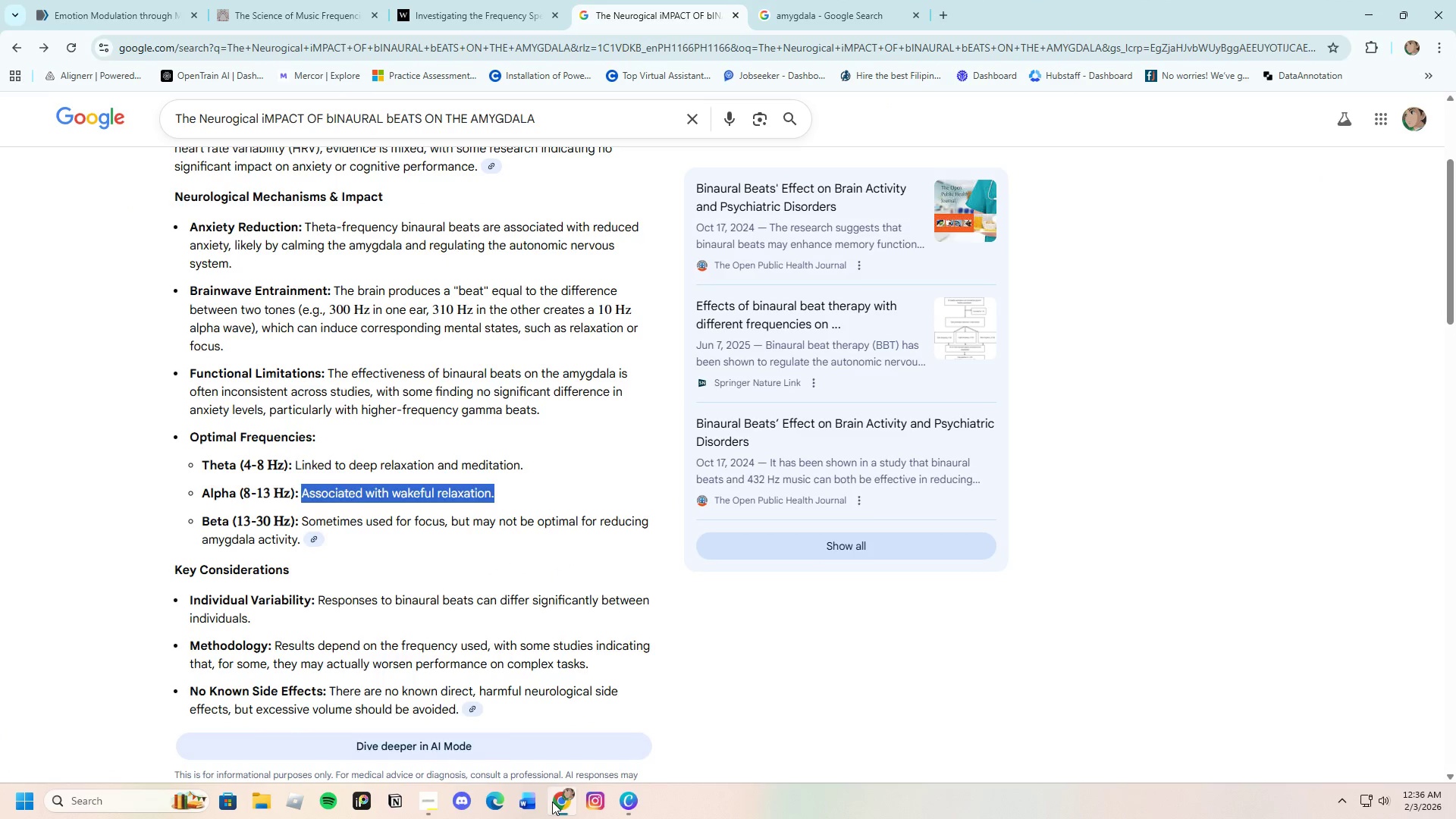 
left_click([552, 802])
 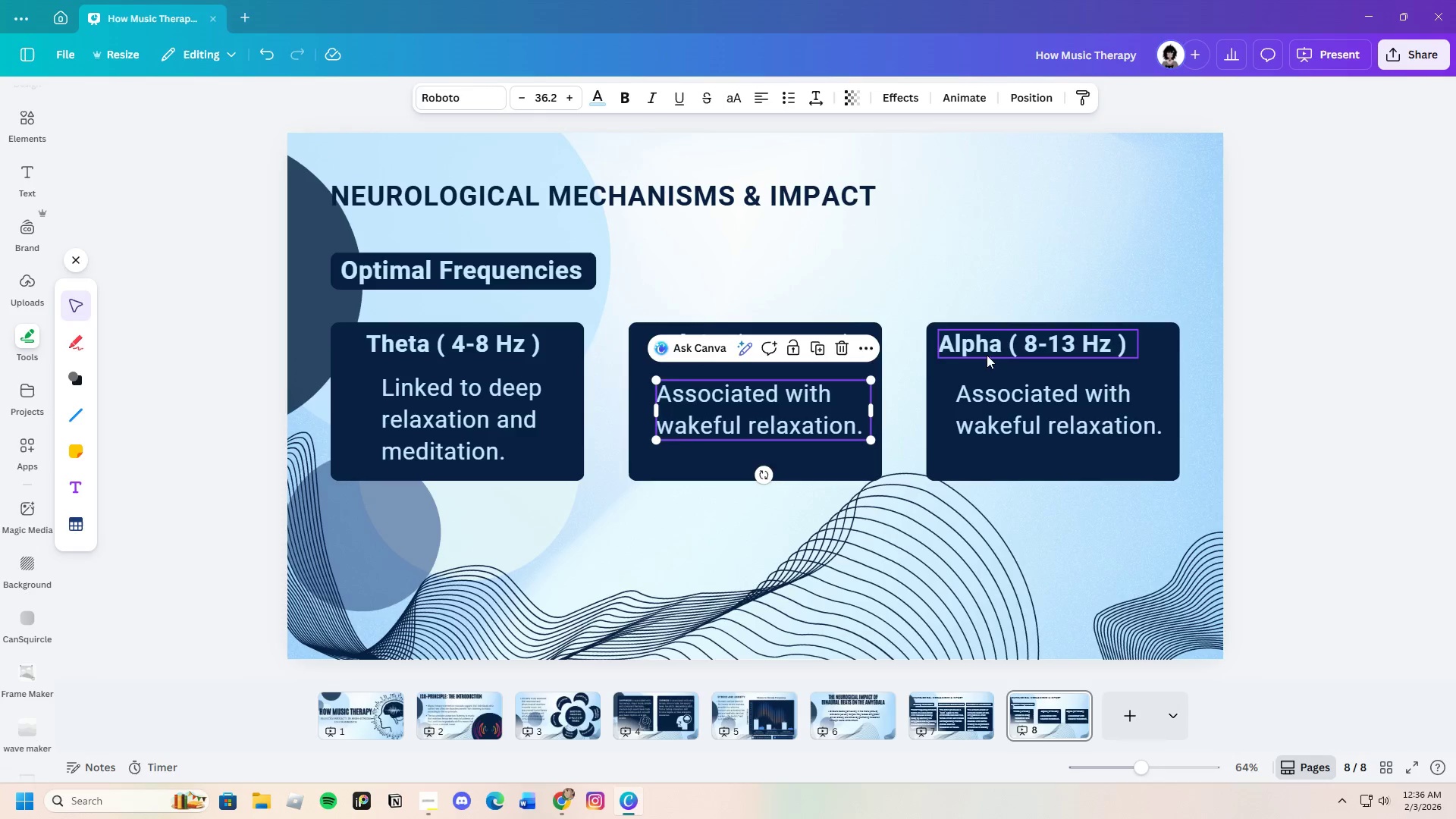 
double_click([987, 345])
 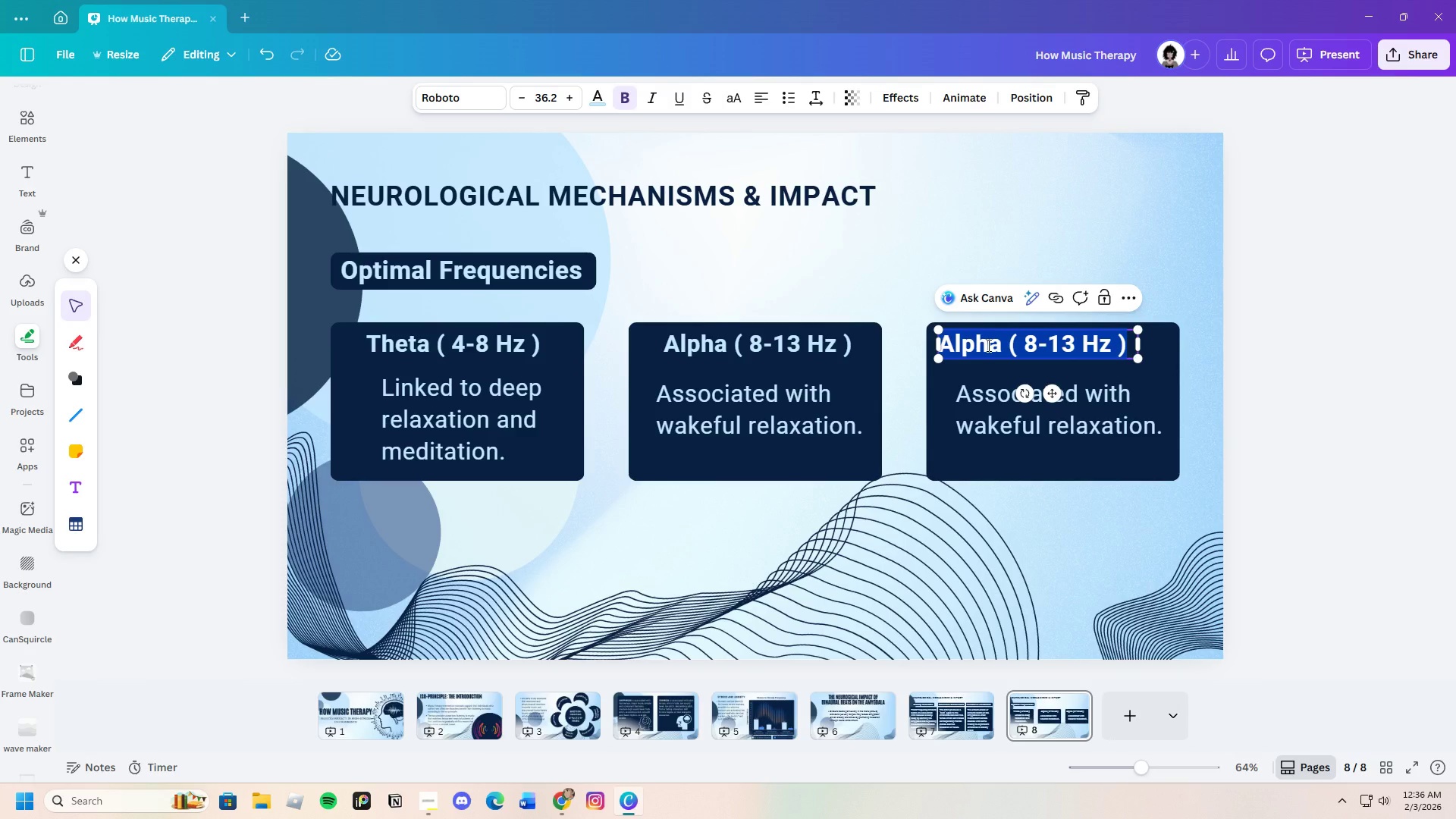 
key(Backspace)
type(Beta ( 13 - 30 Hz ))
 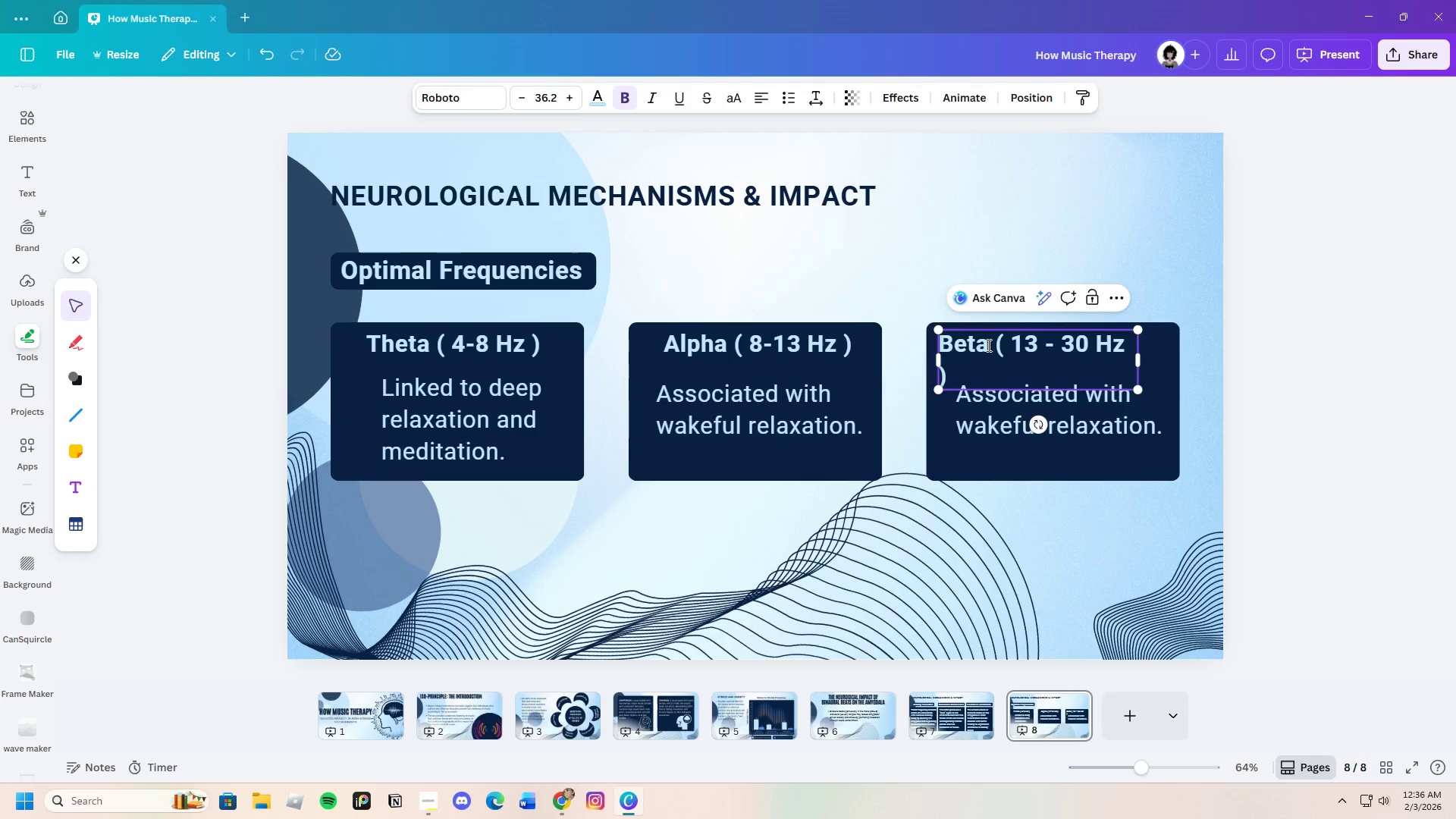 
left_click_drag(start_coordinate=[1141, 362], to_coordinate=[1156, 356])
 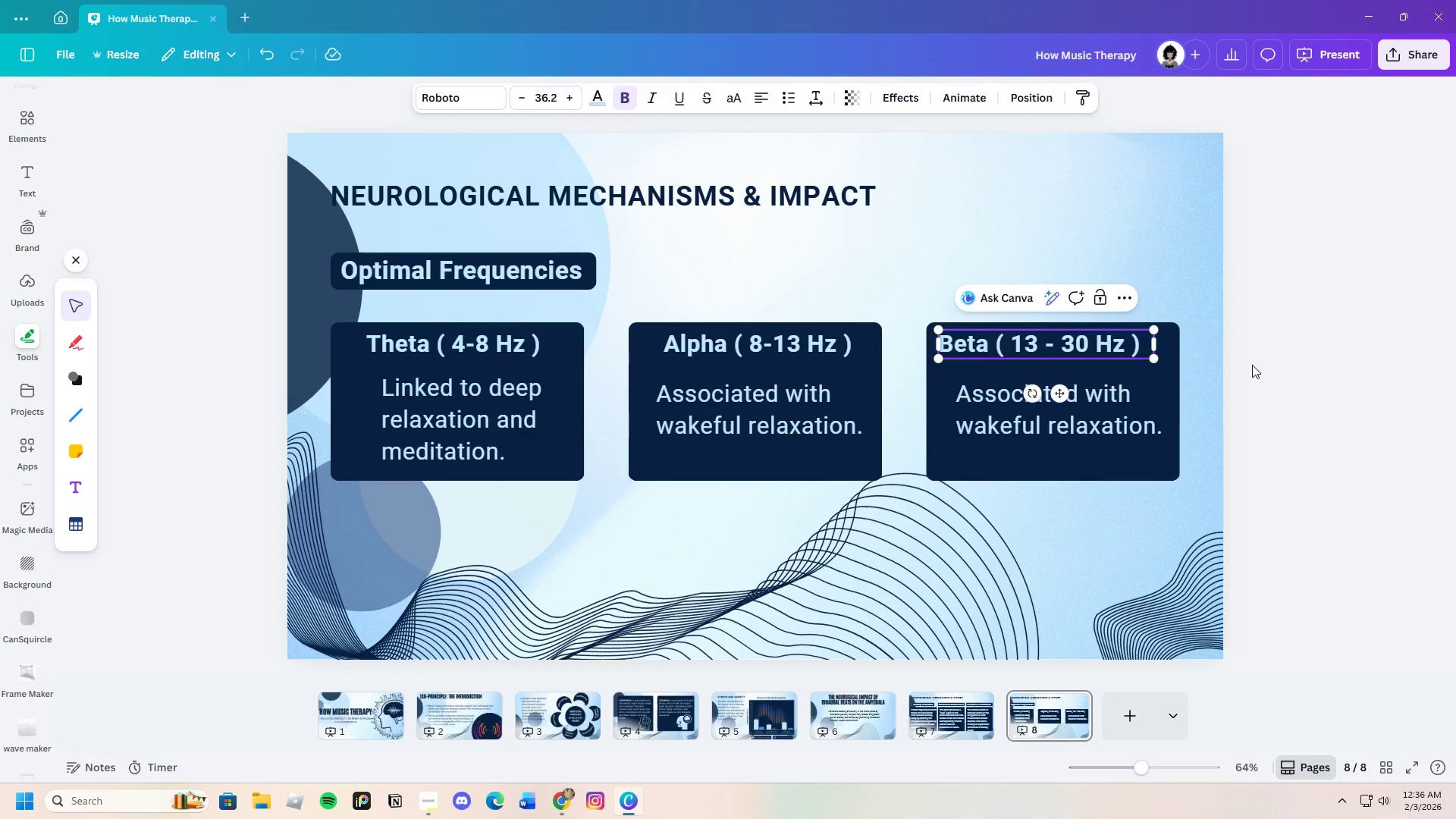 
left_click([1252, 365])
 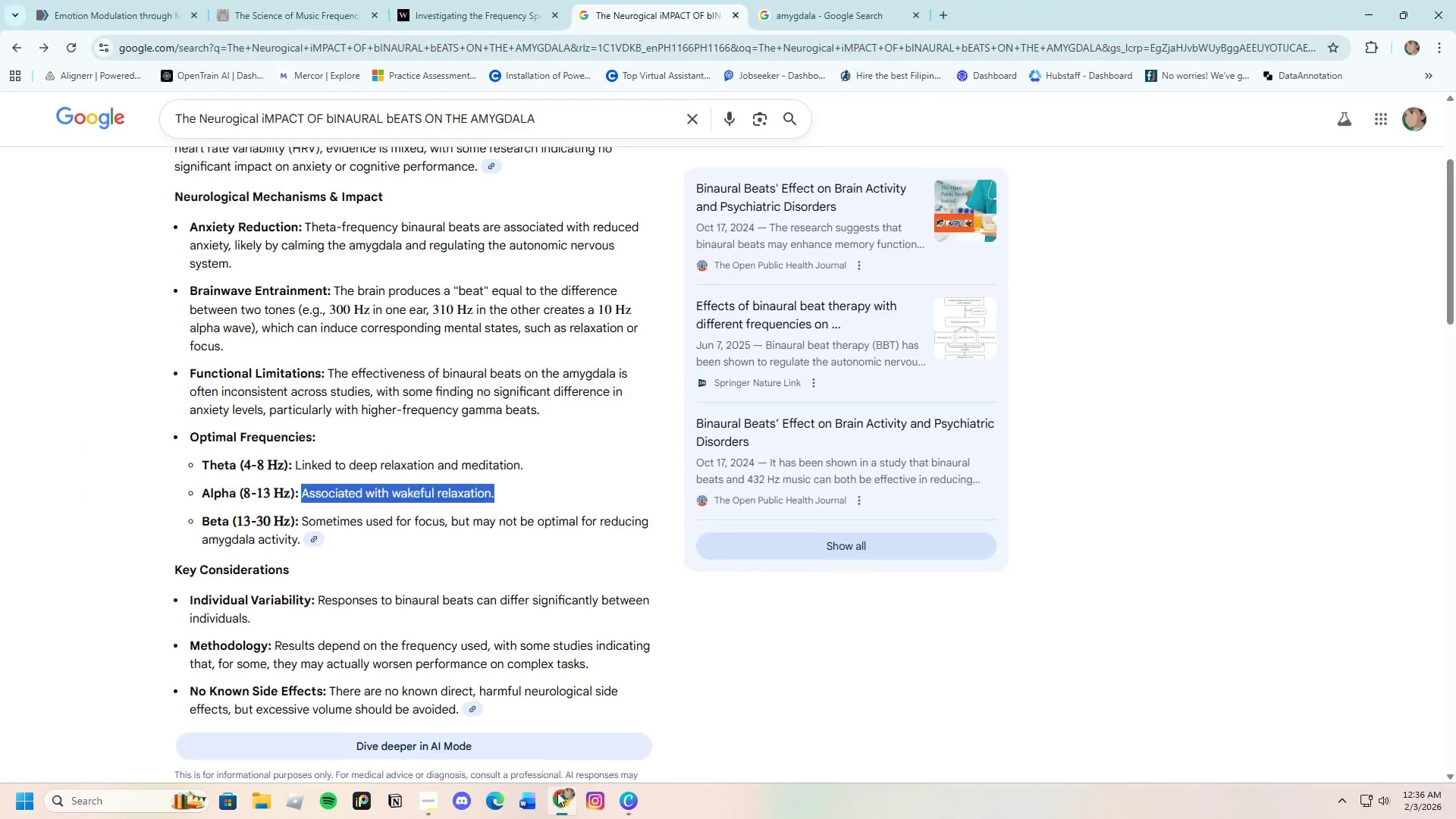 
left_click([328, 526])
 